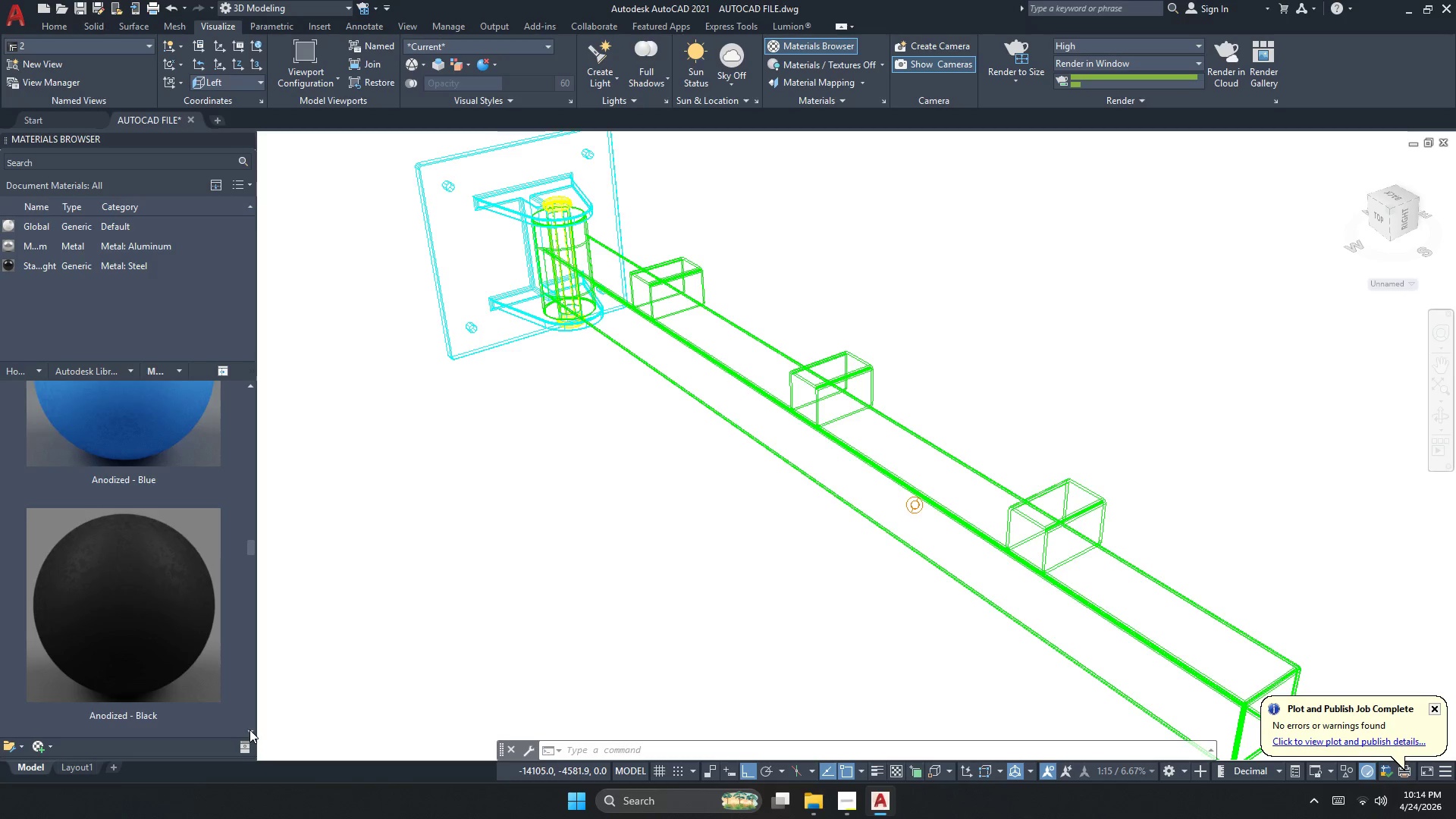 
triple_click([249, 730])
 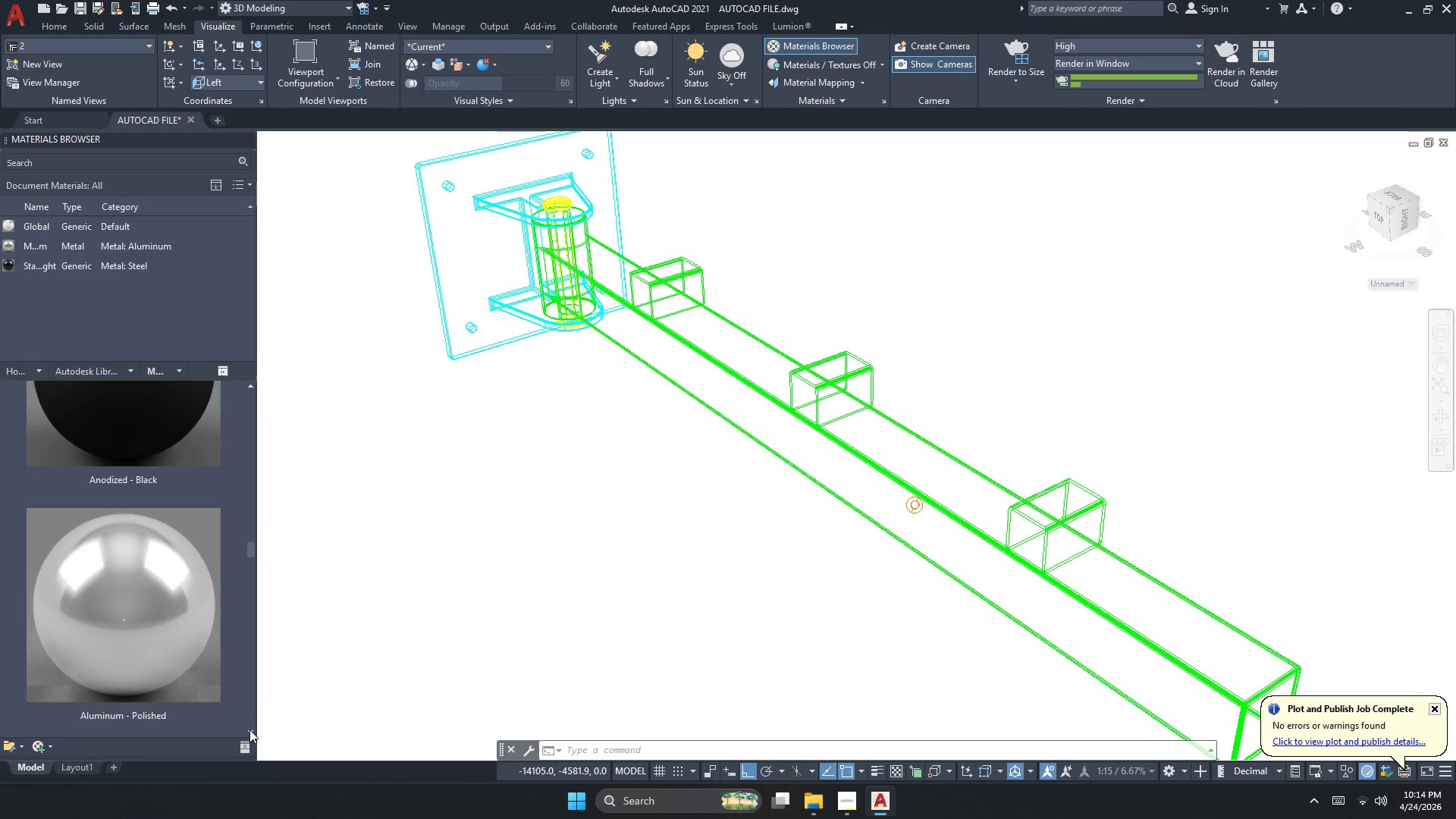 
triple_click([249, 730])
 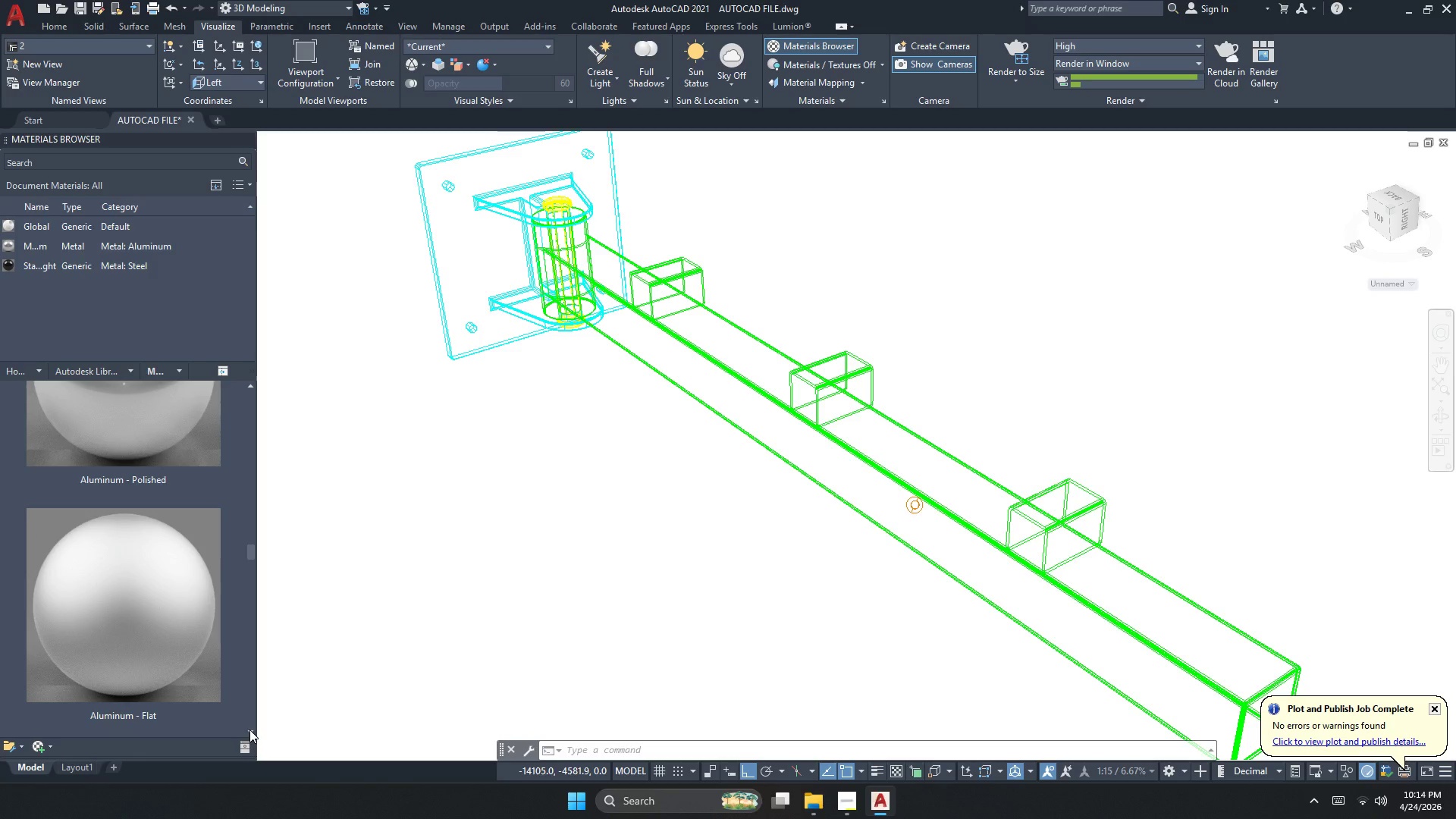 
left_click([249, 730])
 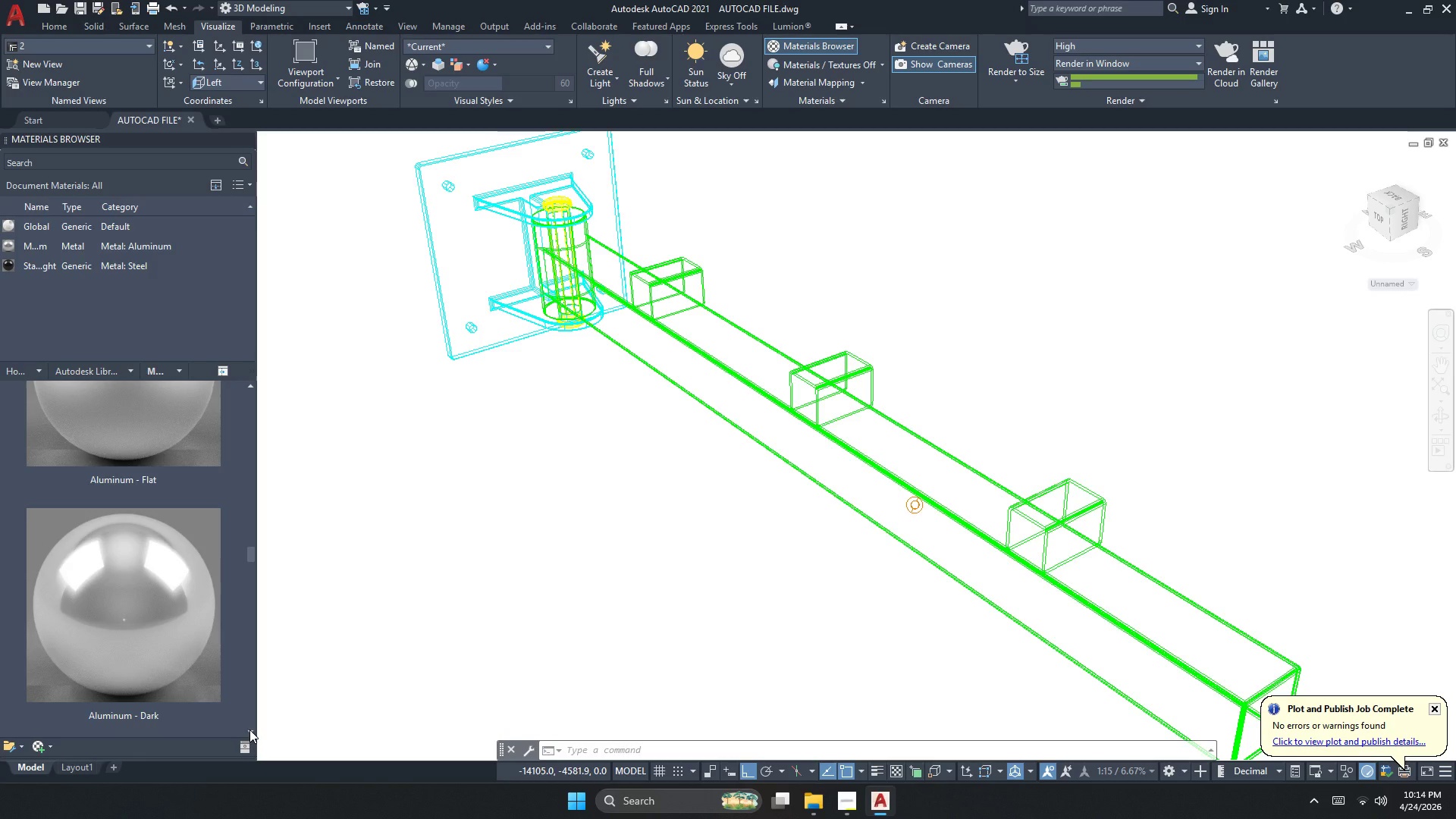 
left_click([249, 730])
 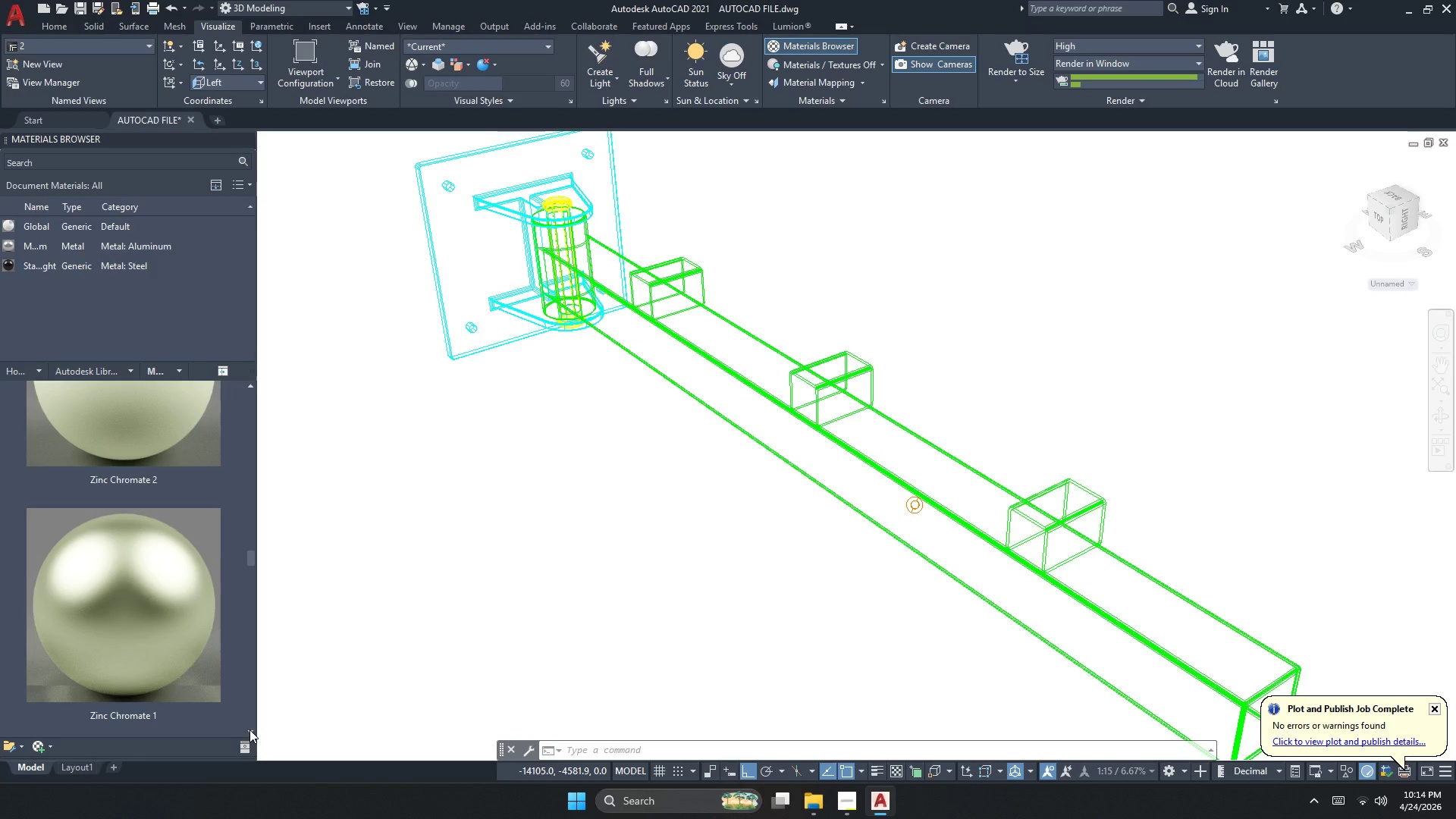 
double_click([249, 730])
 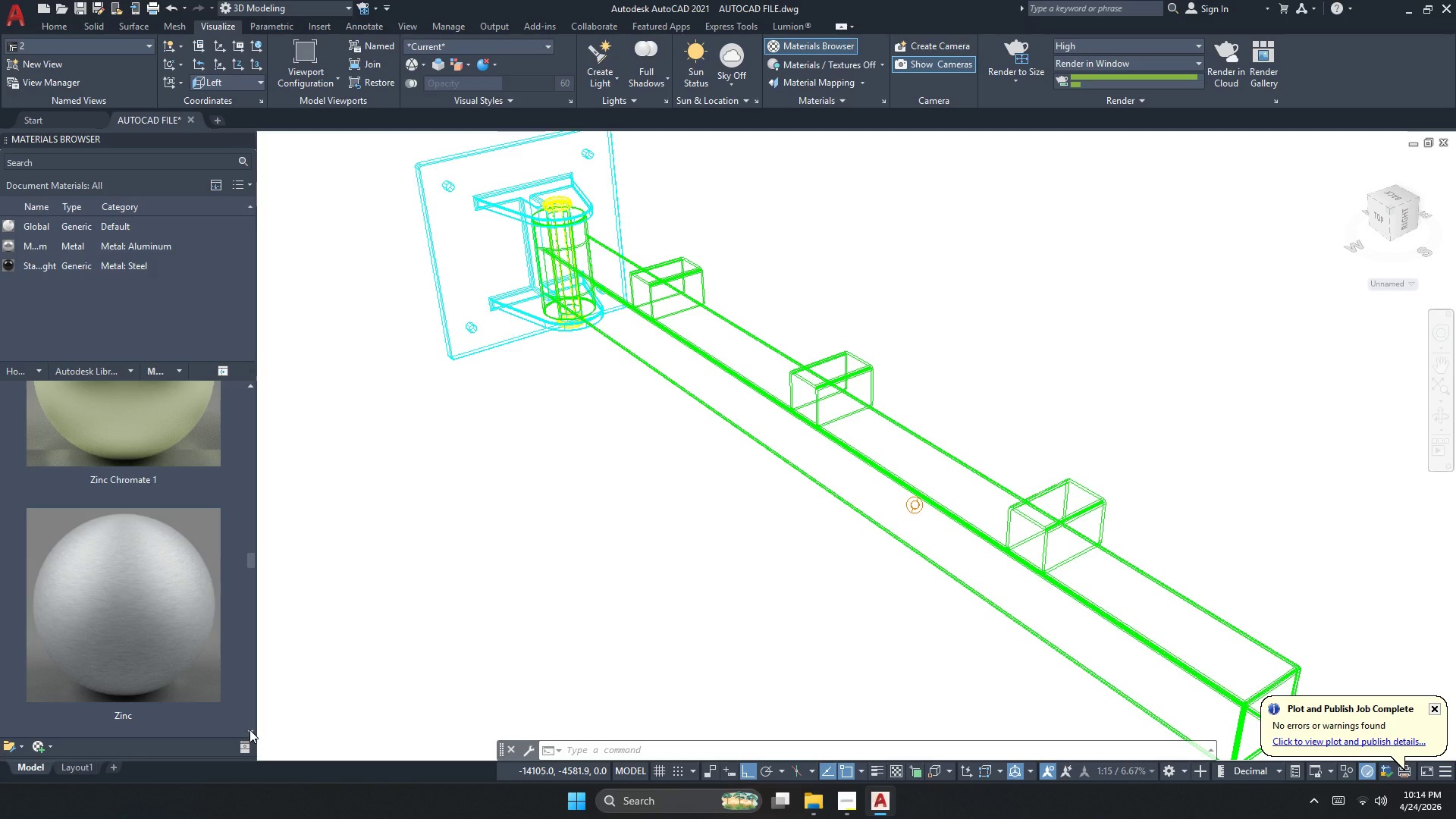 
left_click([249, 730])
 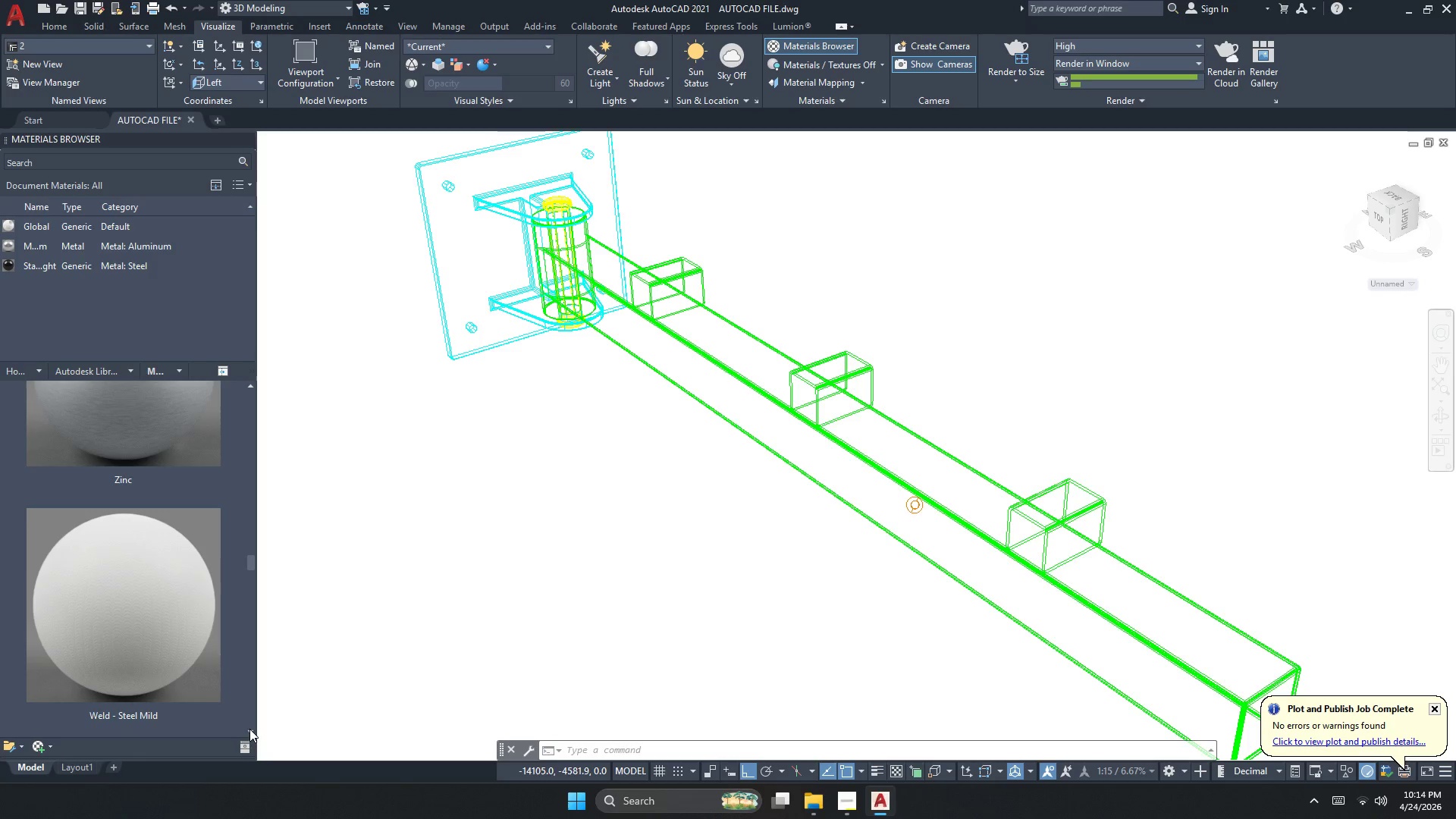 
left_click([249, 728])
 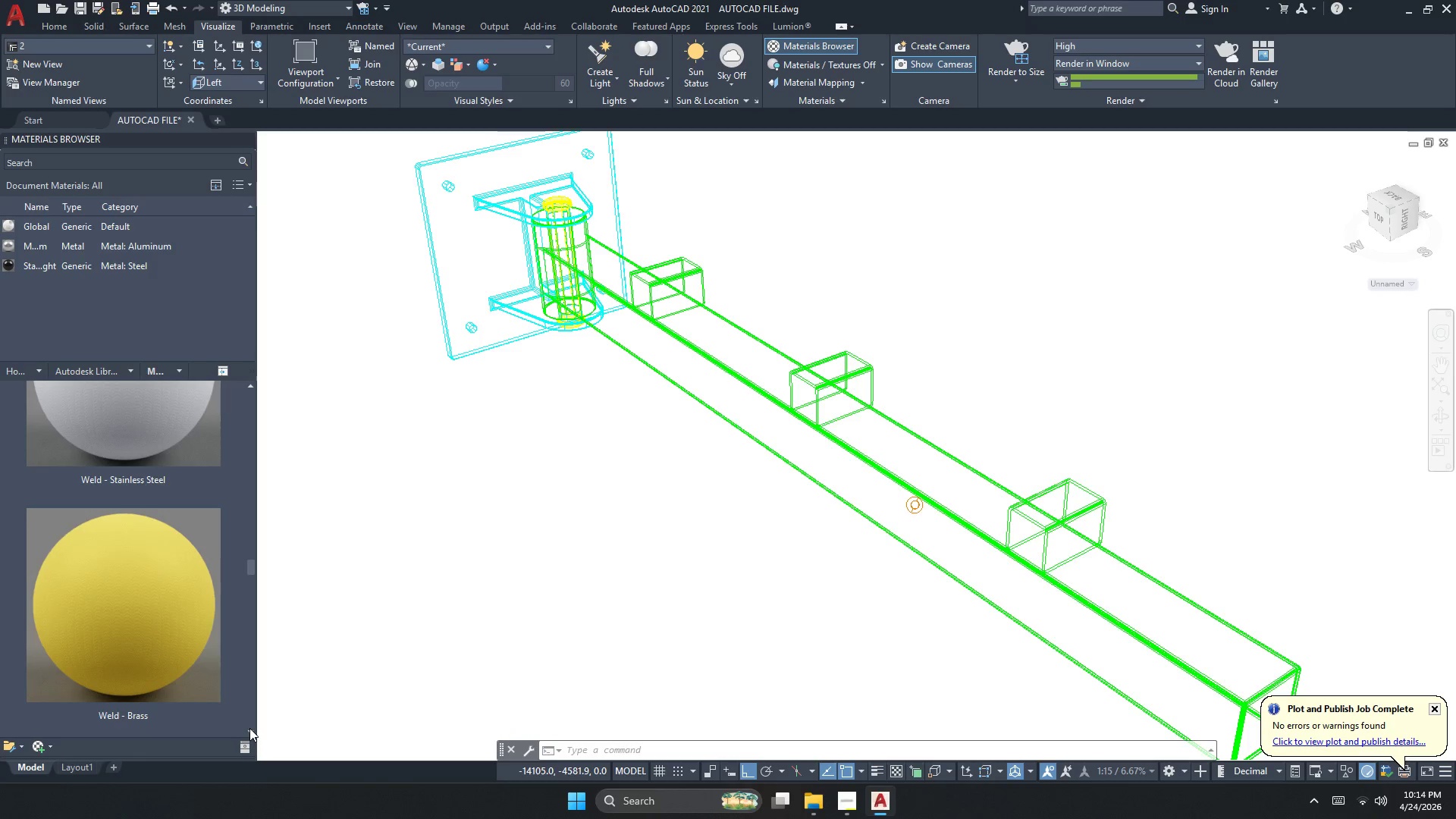 
double_click([249, 728])
 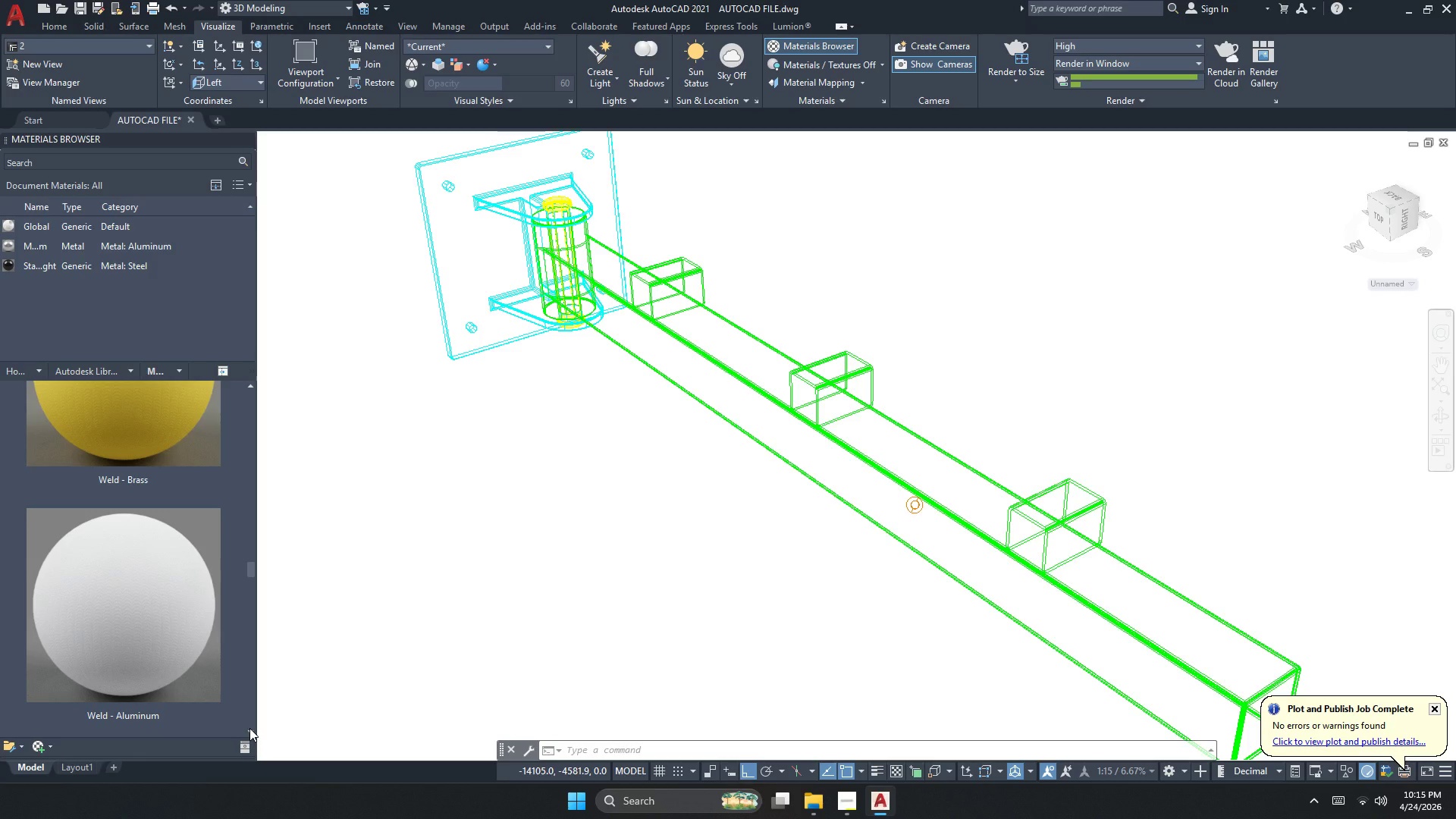 
left_click([249, 728])
 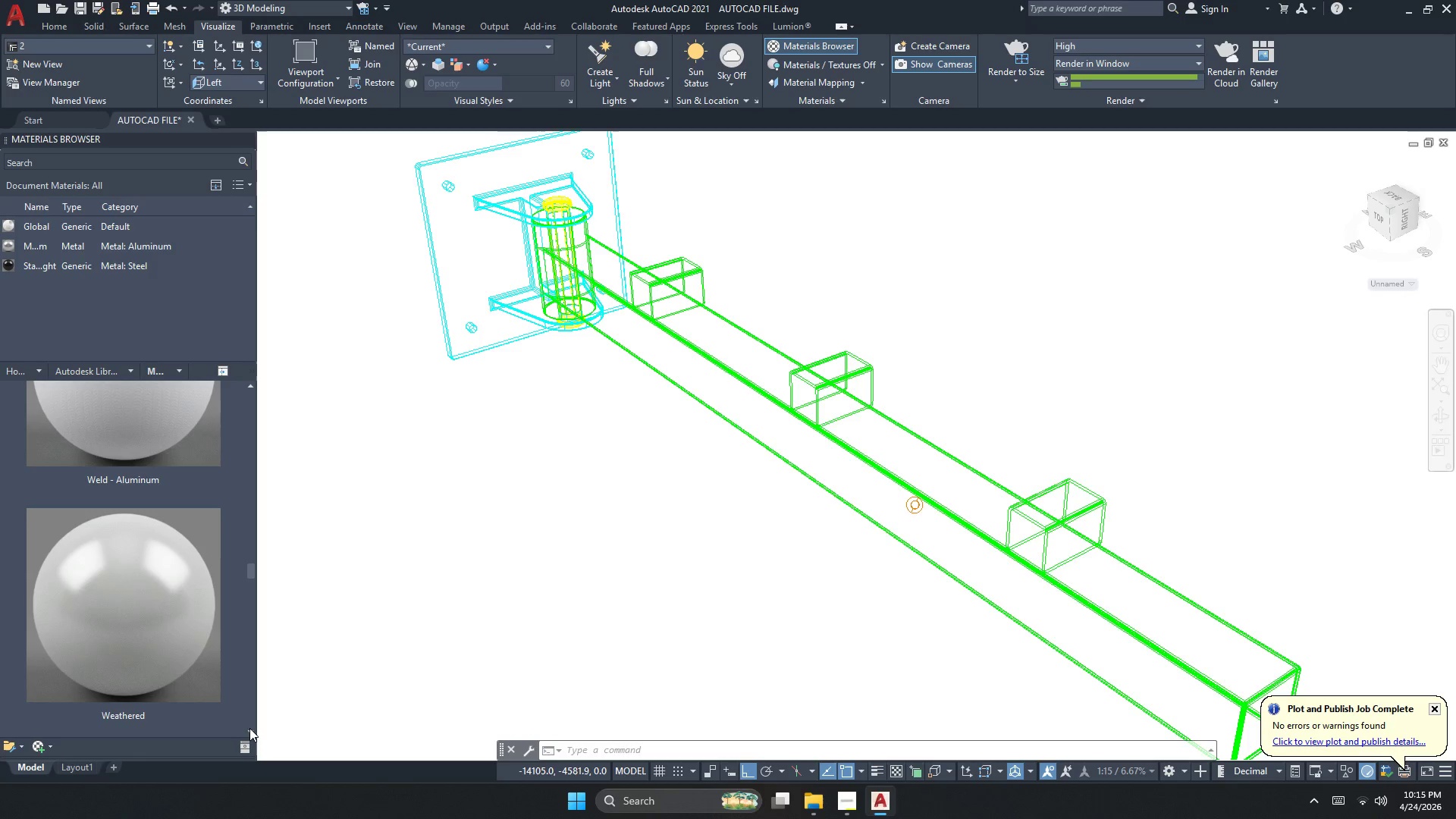 
left_click([249, 728])
 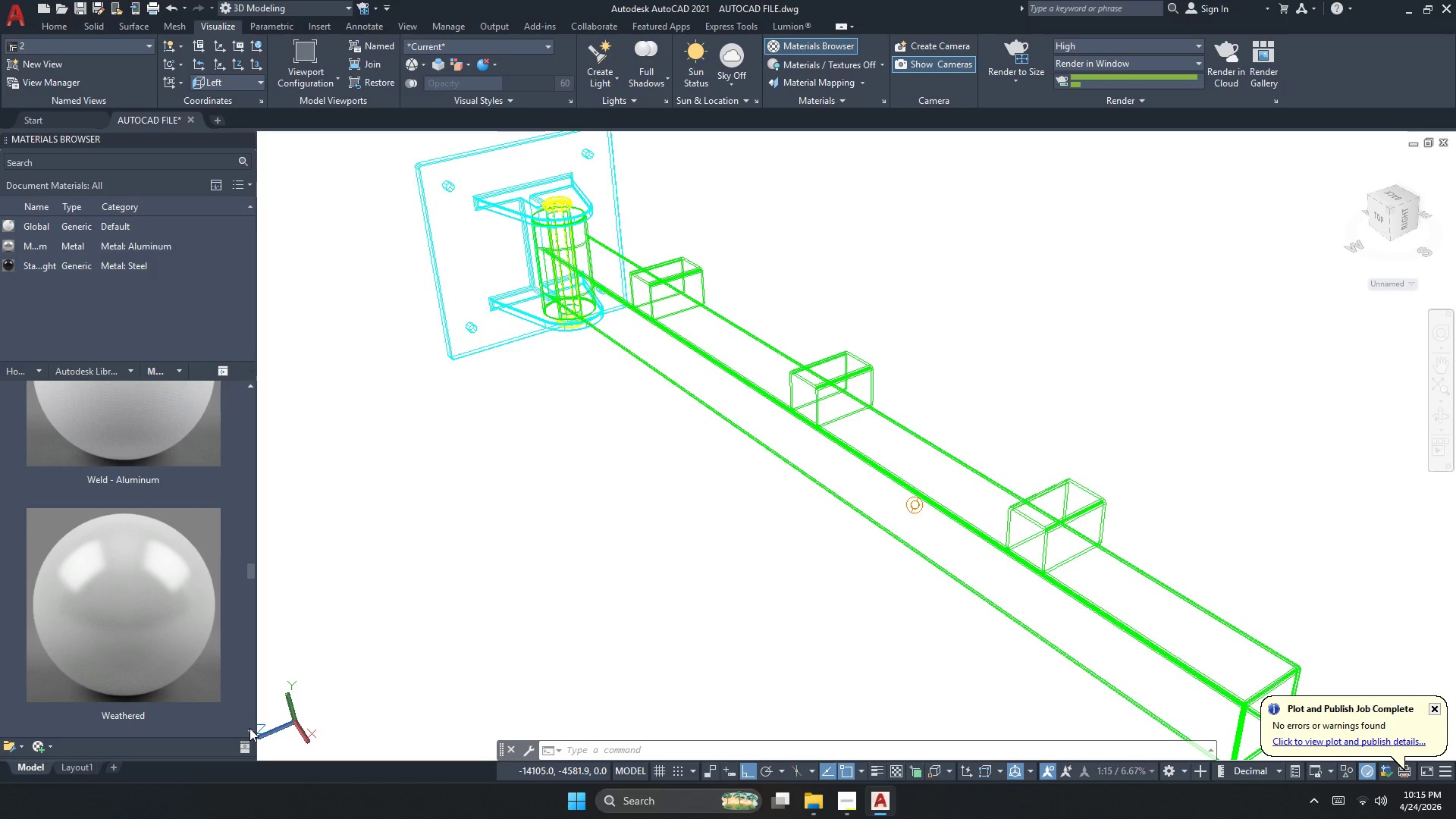 
double_click([249, 729])
 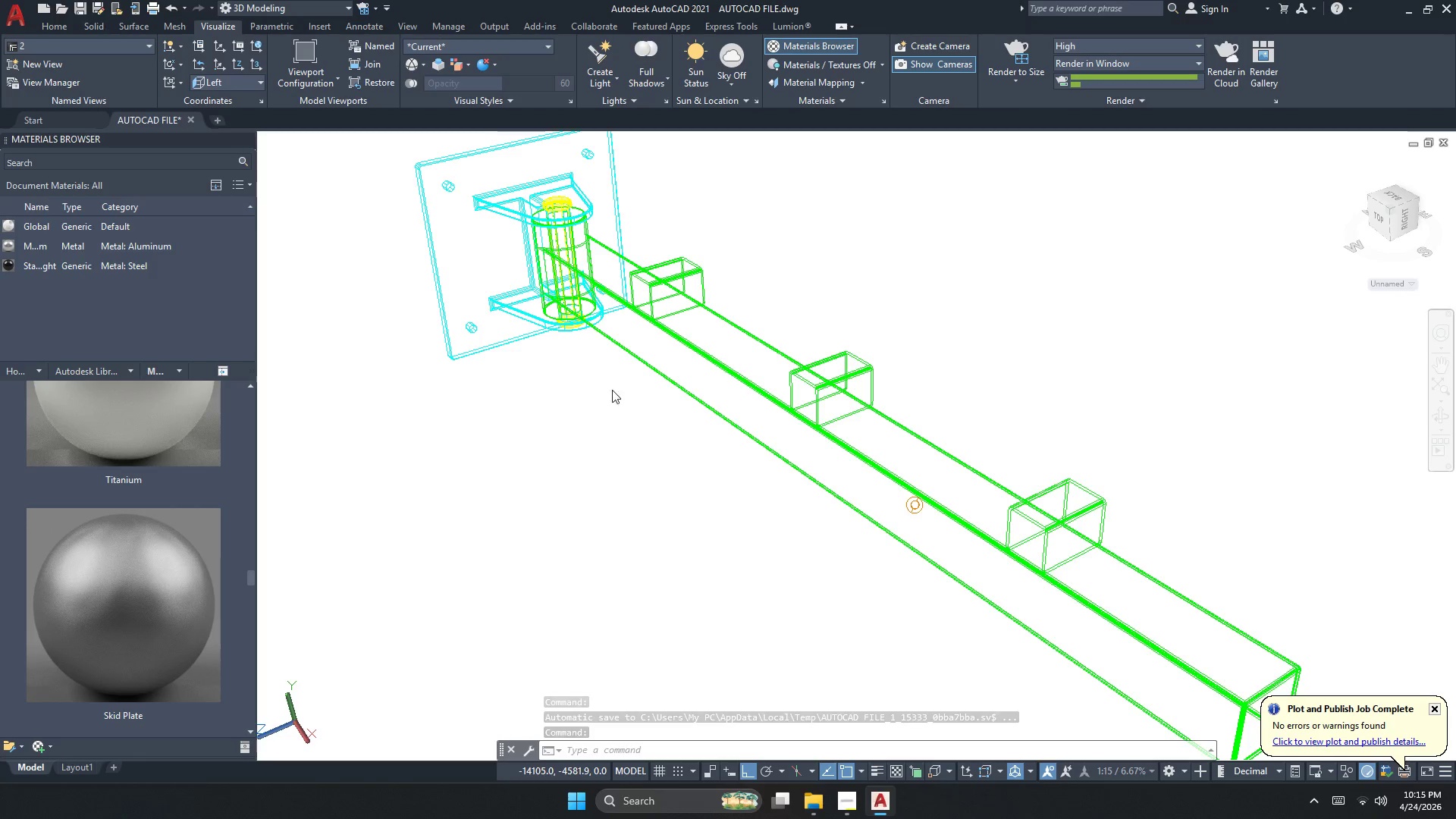 
wait(6.02)
 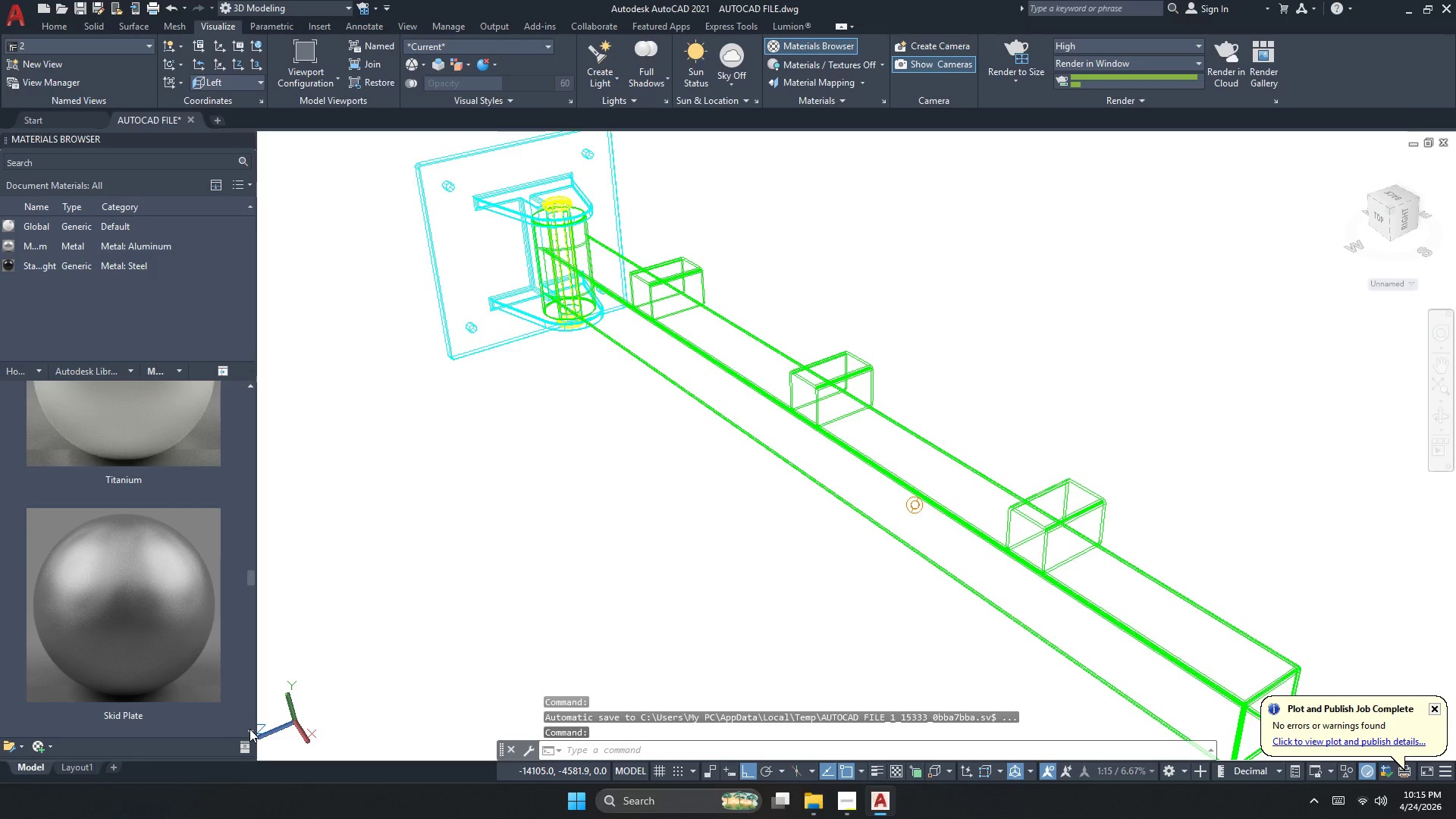 
left_click([491, 212])
 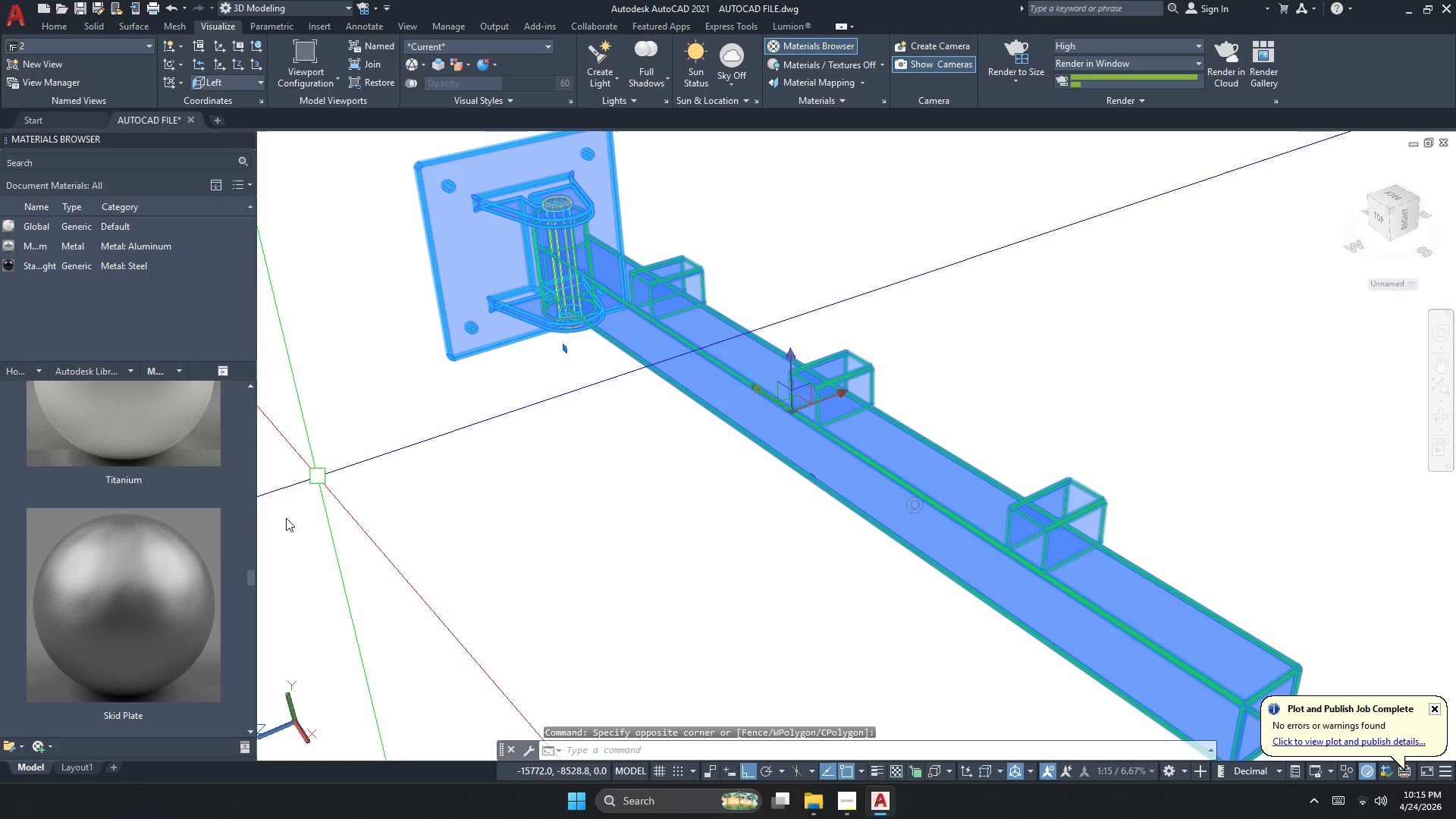 
right_click([146, 577])
 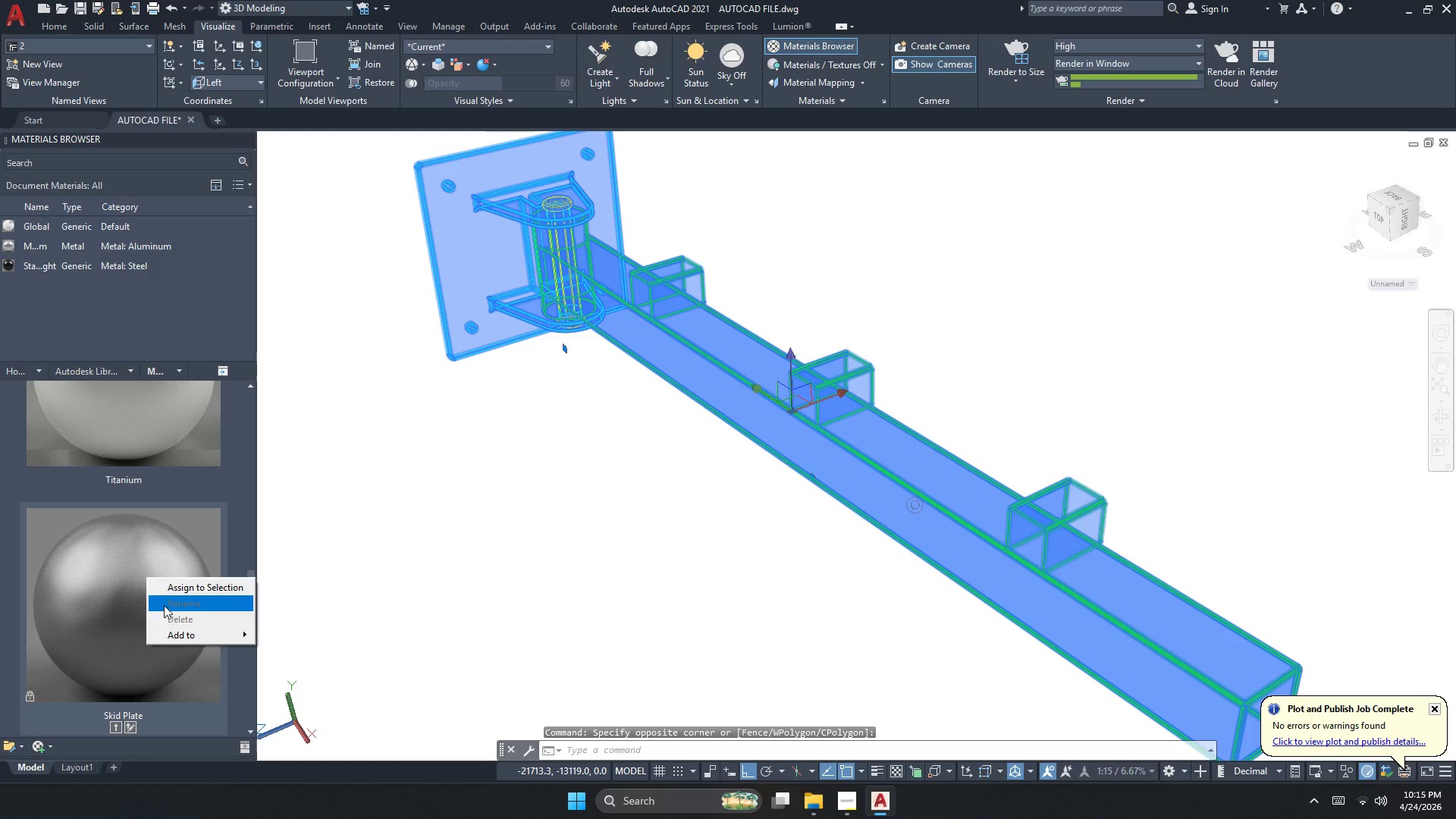 
left_click([171, 590])
 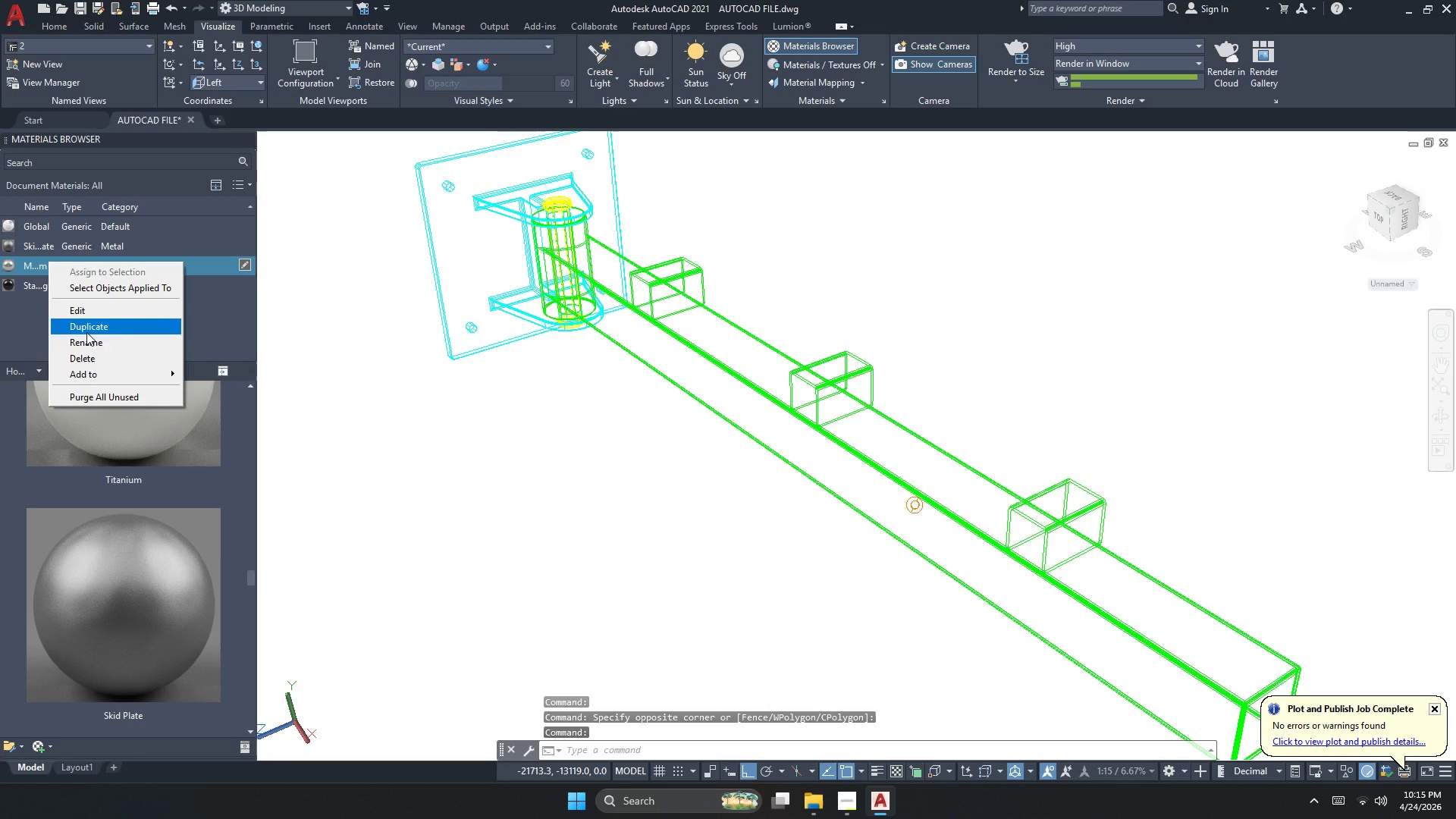 
left_click([89, 351])
 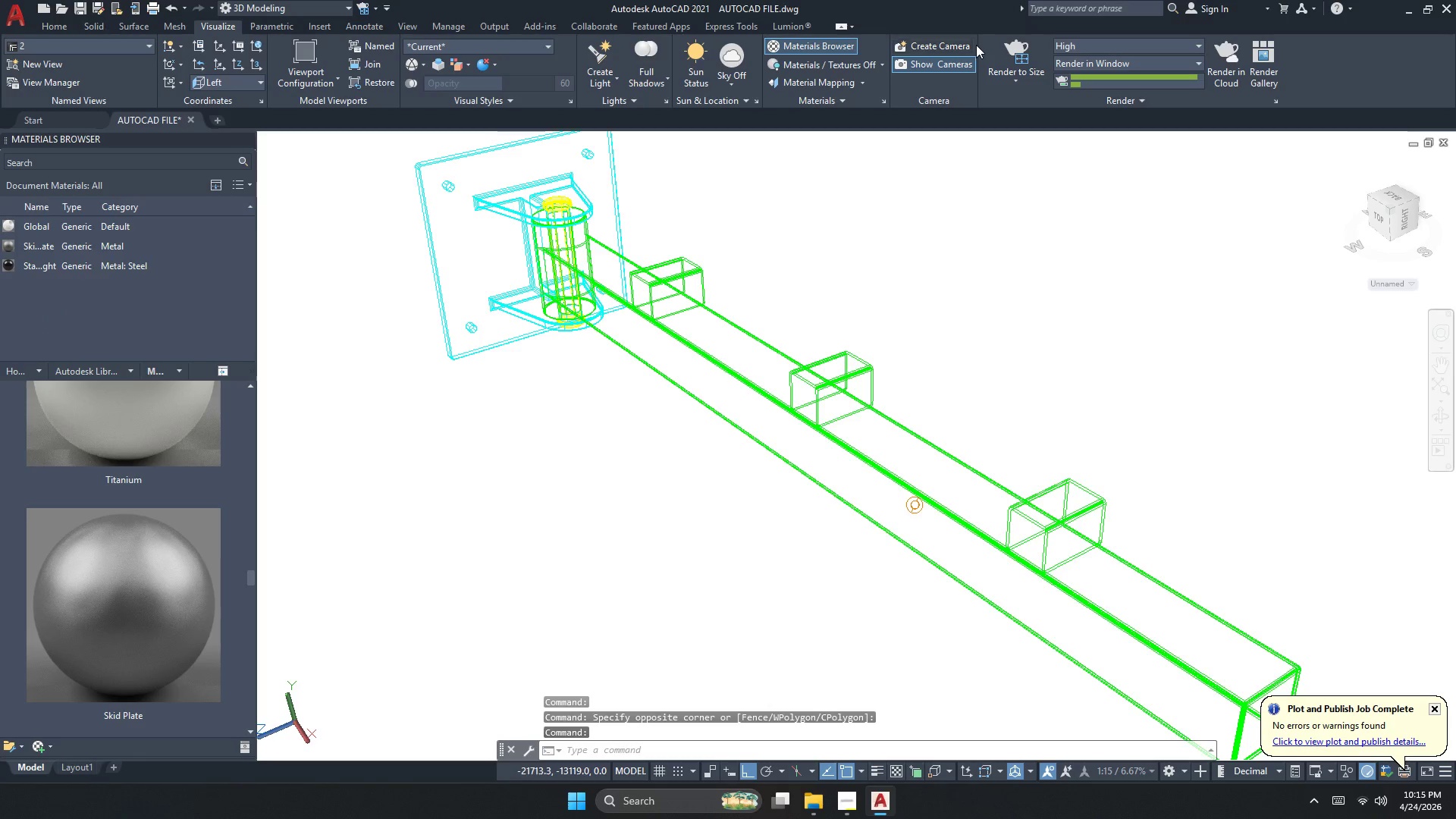 
left_click([1033, 46])
 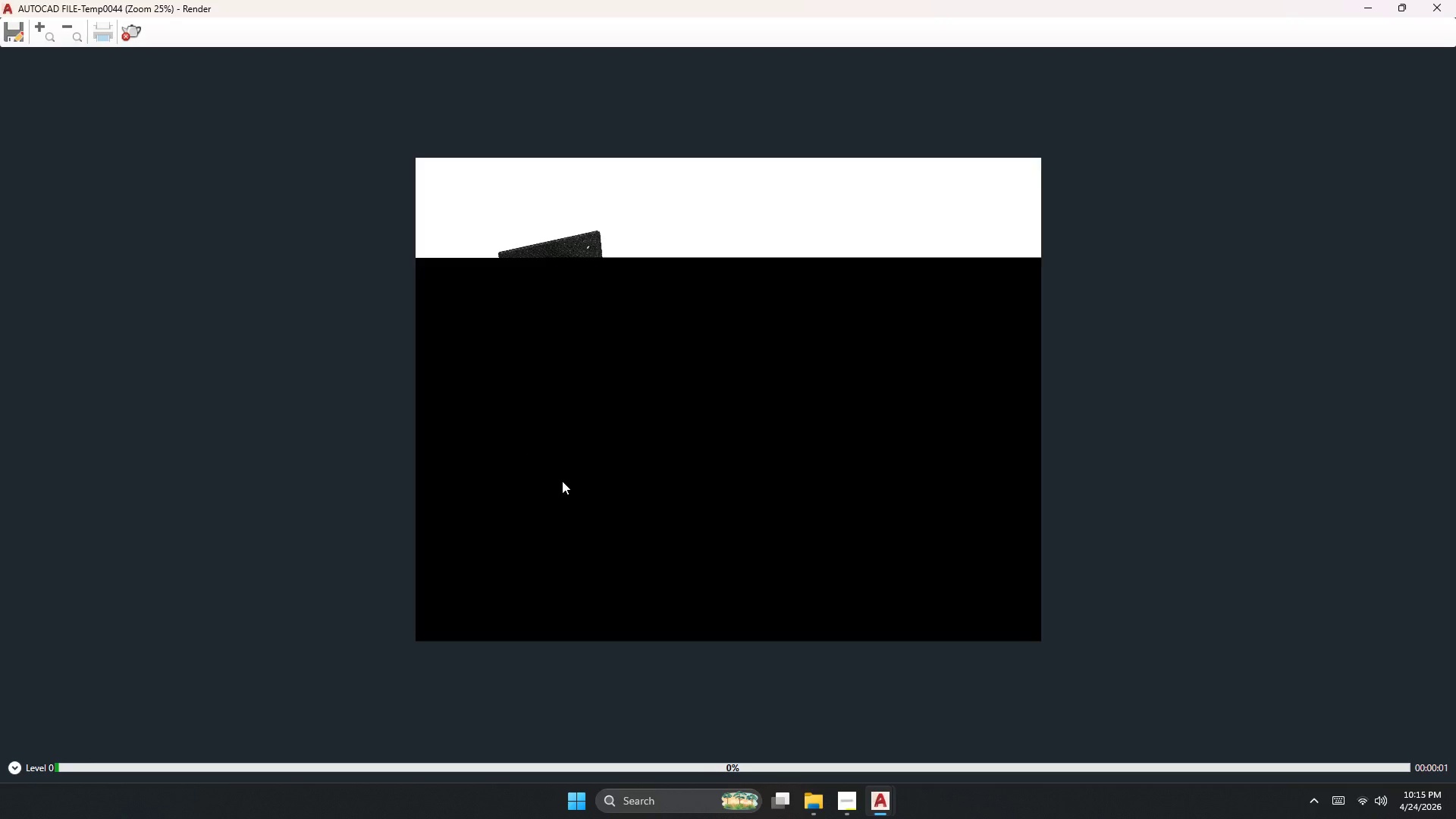 
scroll: coordinate [919, 527], scroll_direction: up, amount: 3.0
 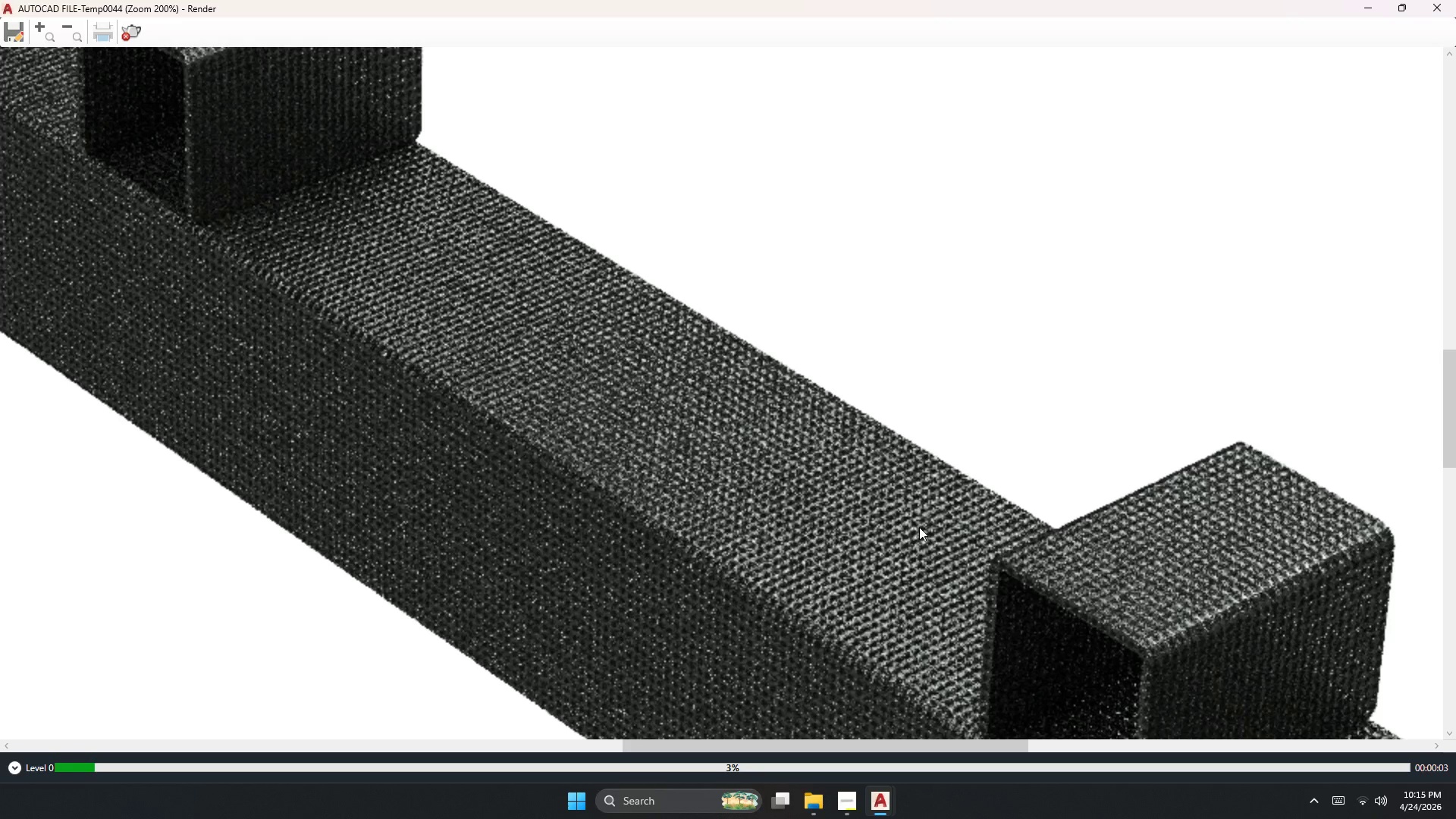 
scroll: coordinate [982, 599], scroll_direction: down, amount: 3.0
 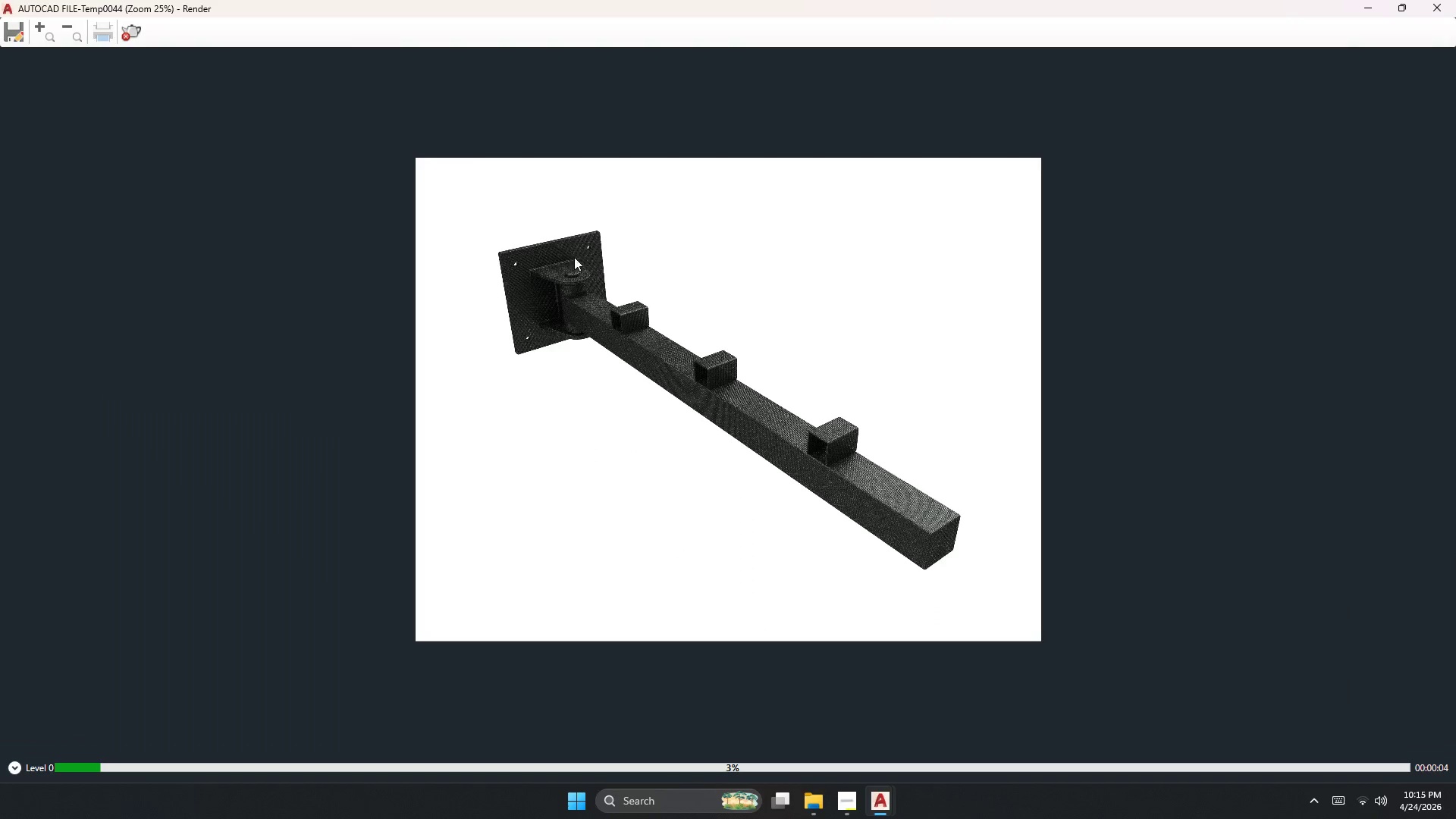 
scroll: coordinate [418, 293], scroll_direction: up, amount: 3.0
 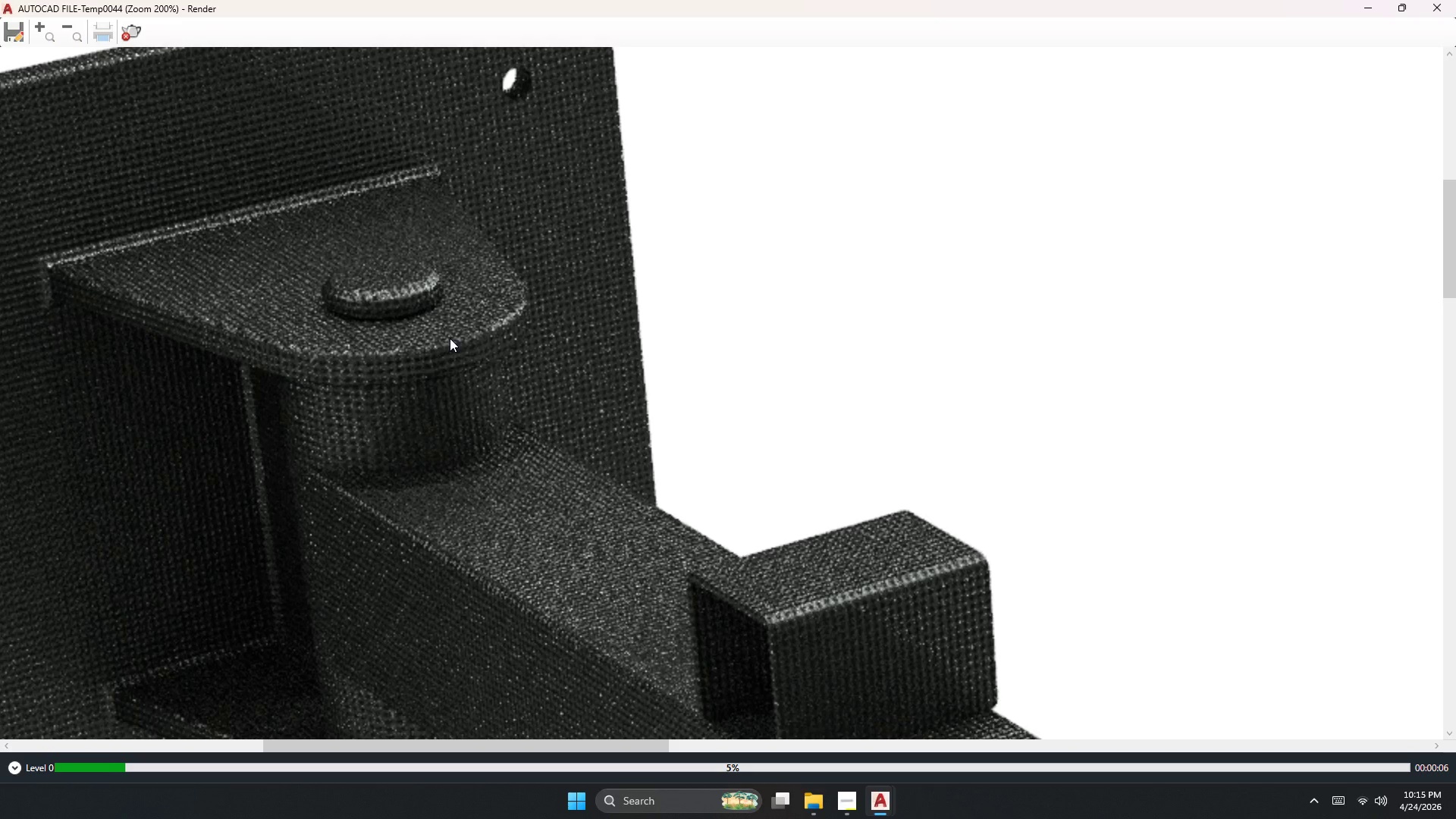 
scroll: coordinate [450, 343], scroll_direction: down, amount: 1.0
 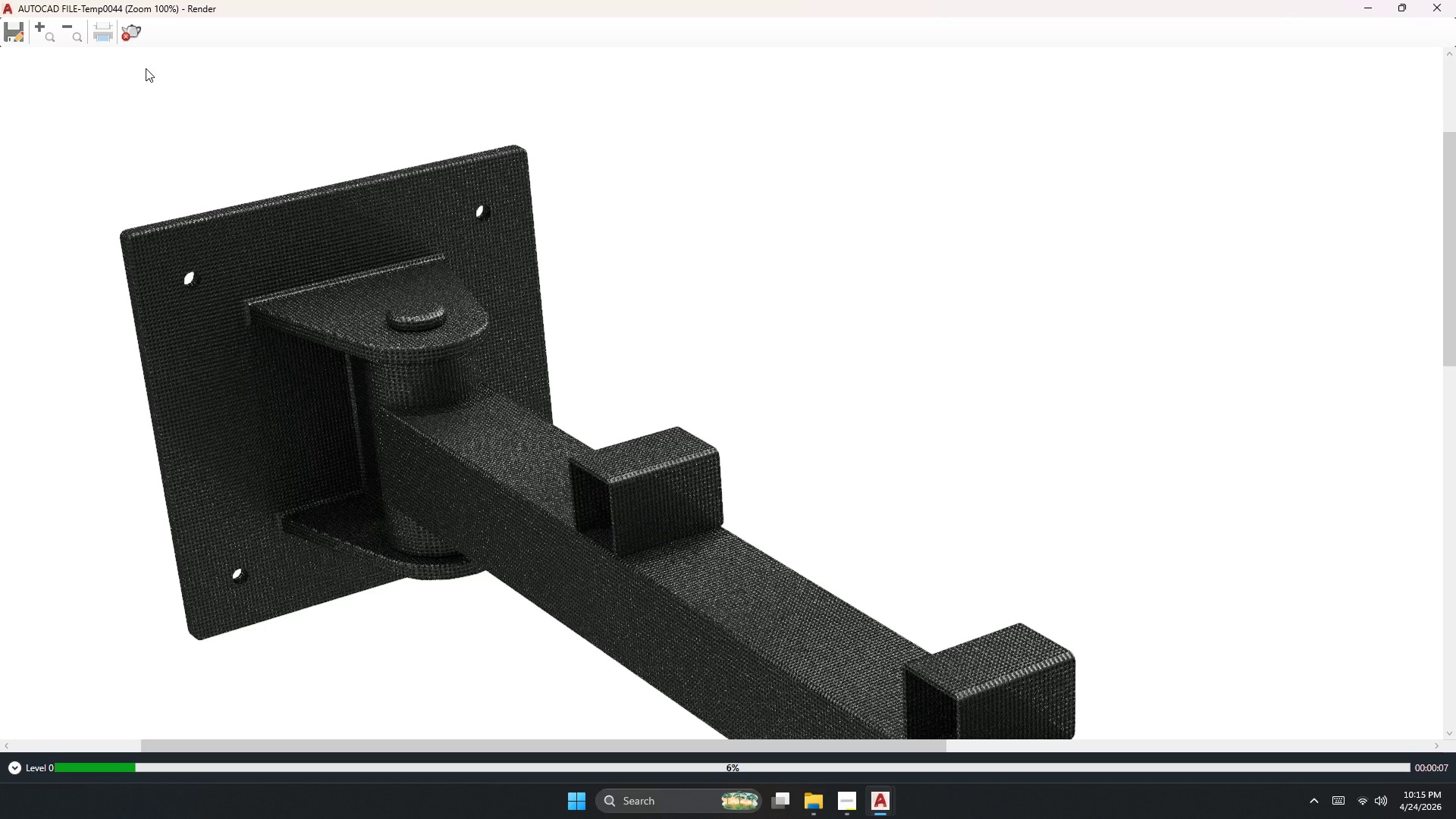 
left_click([132, 33])
 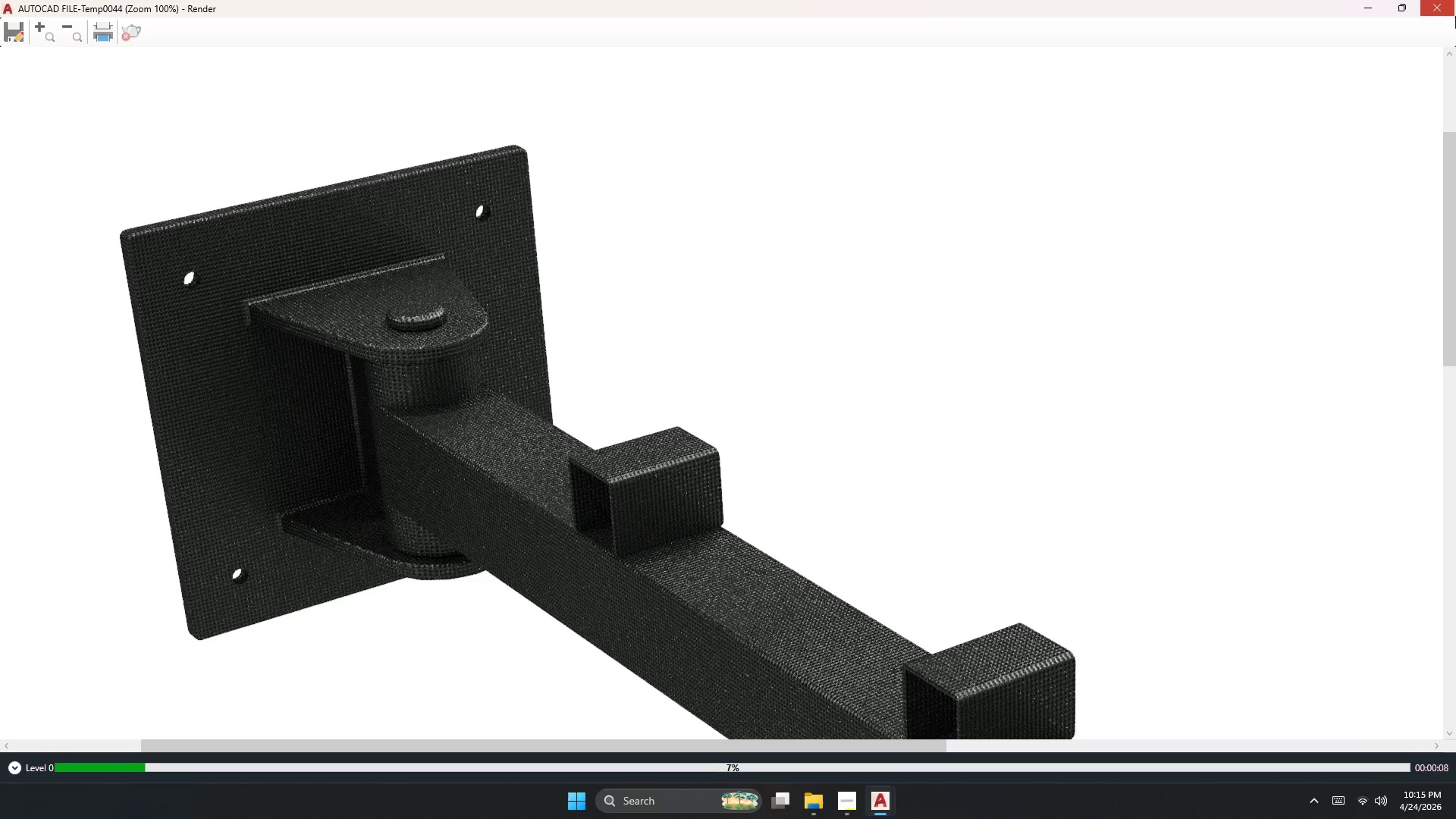 
left_click([1455, 15])
 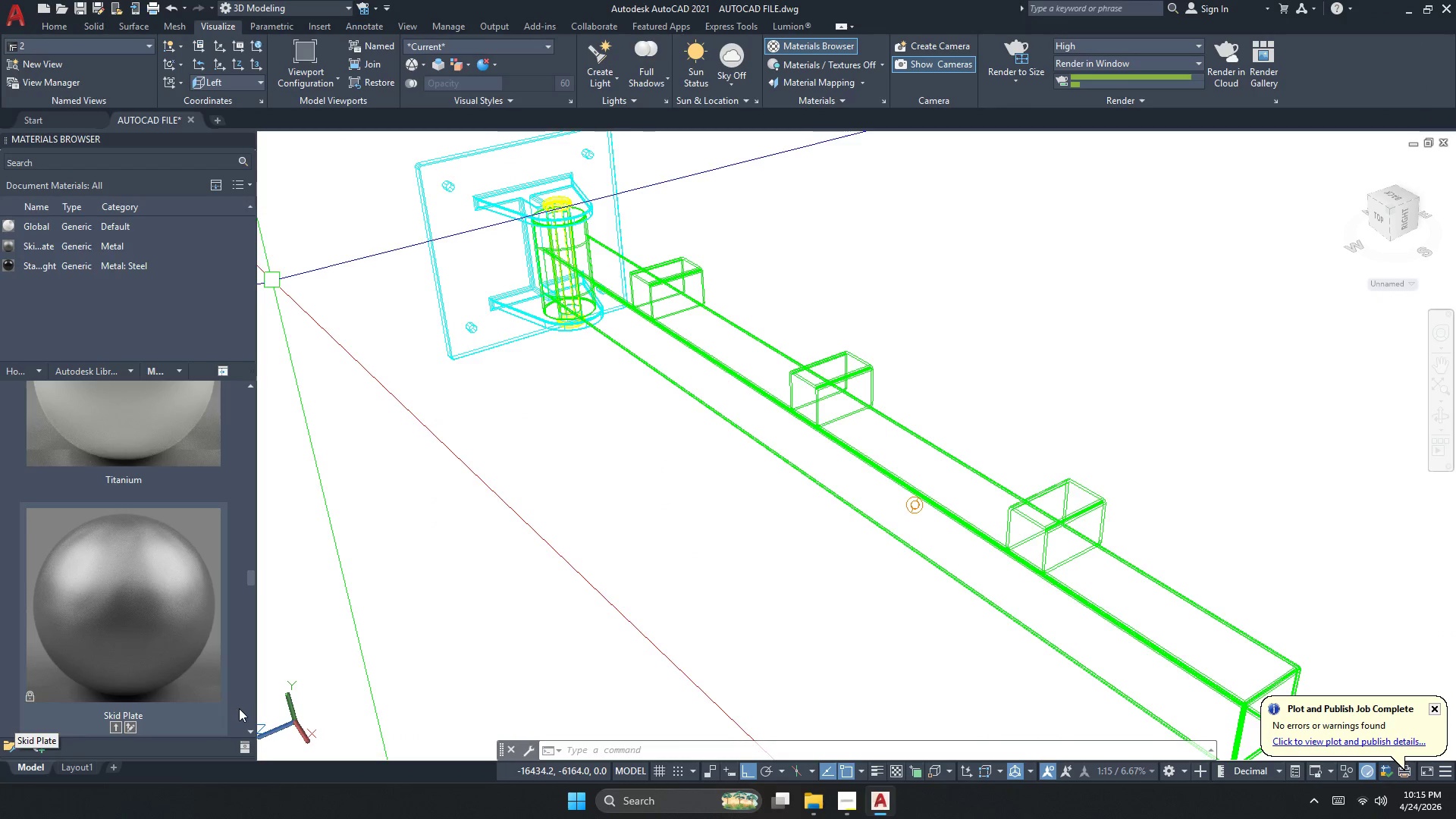 
left_click([247, 732])
 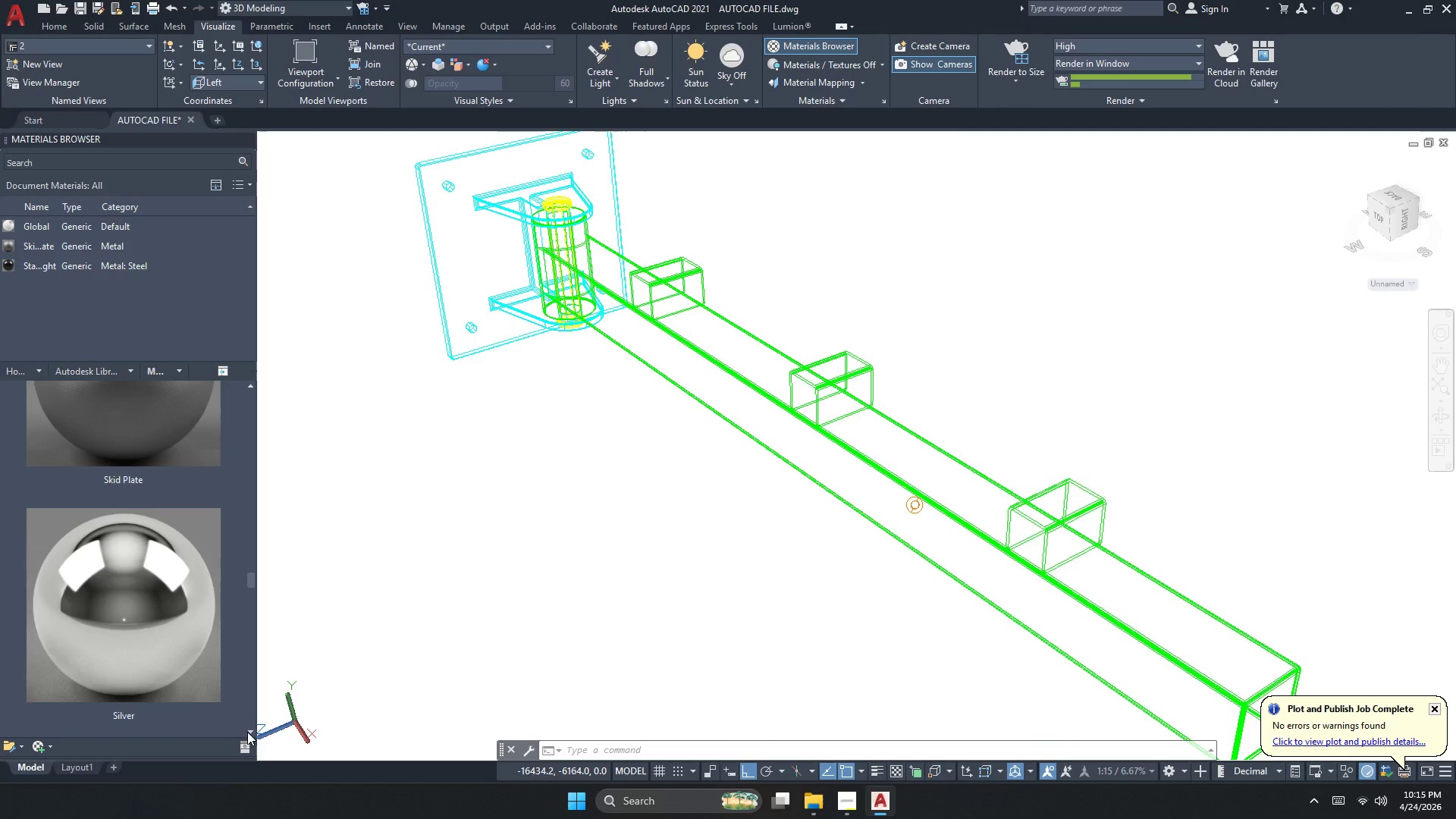 
left_click([247, 732])
 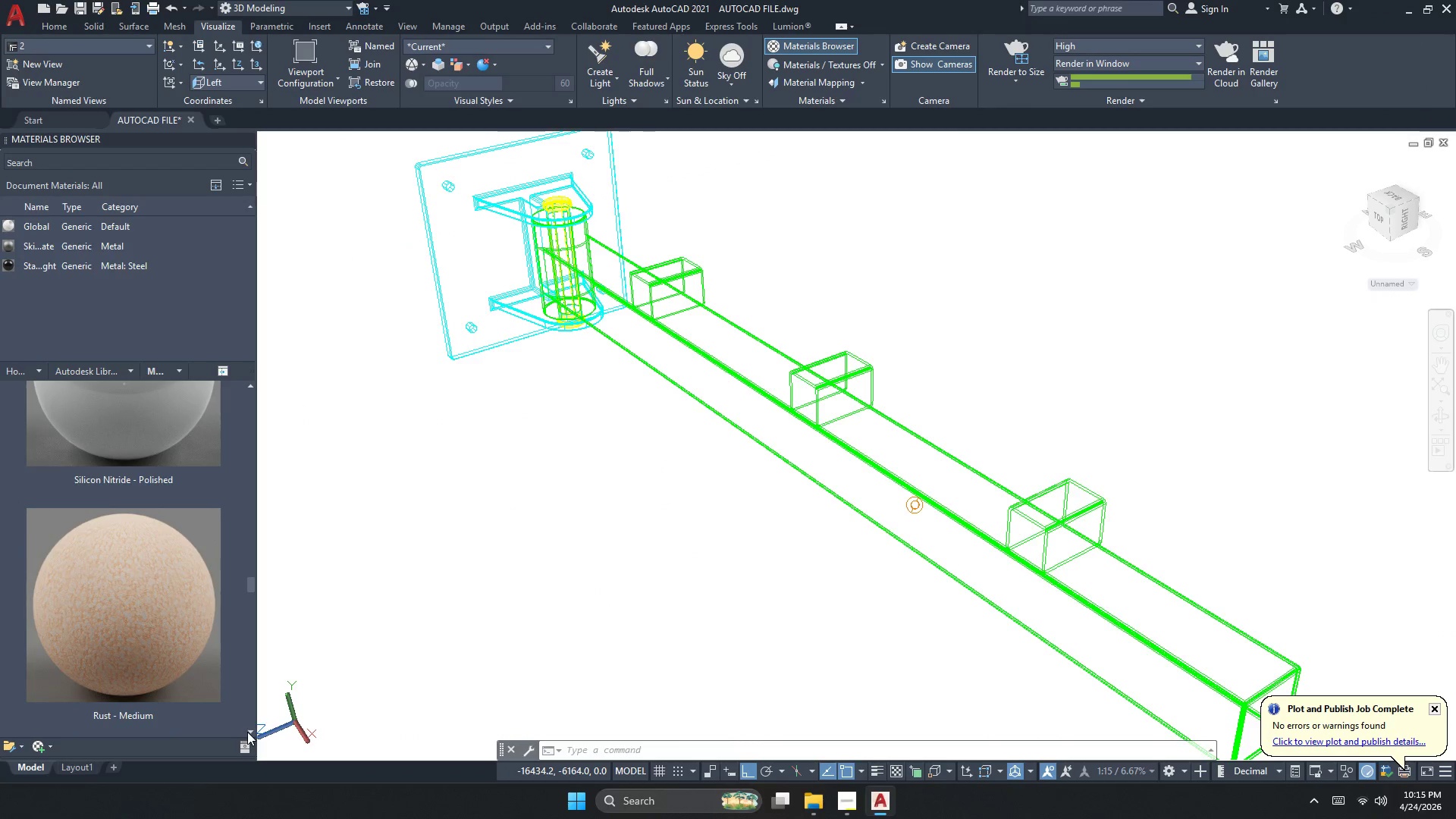 
double_click([247, 732])
 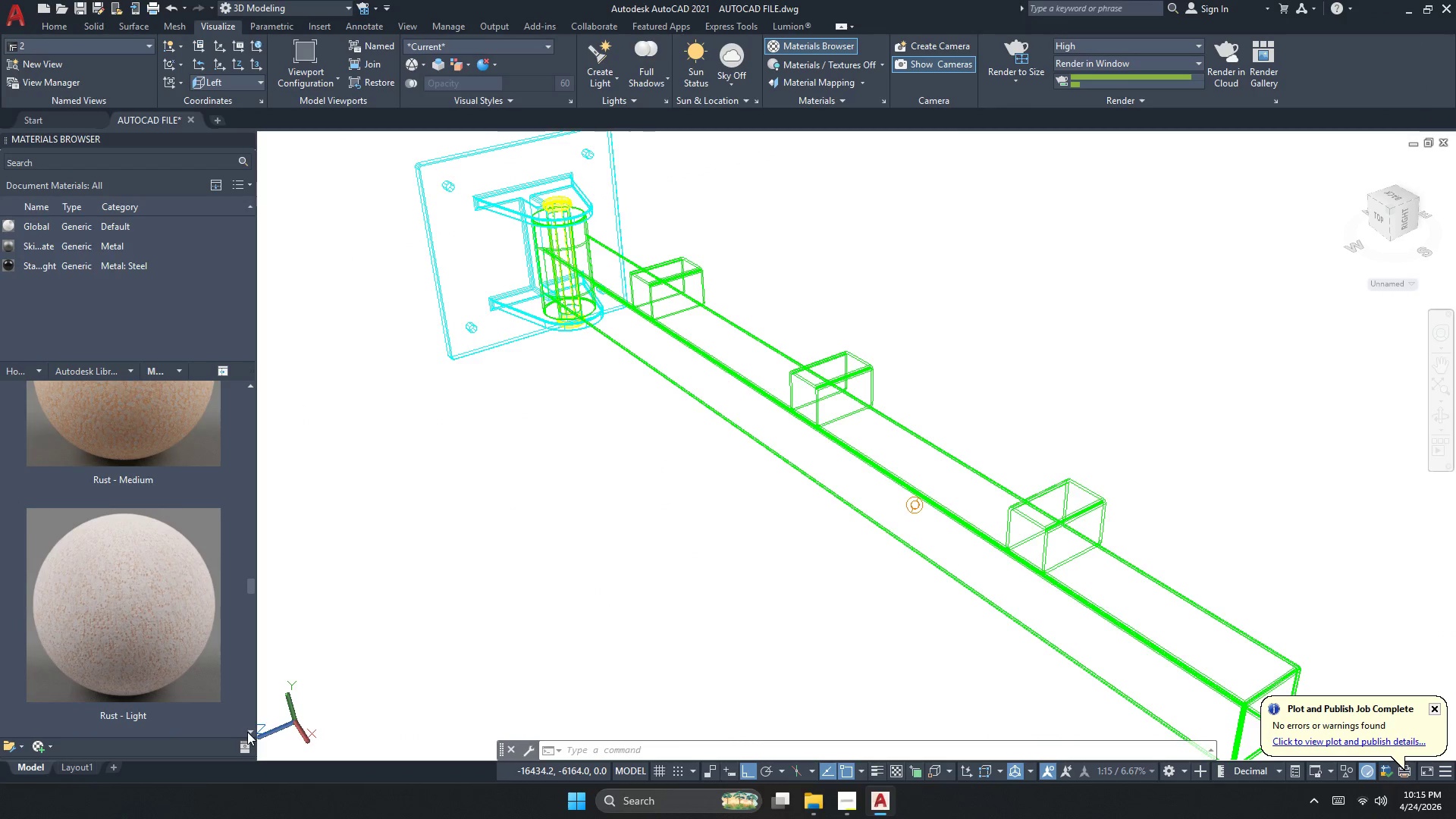 
triple_click([247, 732])
 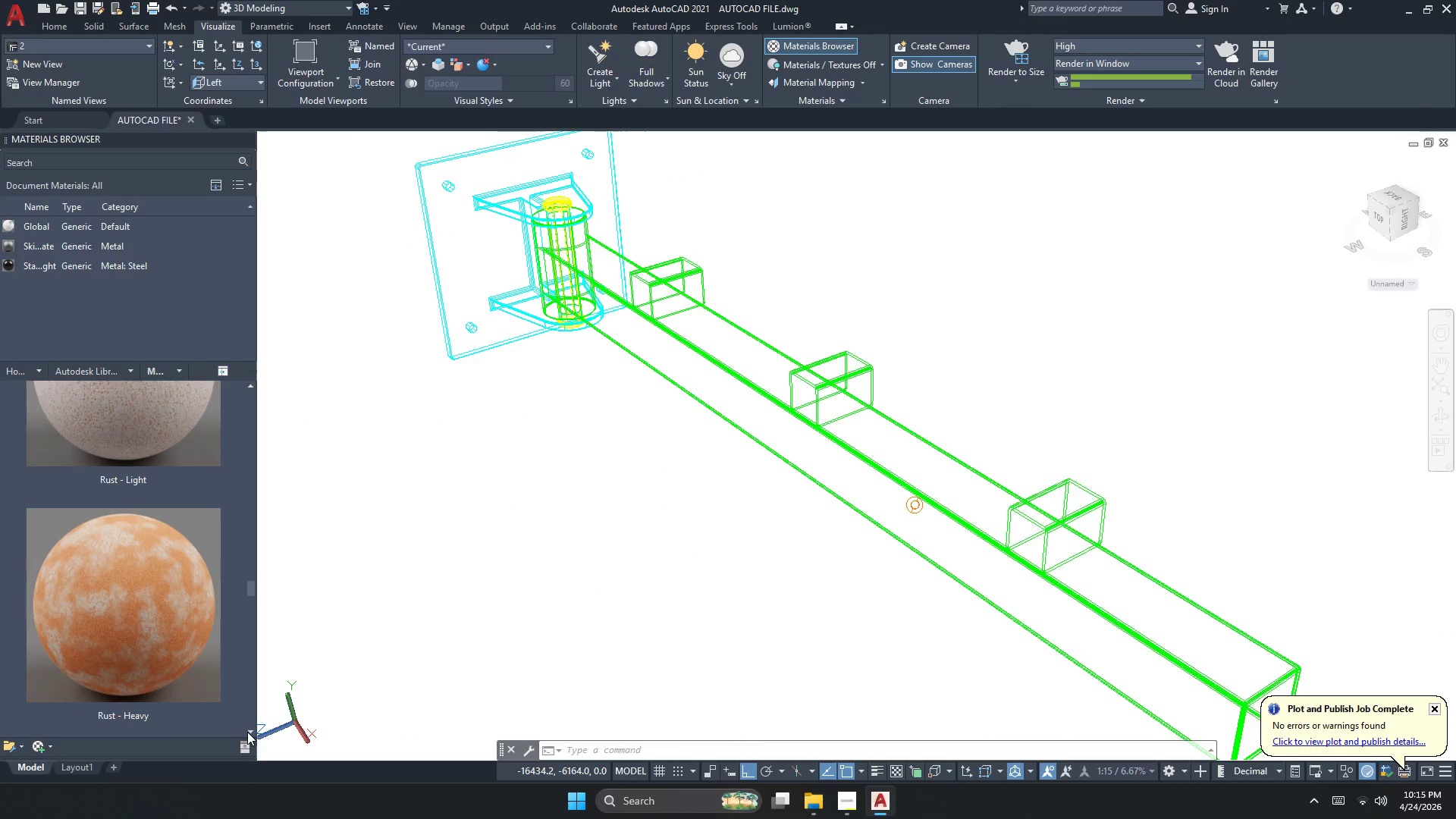 
triple_click([247, 732])
 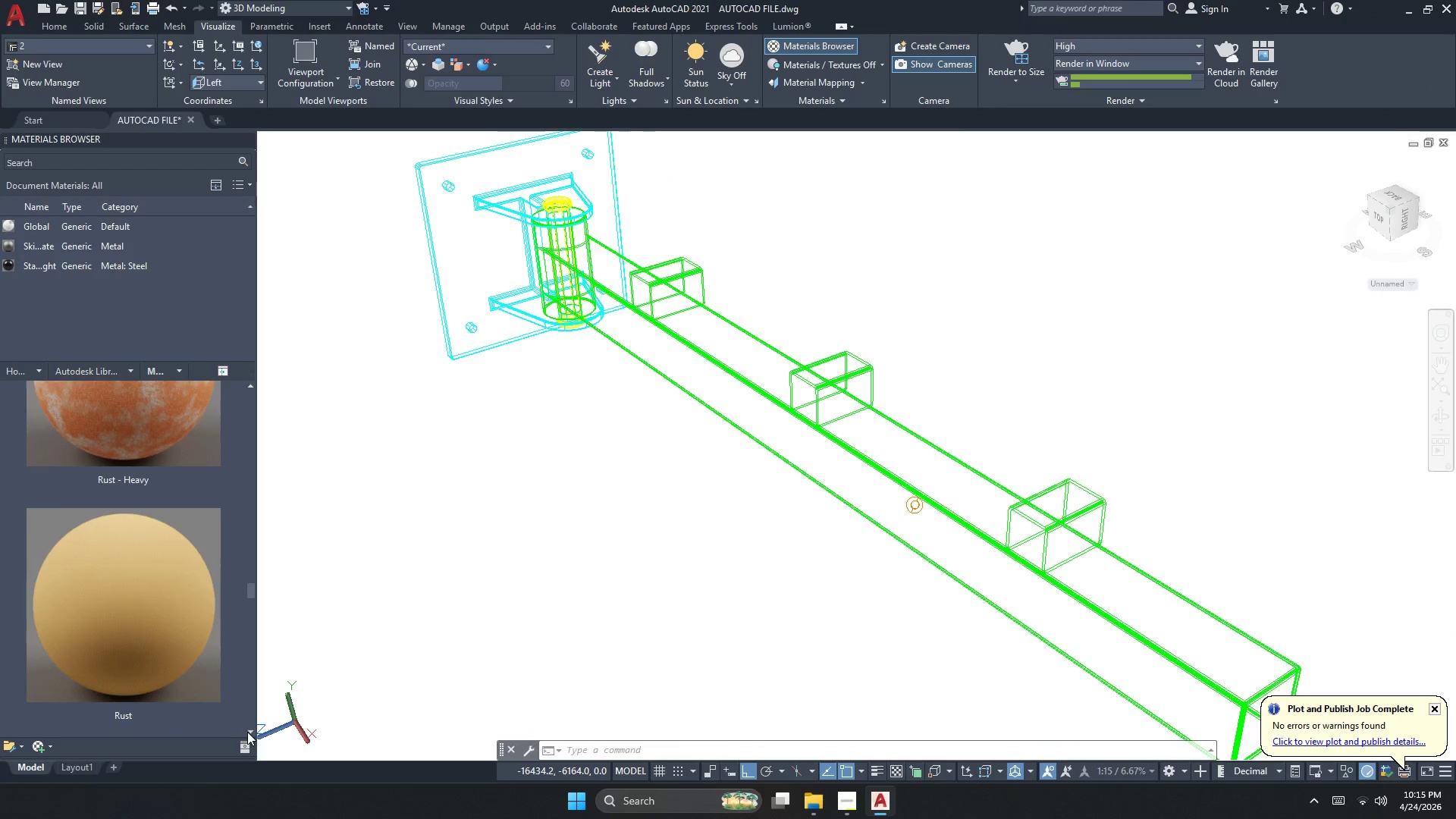 
triple_click([247, 732])
 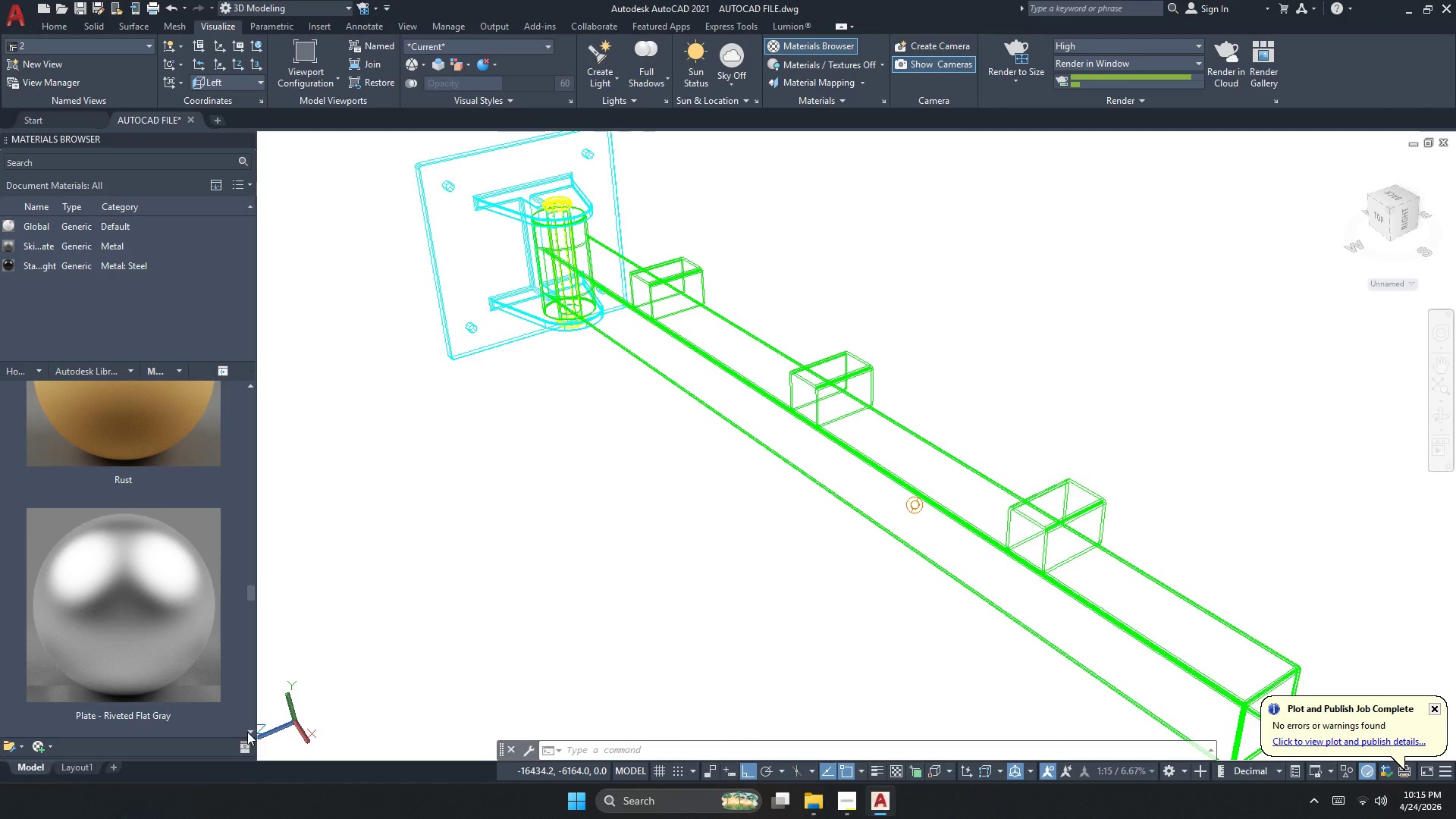 
left_click([247, 732])
 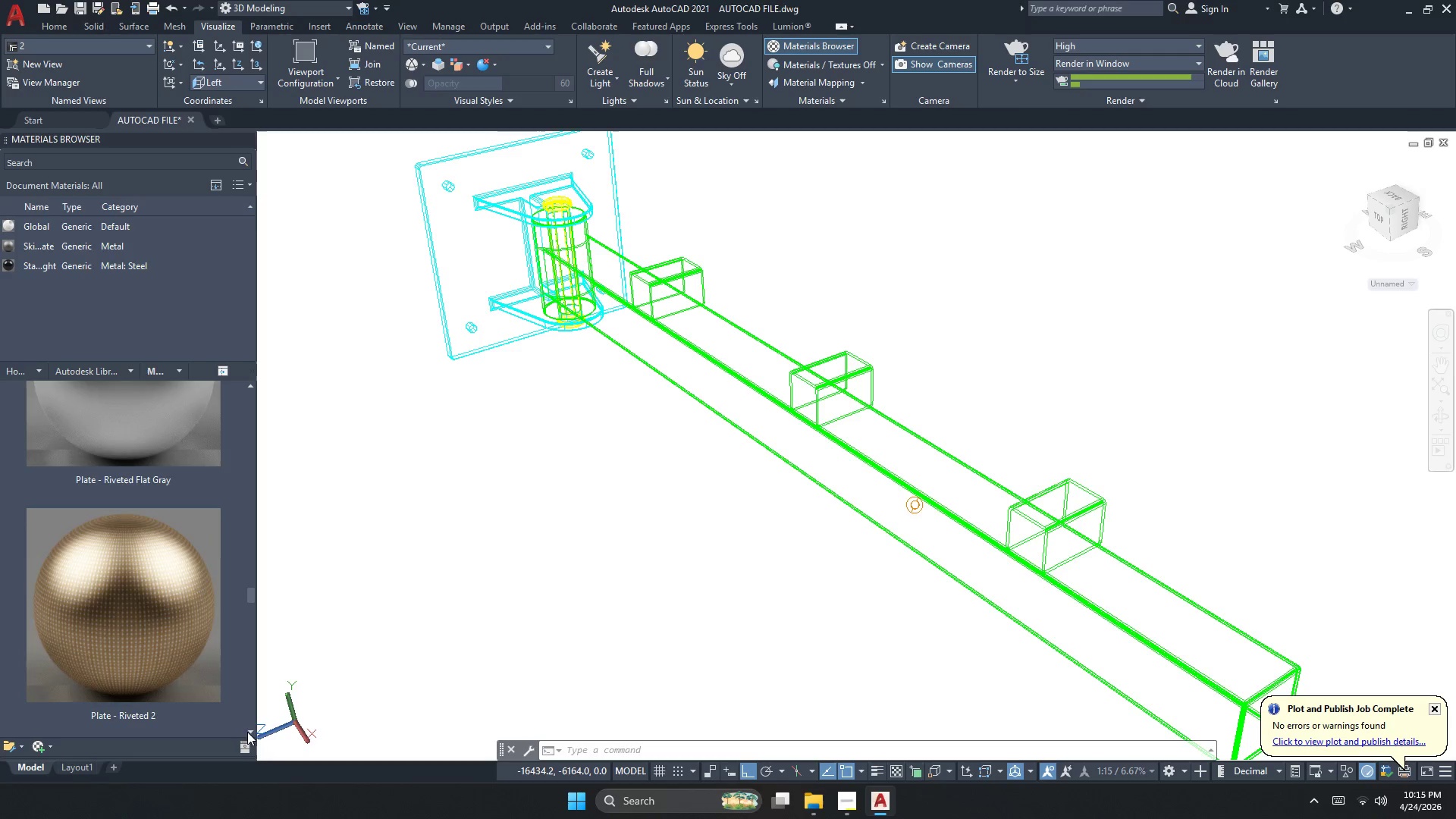 
left_click([247, 732])
 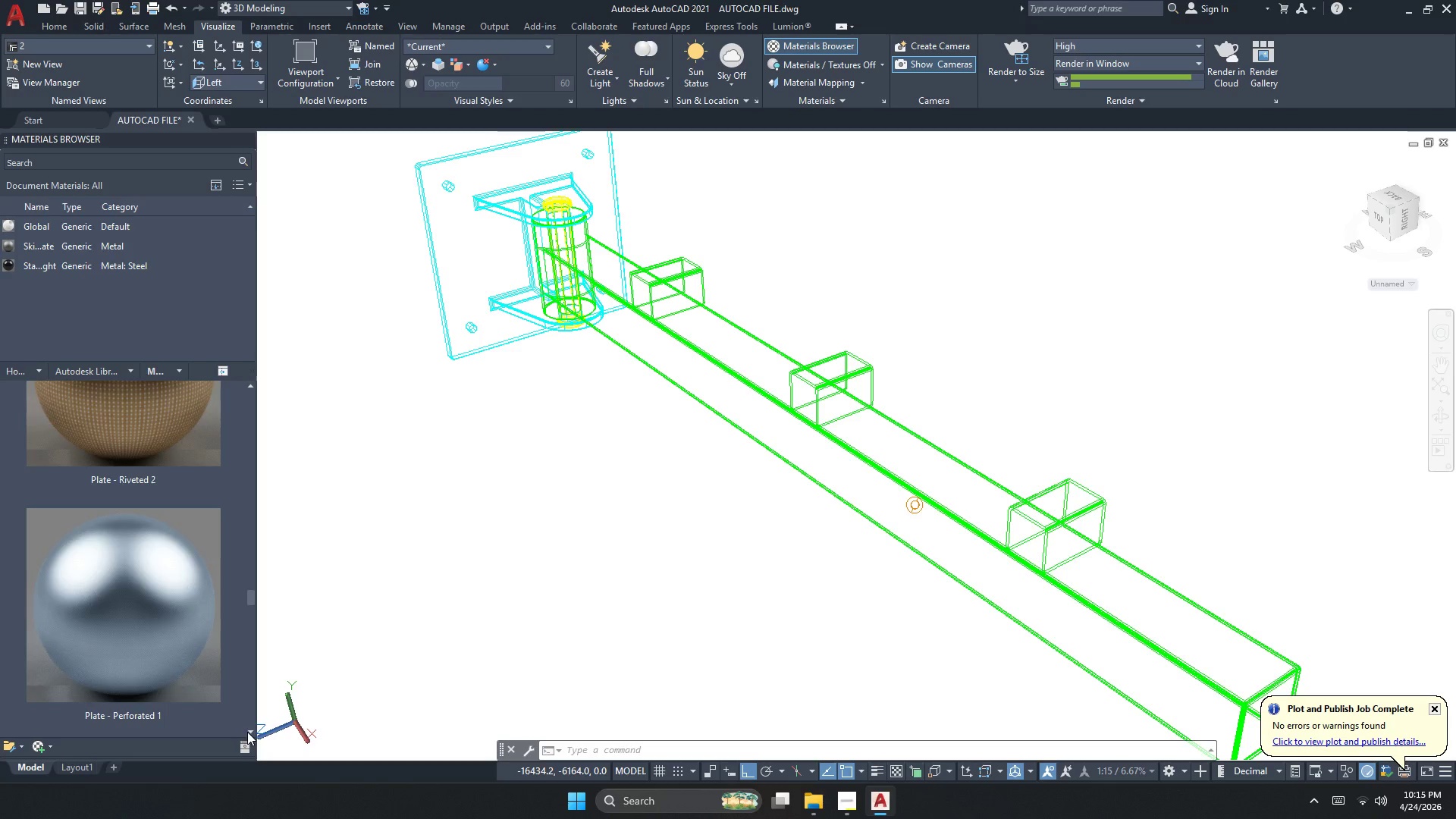 
left_click([247, 732])
 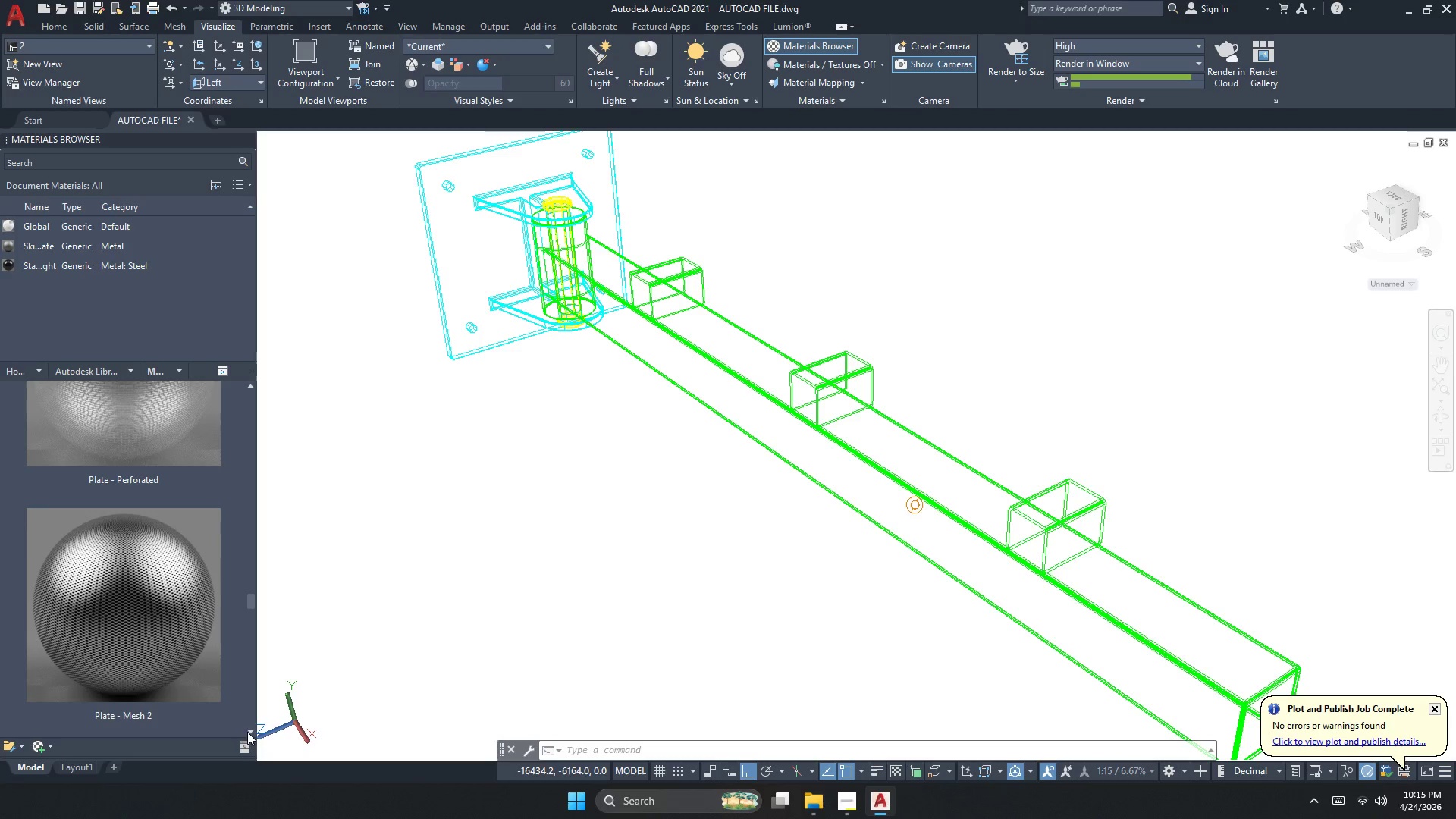 
double_click([247, 732])
 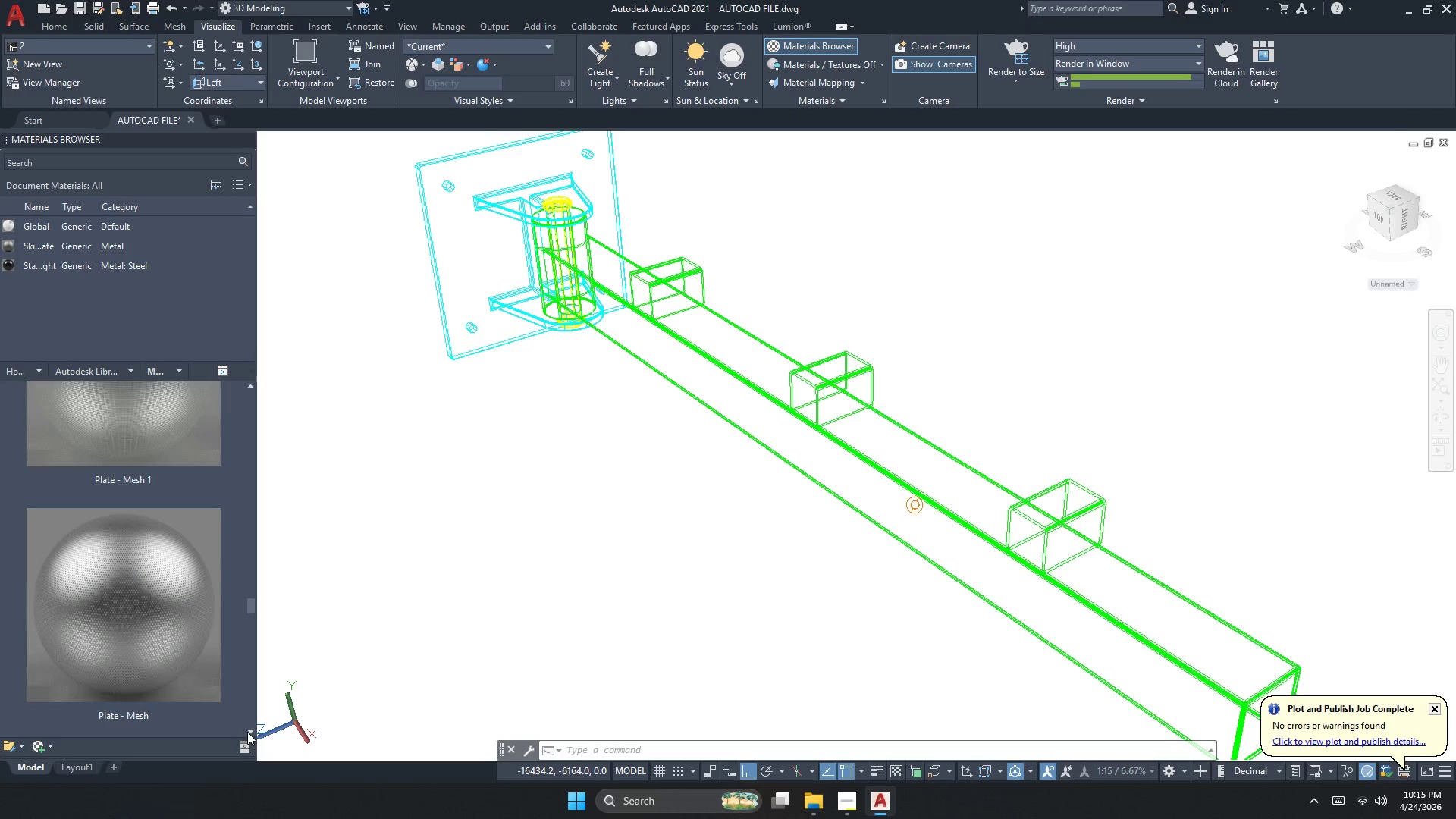 
triple_click([247, 732])
 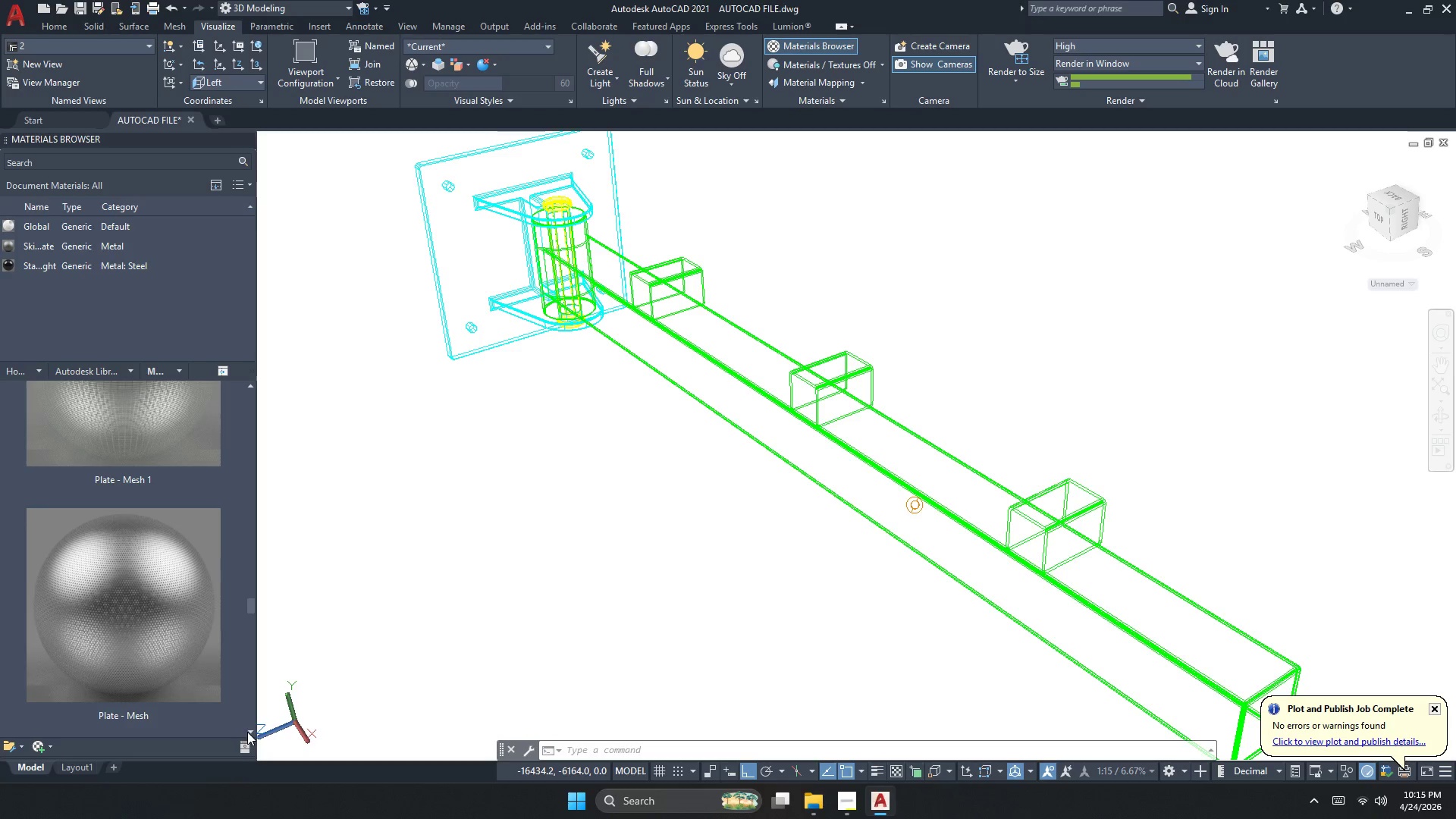 
triple_click([247, 732])
 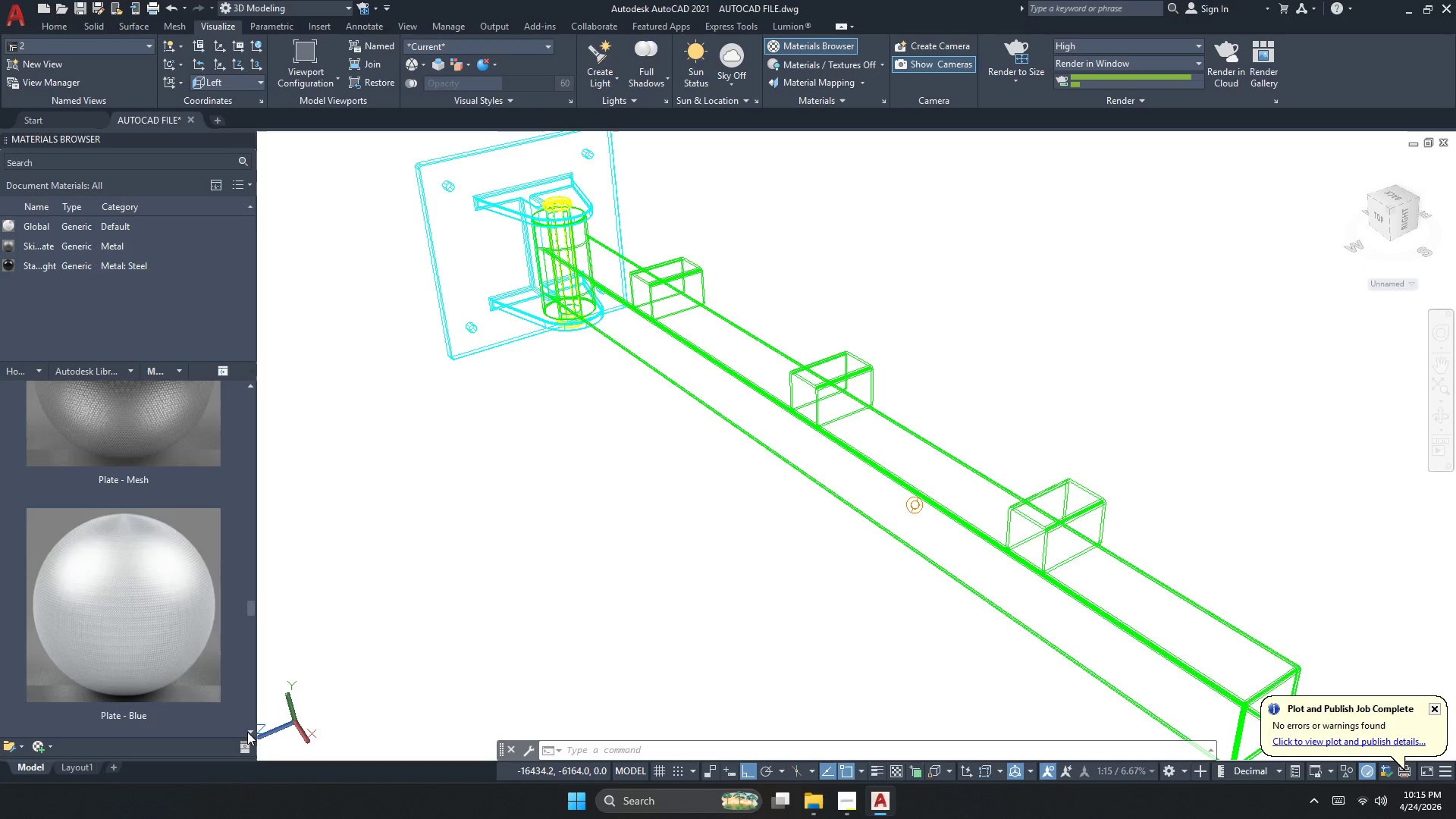 
triple_click([247, 732])
 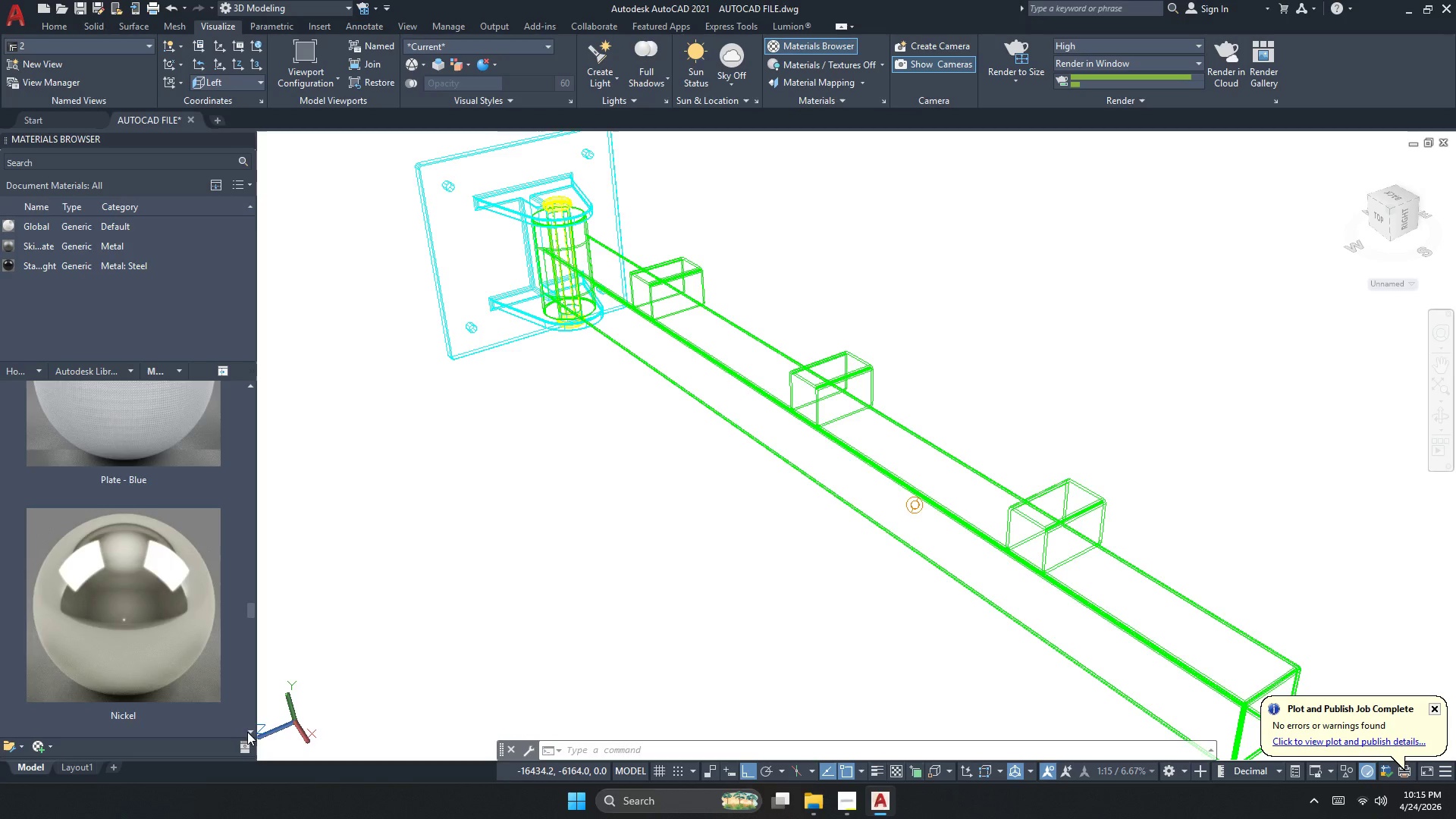 
left_click([247, 732])
 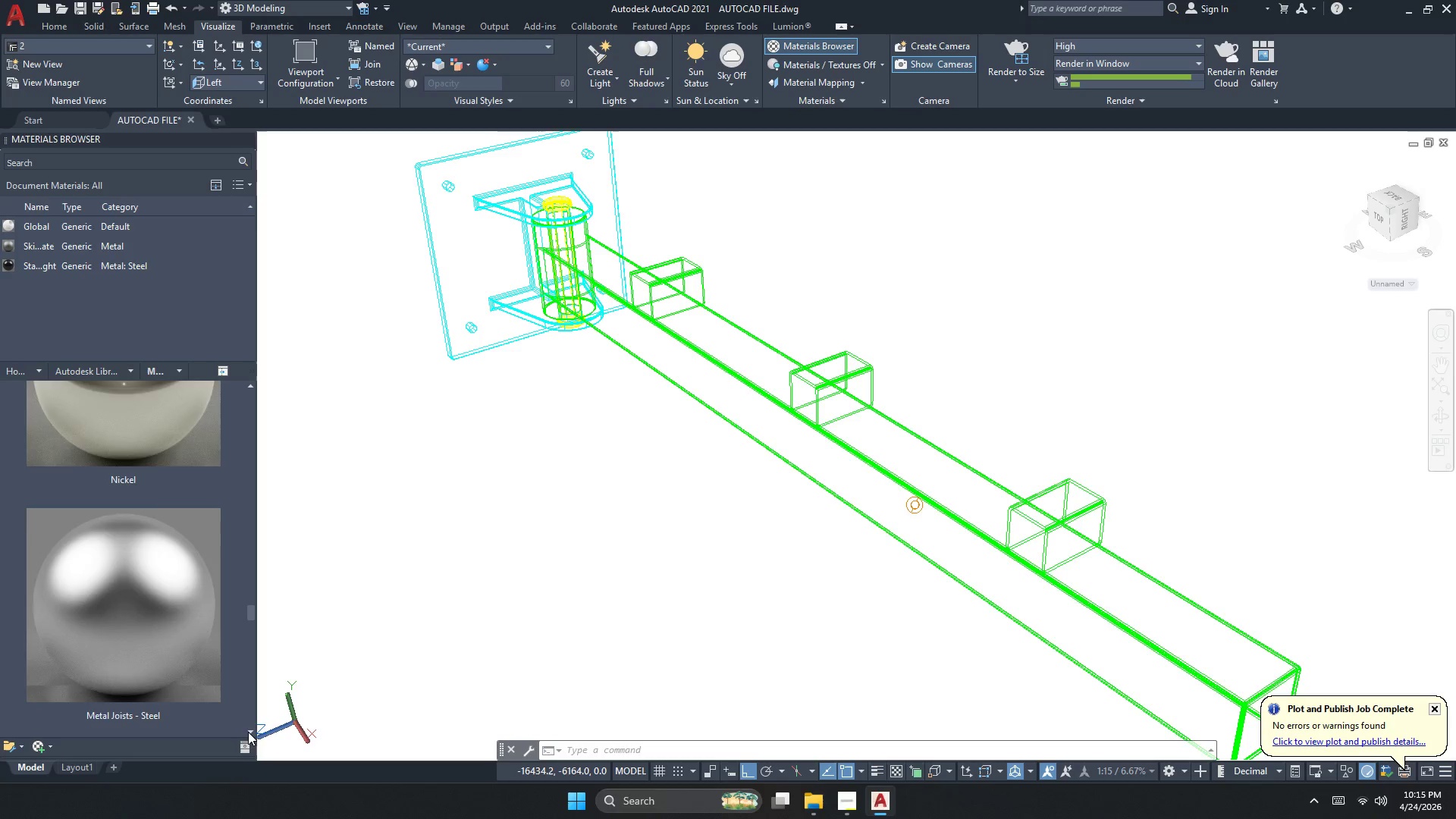 
left_click([248, 732])
 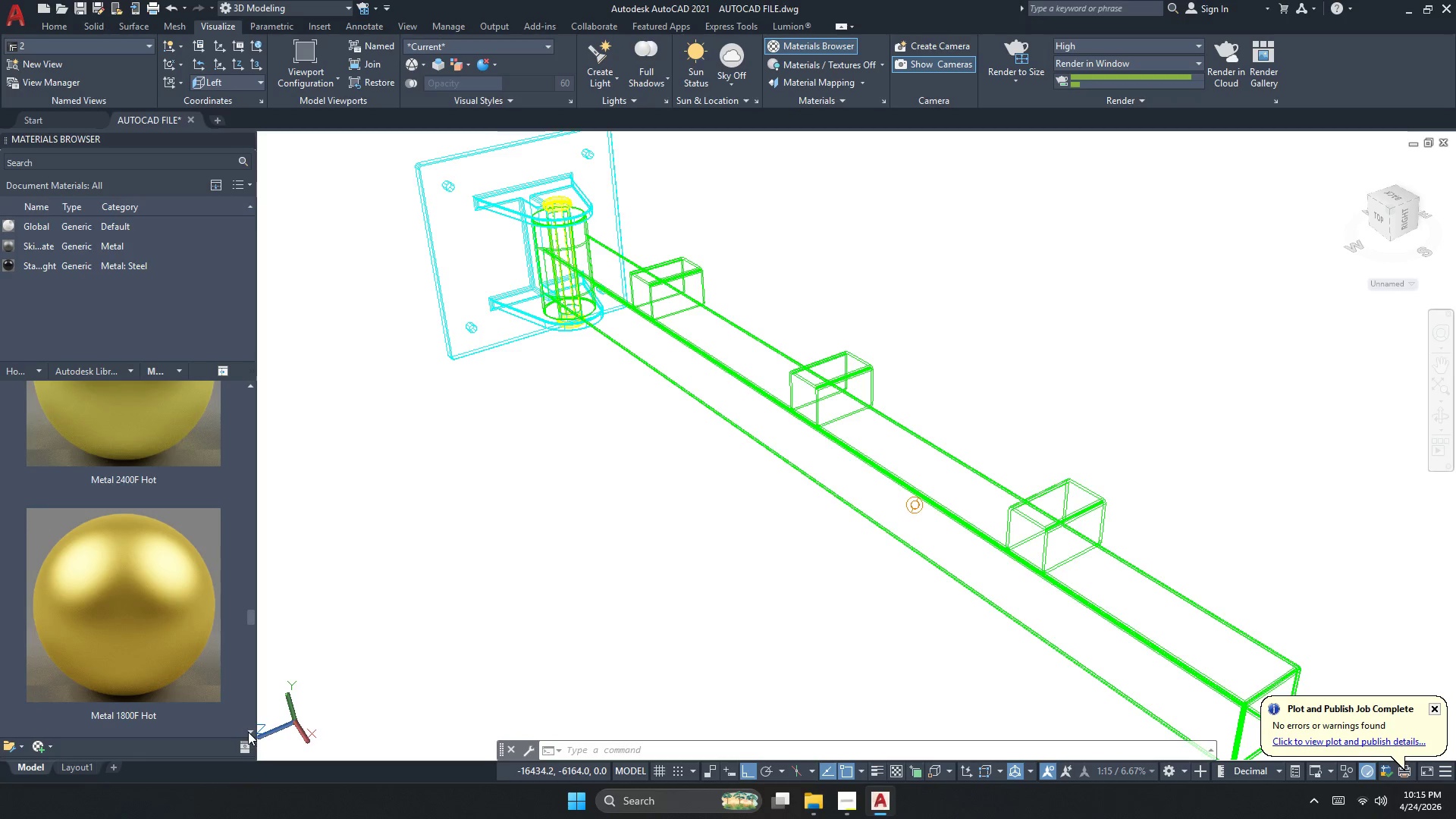 
double_click([248, 732])
 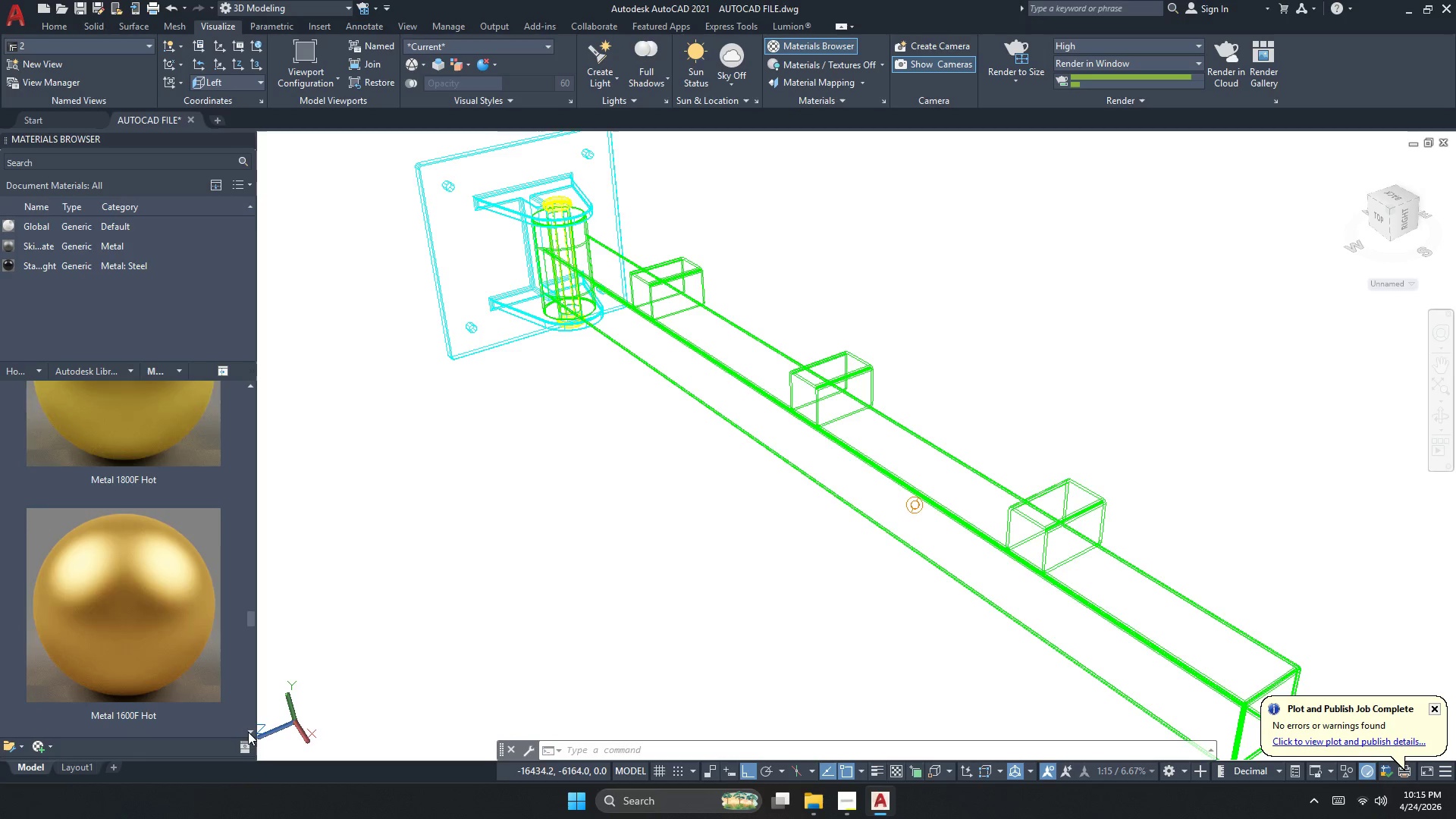 
triple_click([248, 732])
 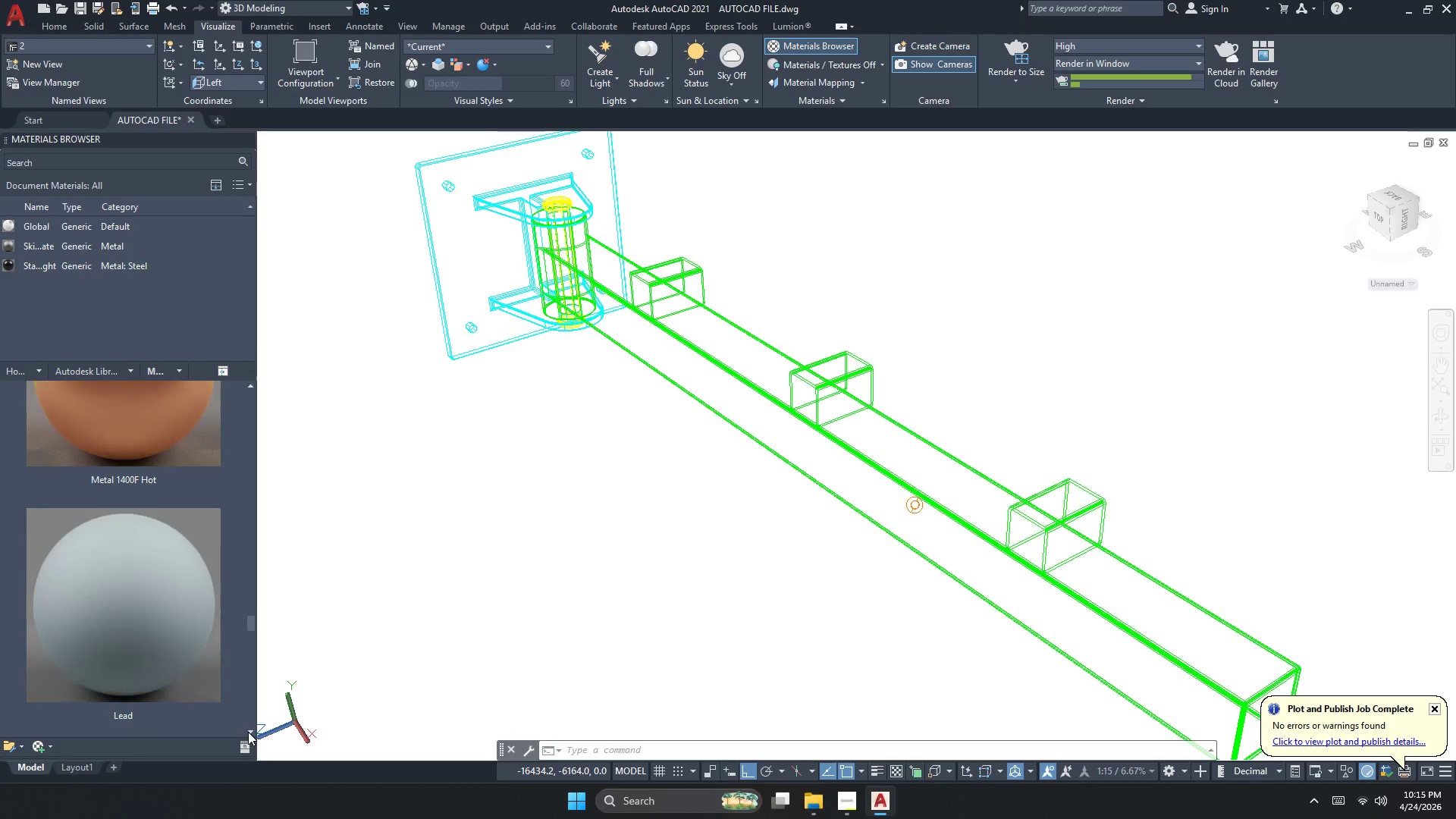 
triple_click([248, 732])
 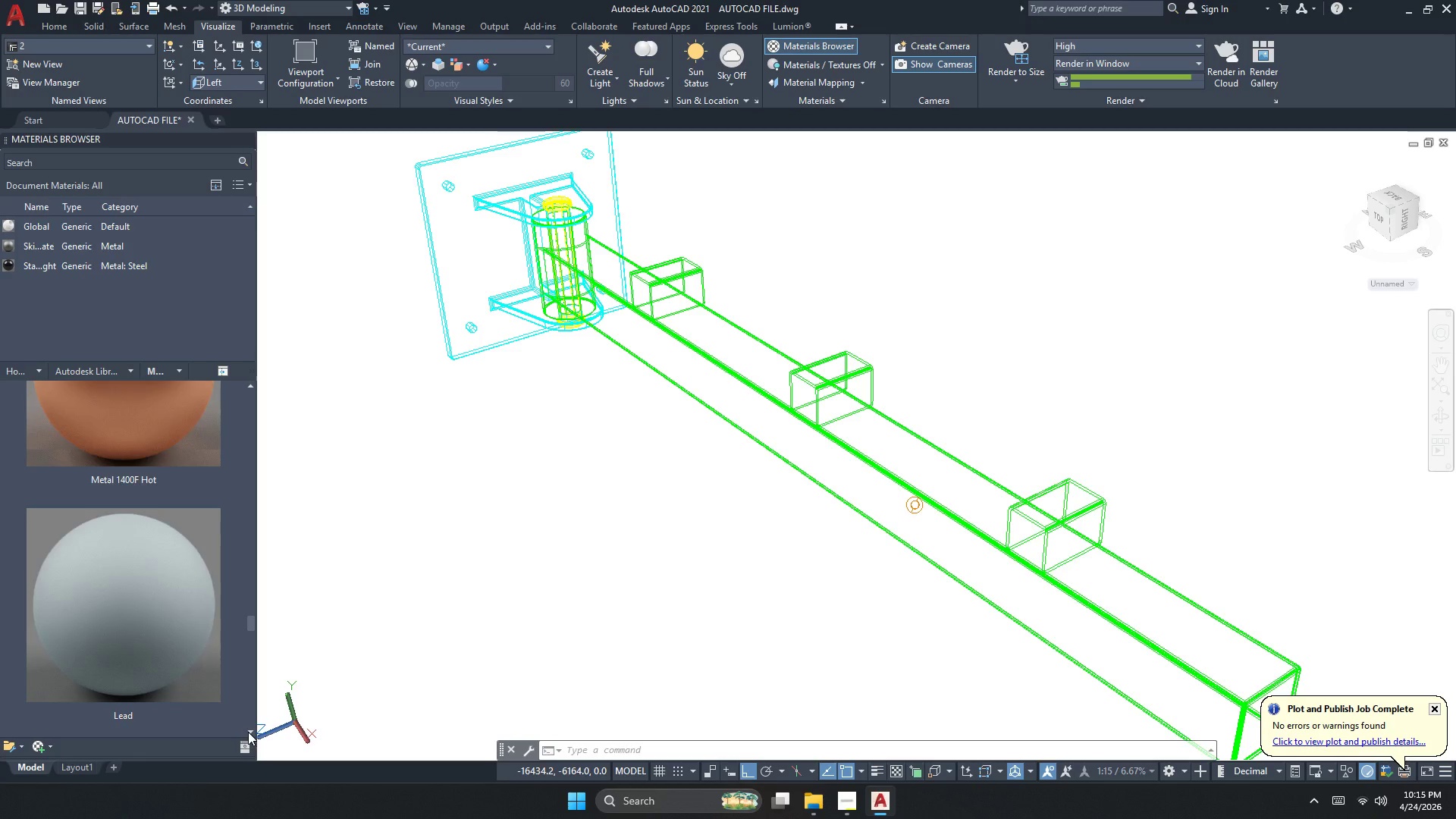 
triple_click([248, 732])
 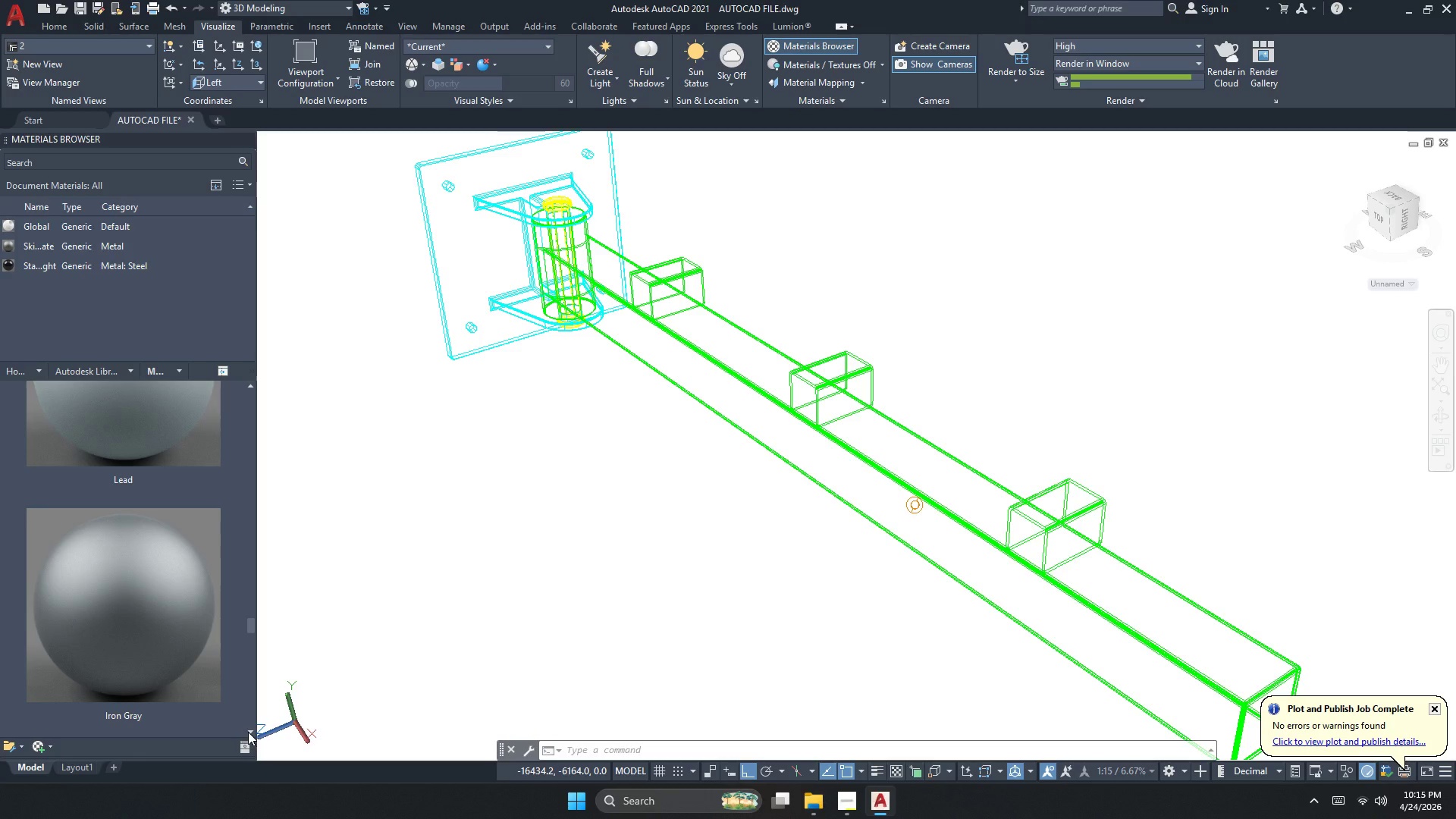 
left_click([248, 732])
 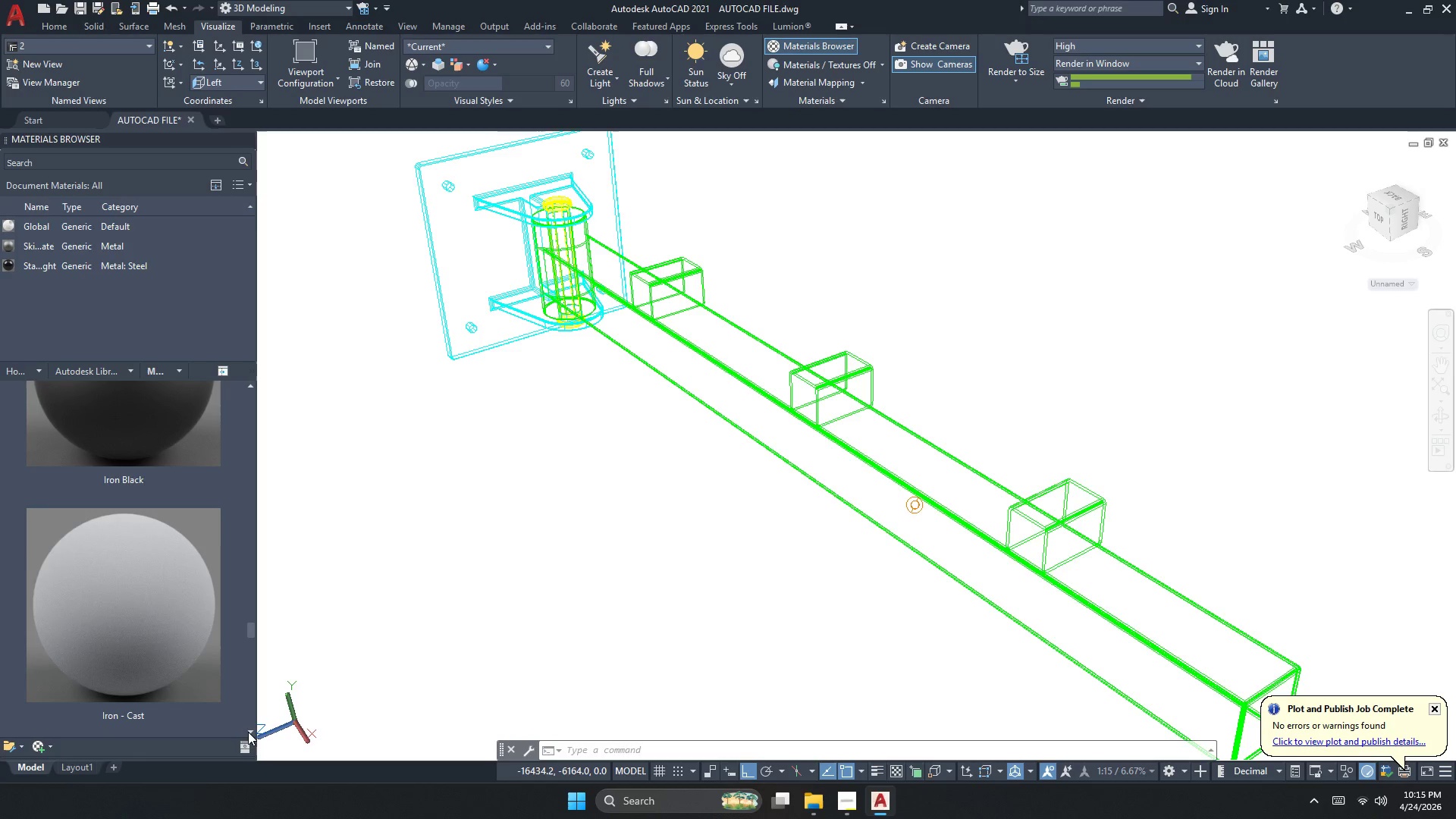 
double_click([248, 732])
 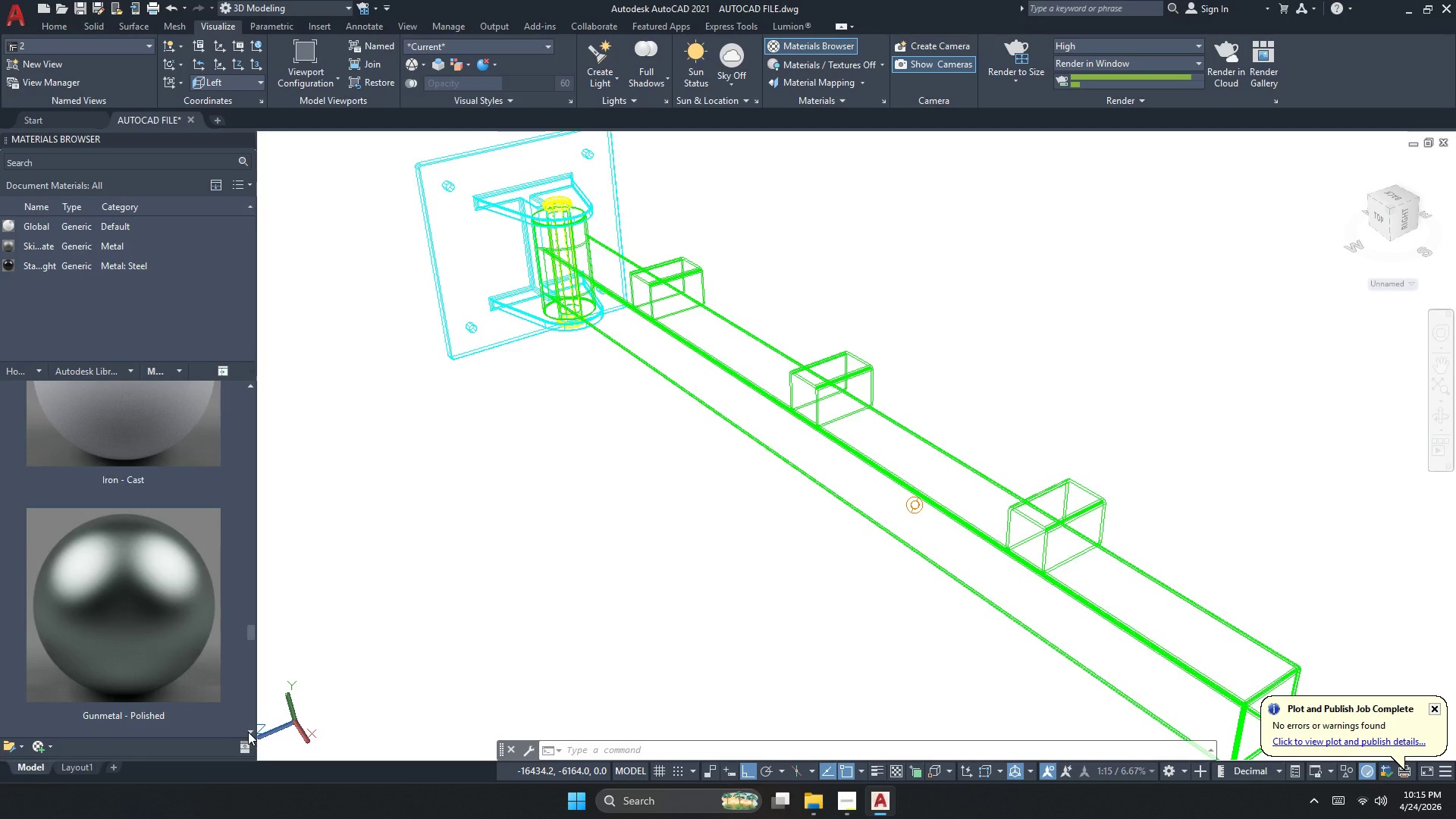 
left_click([248, 732])
 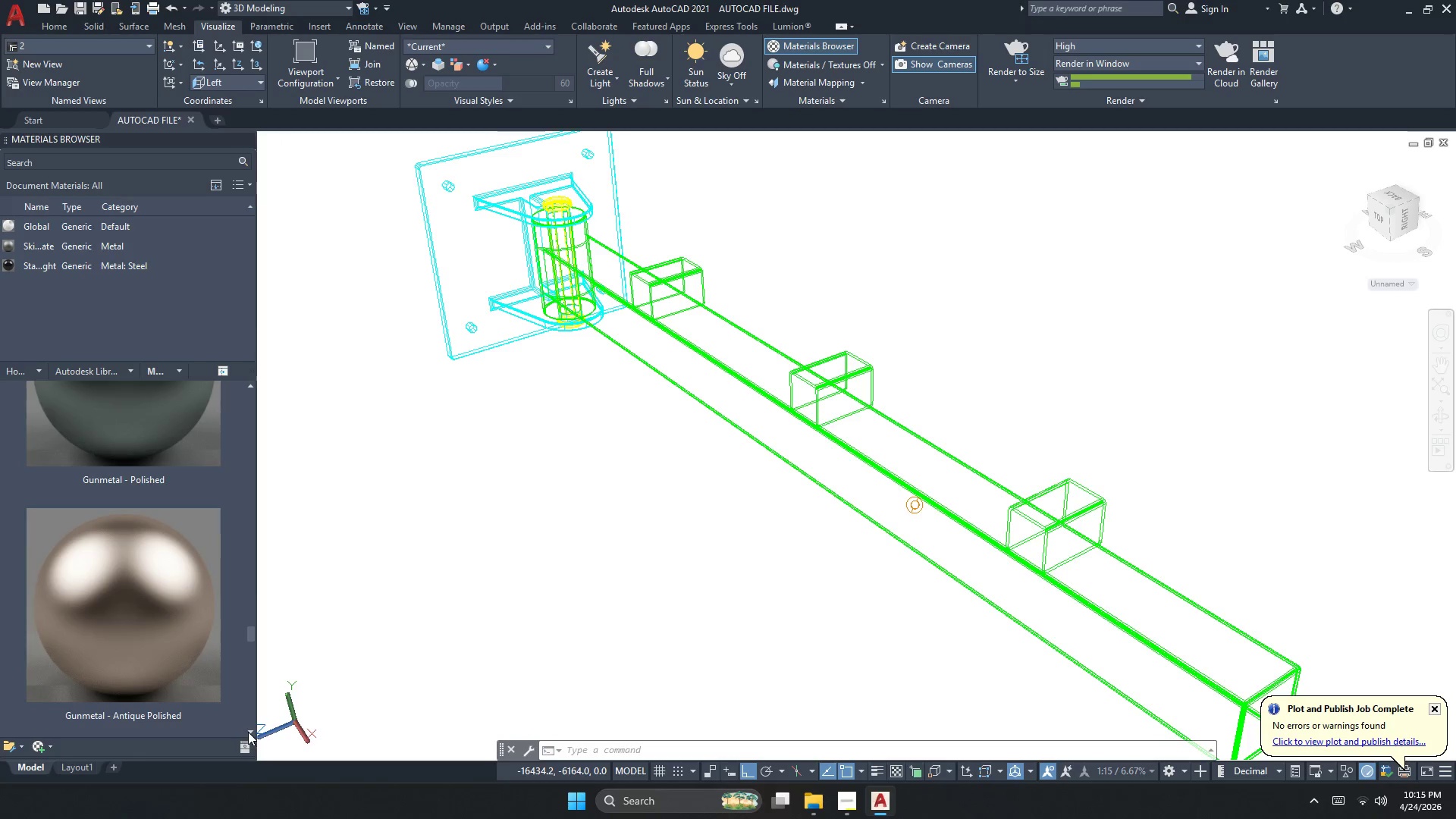 
left_click([248, 732])
 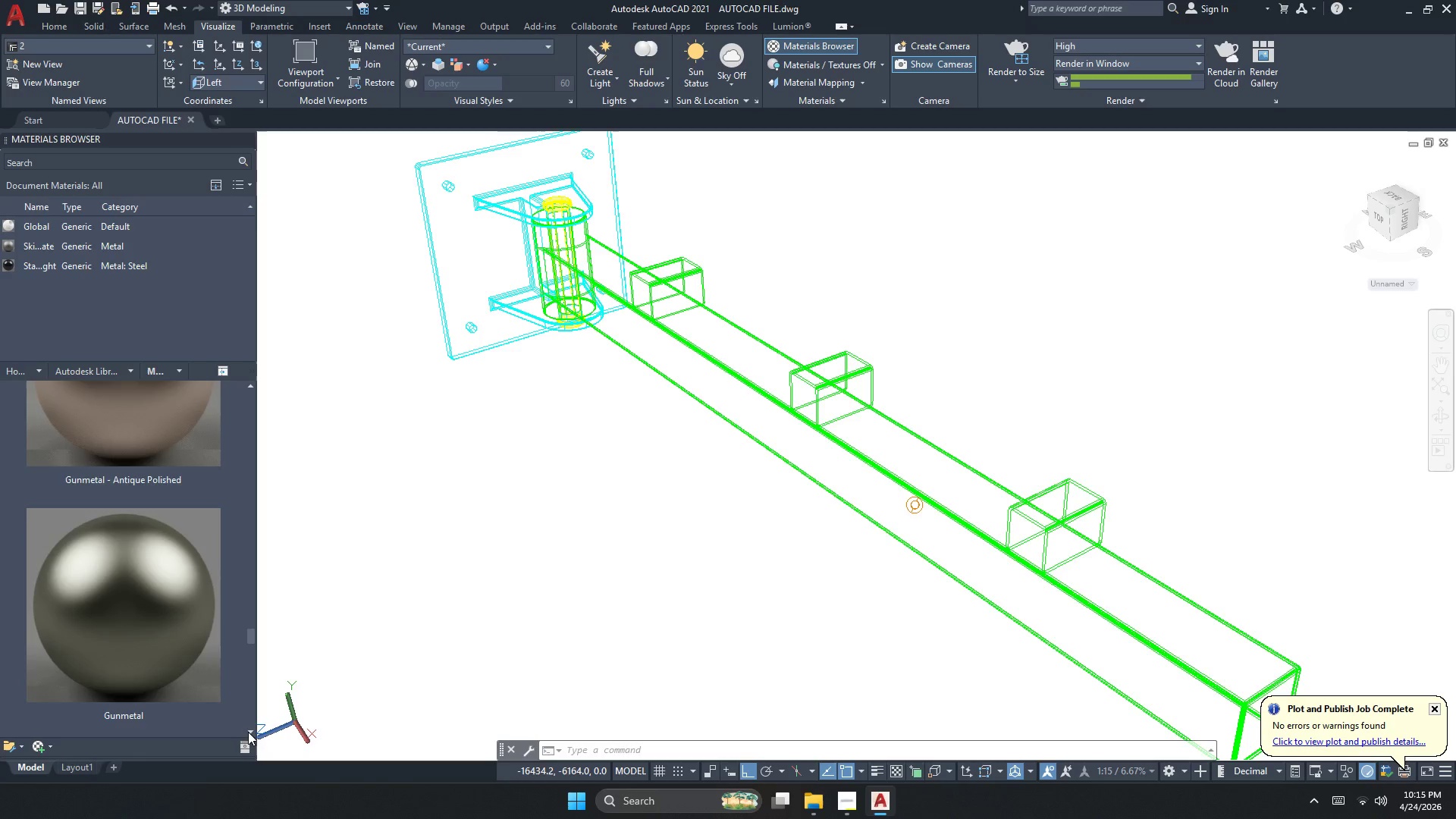 
left_click([248, 732])
 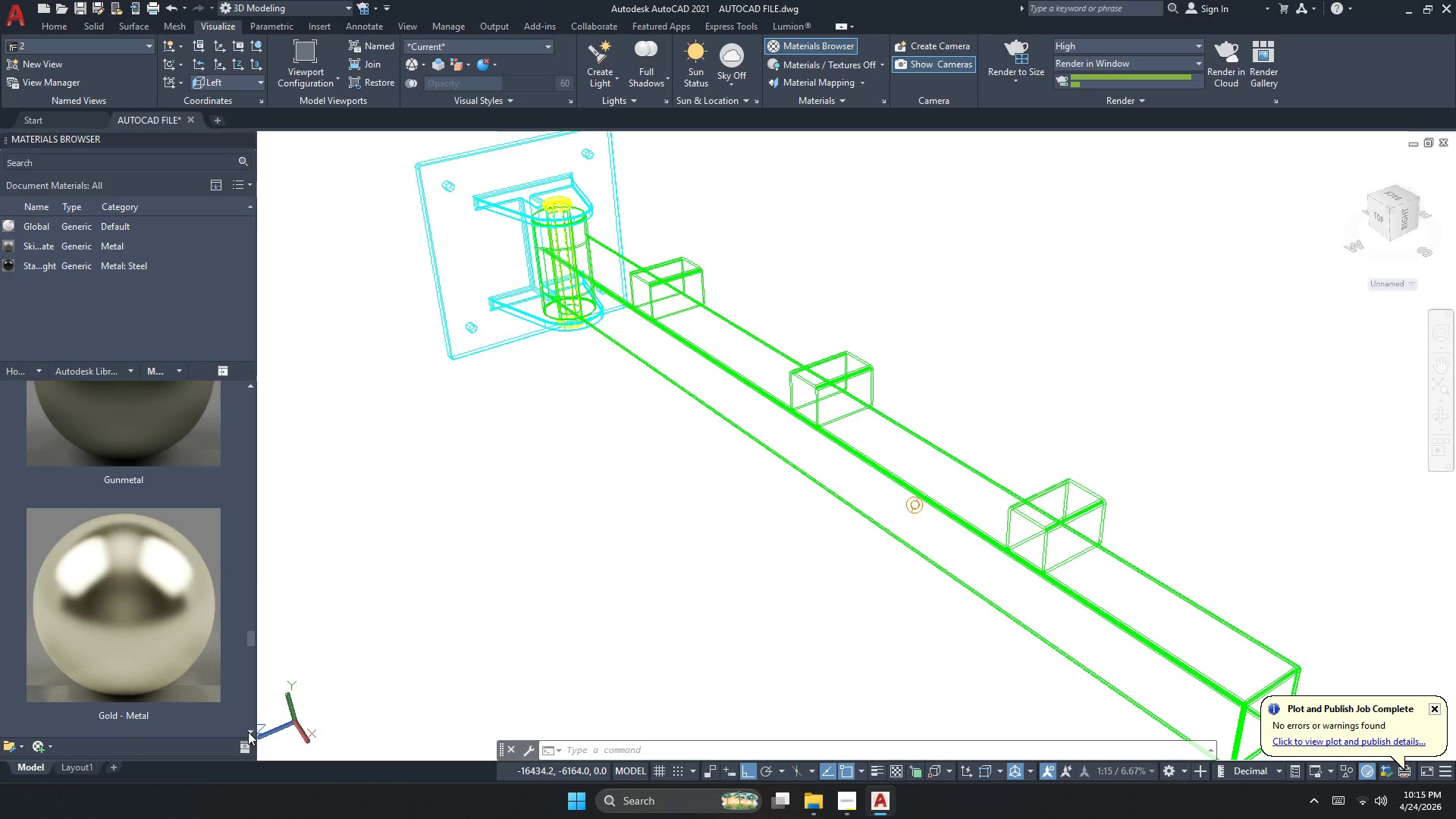 
left_click([248, 732])
 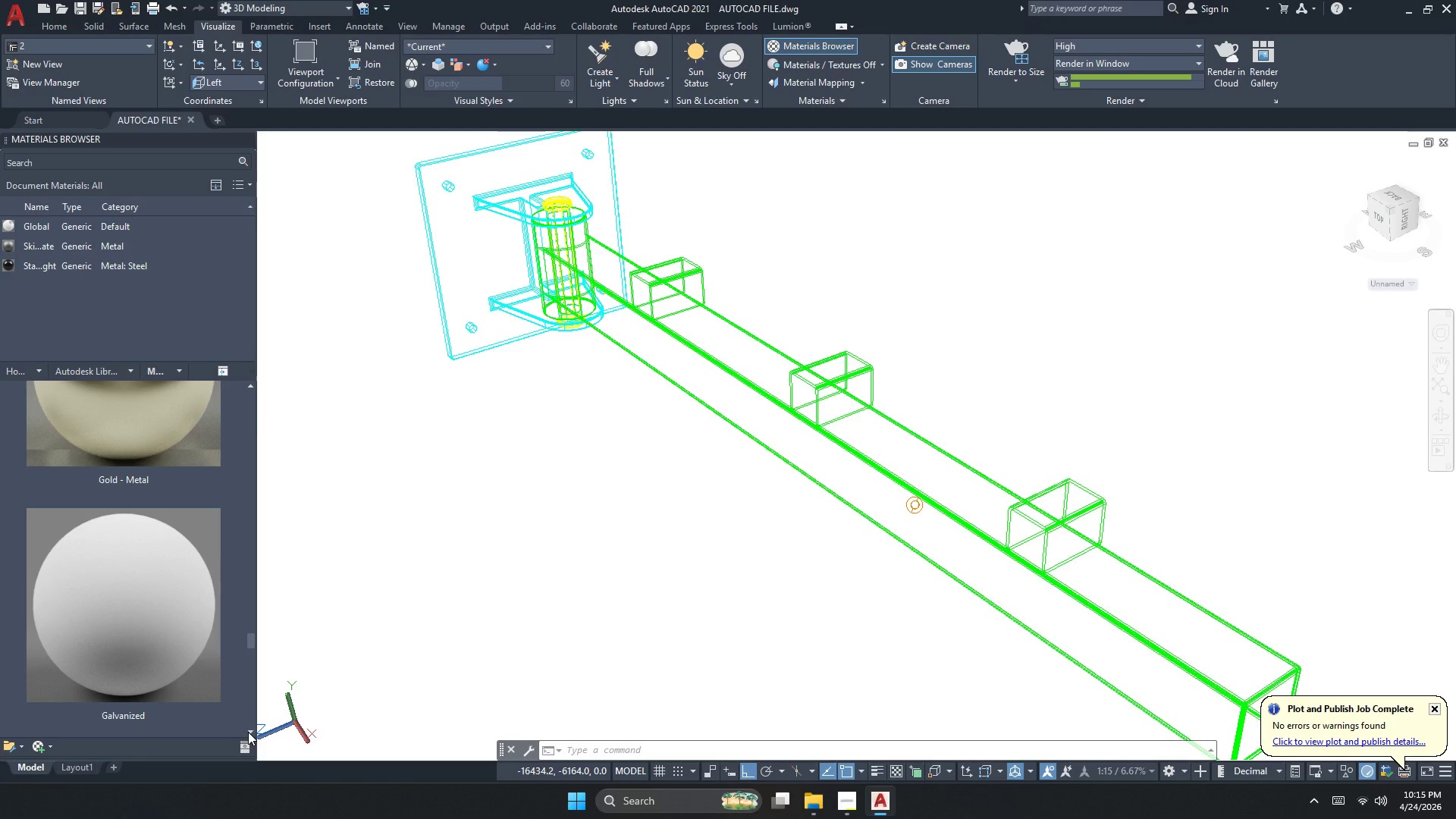 
left_click([248, 732])
 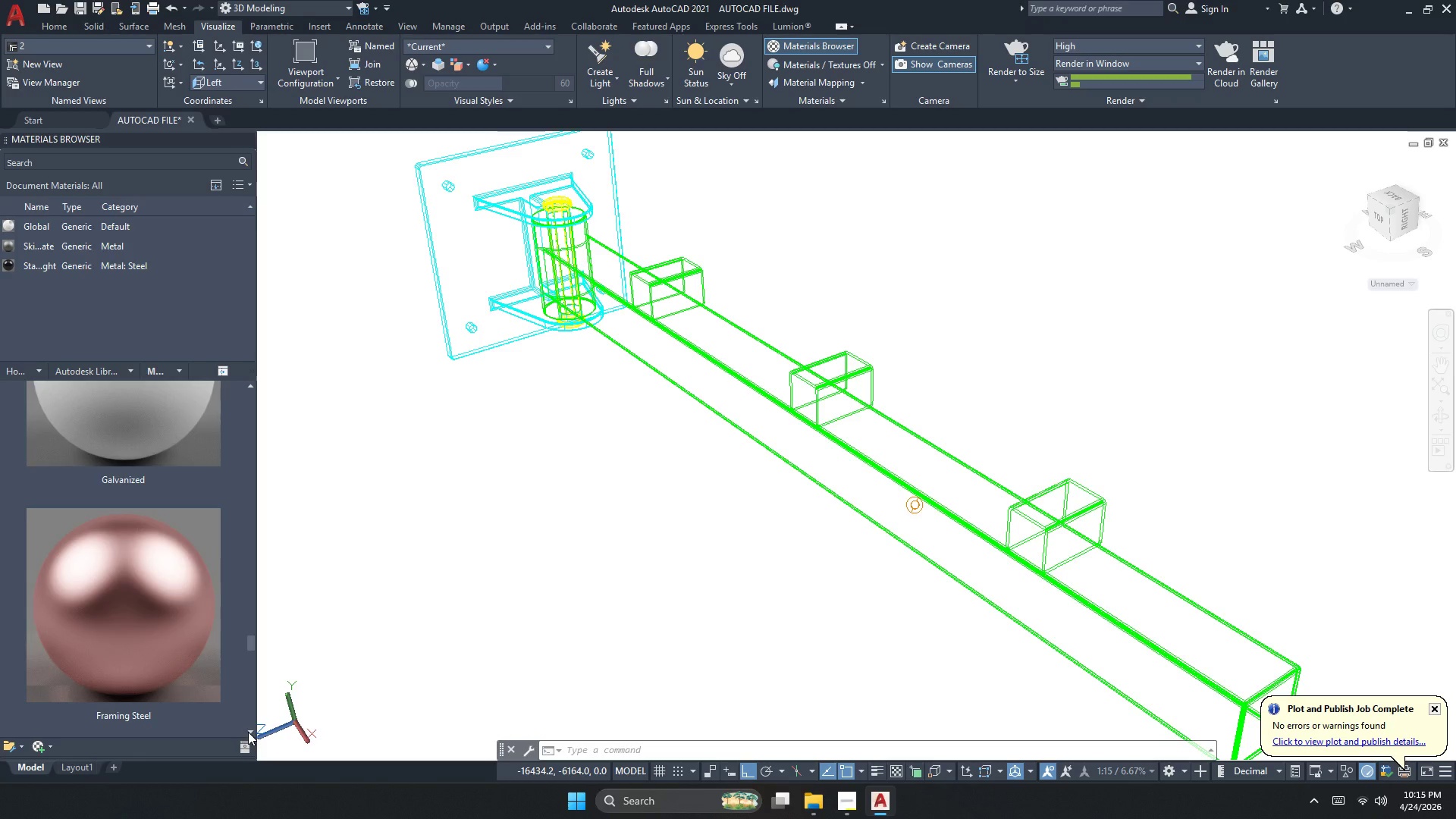 
left_click([248, 732])
 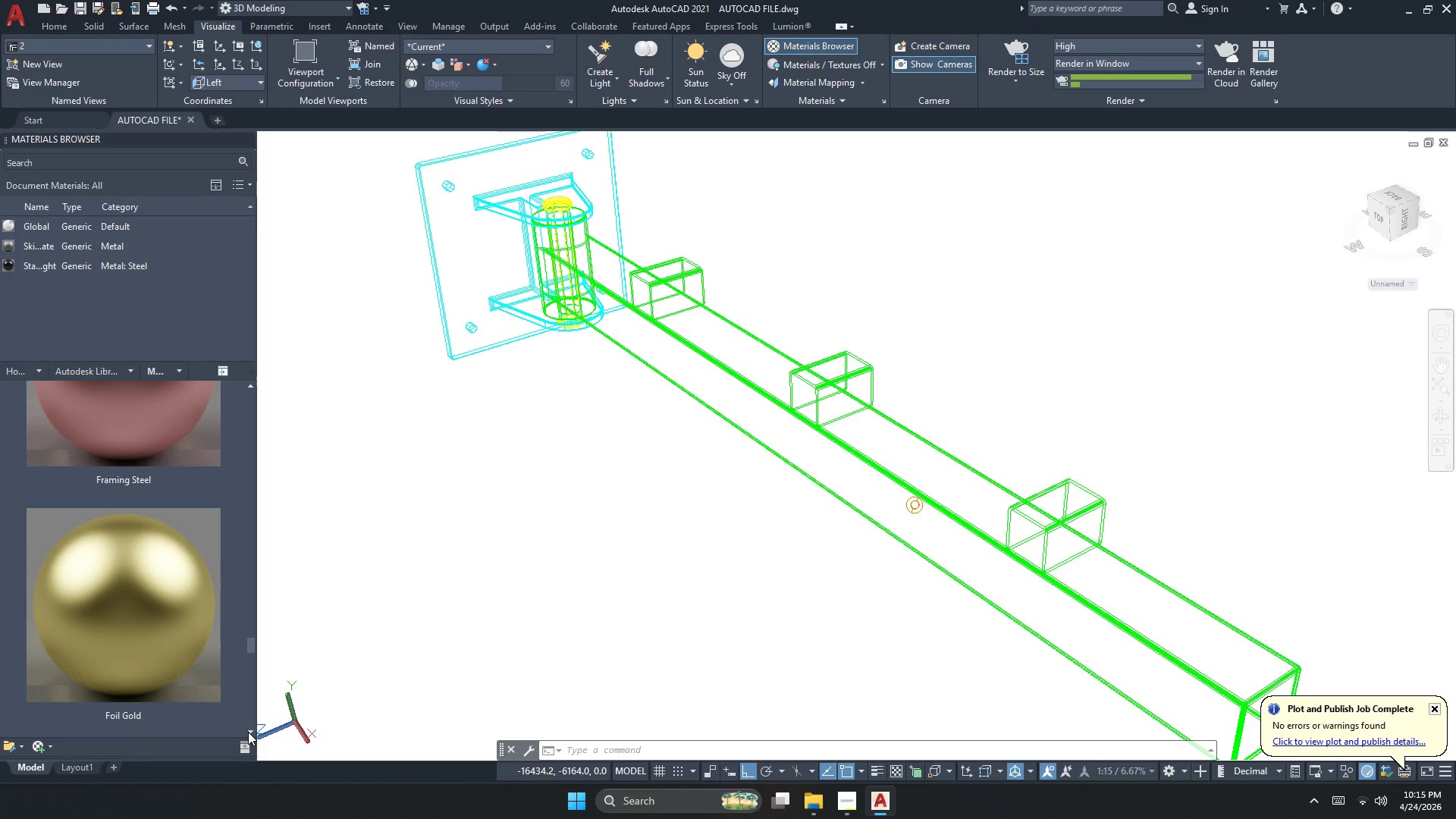 
left_click([248, 732])
 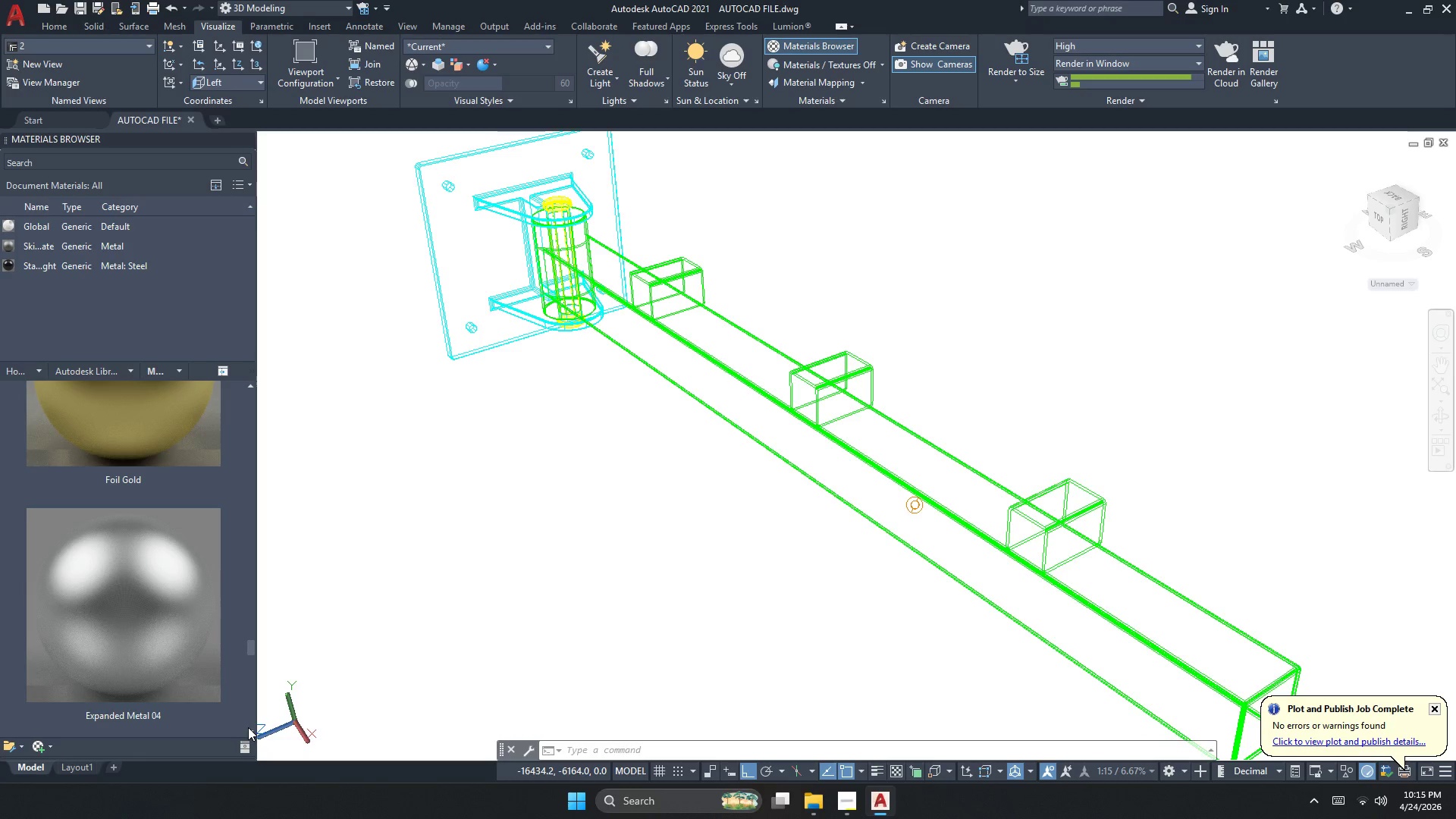 
left_click([248, 727])
 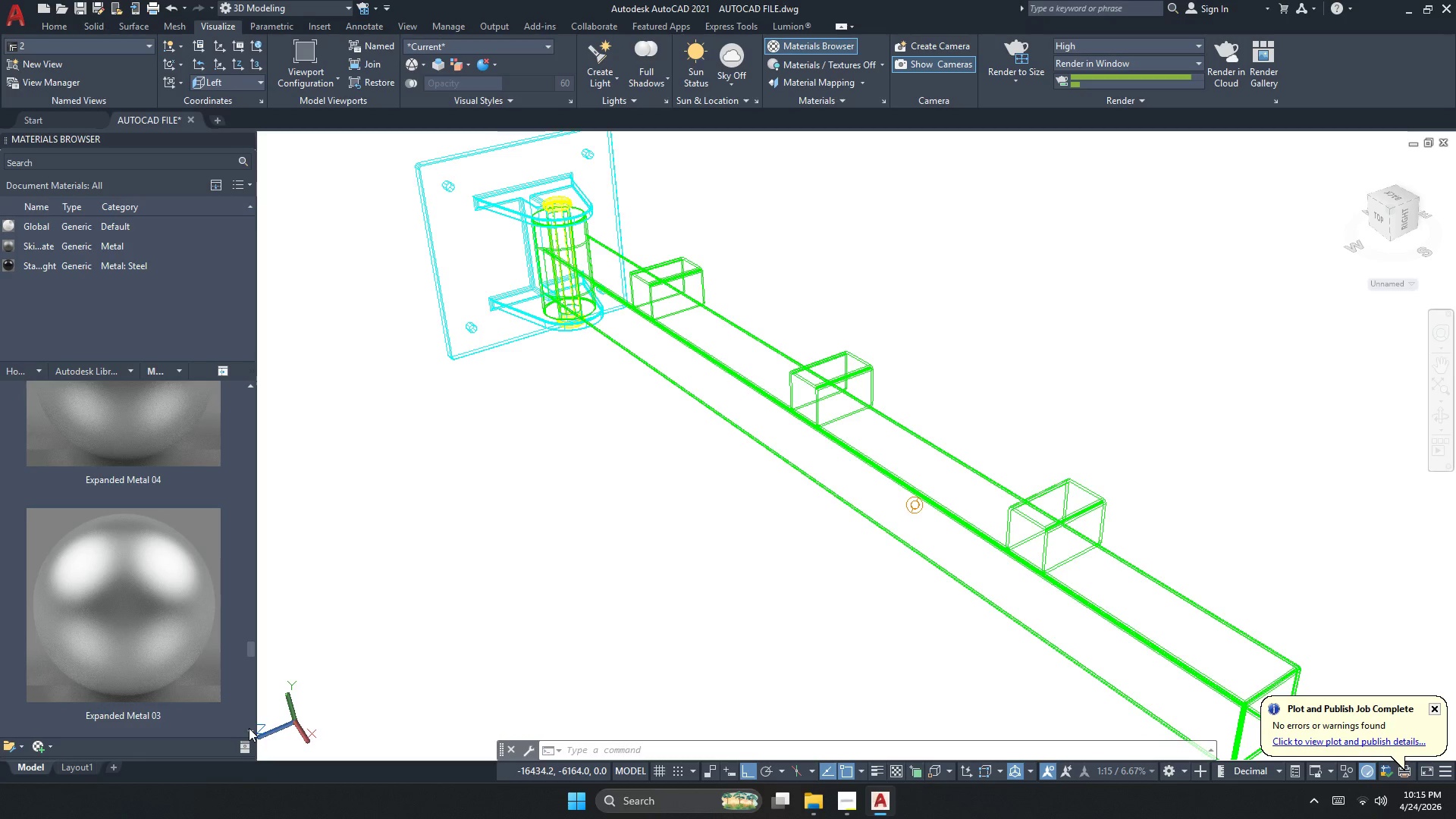 
left_click([249, 728])
 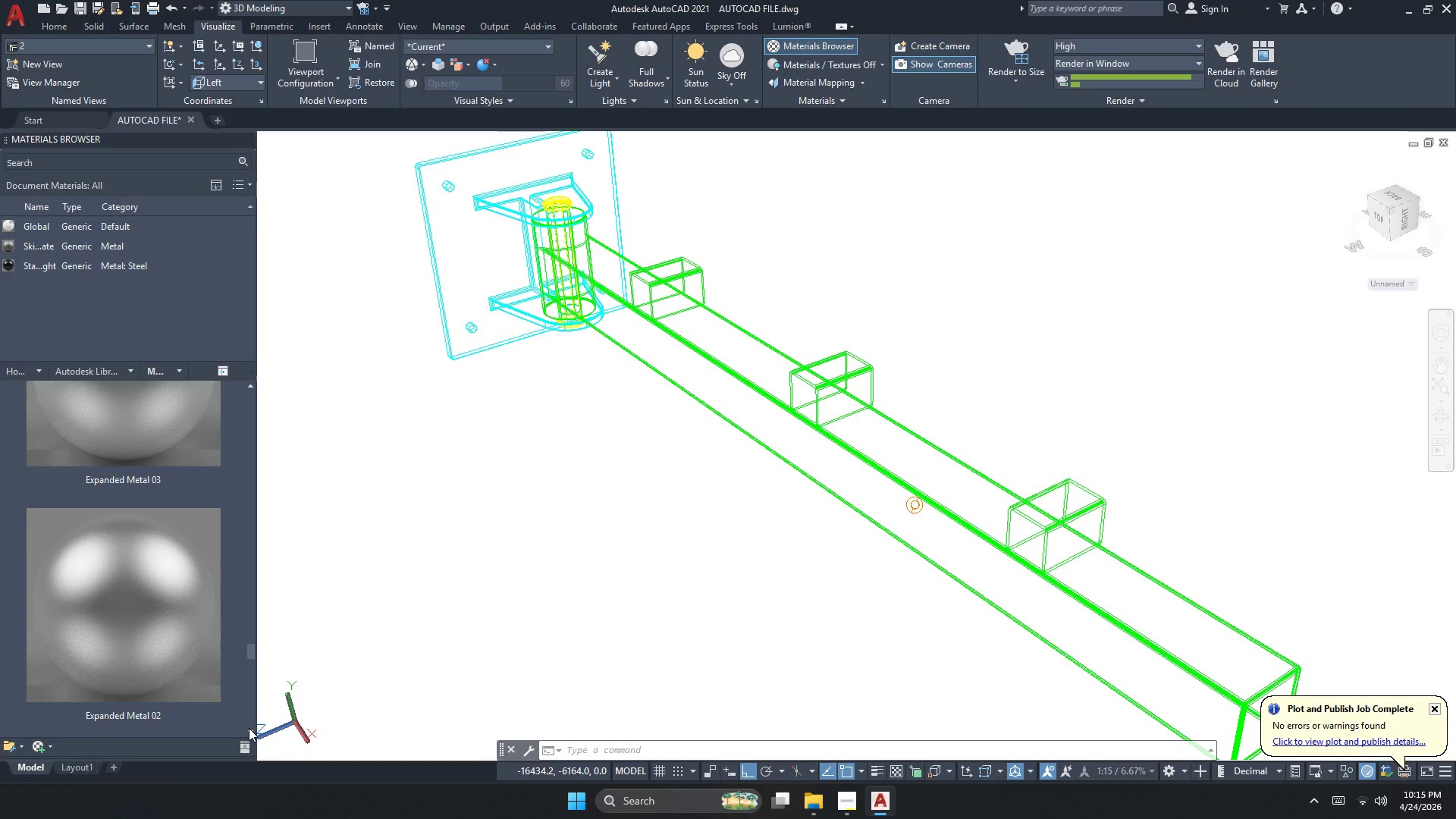 
double_click([249, 728])
 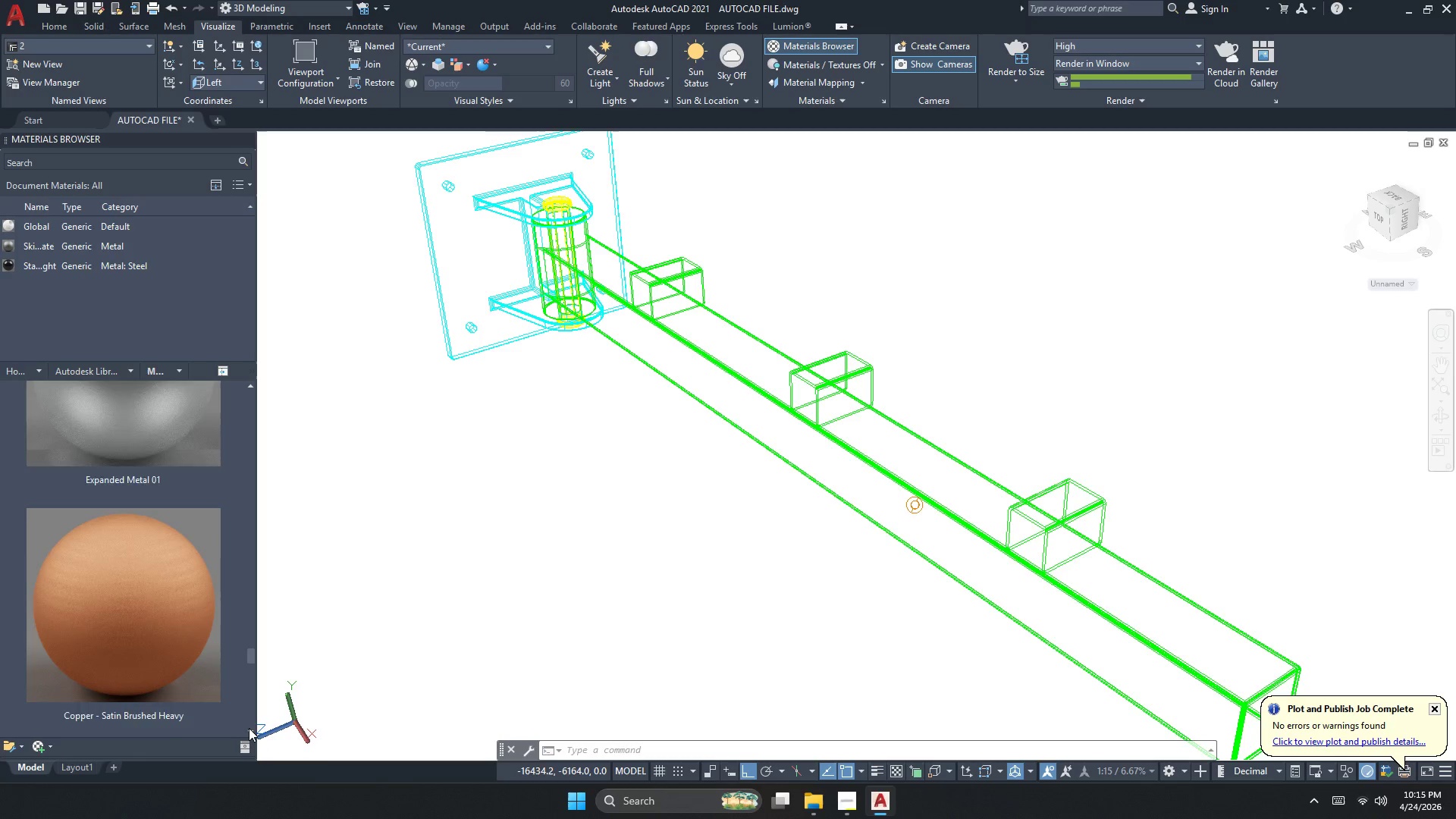 
left_click([249, 728])
 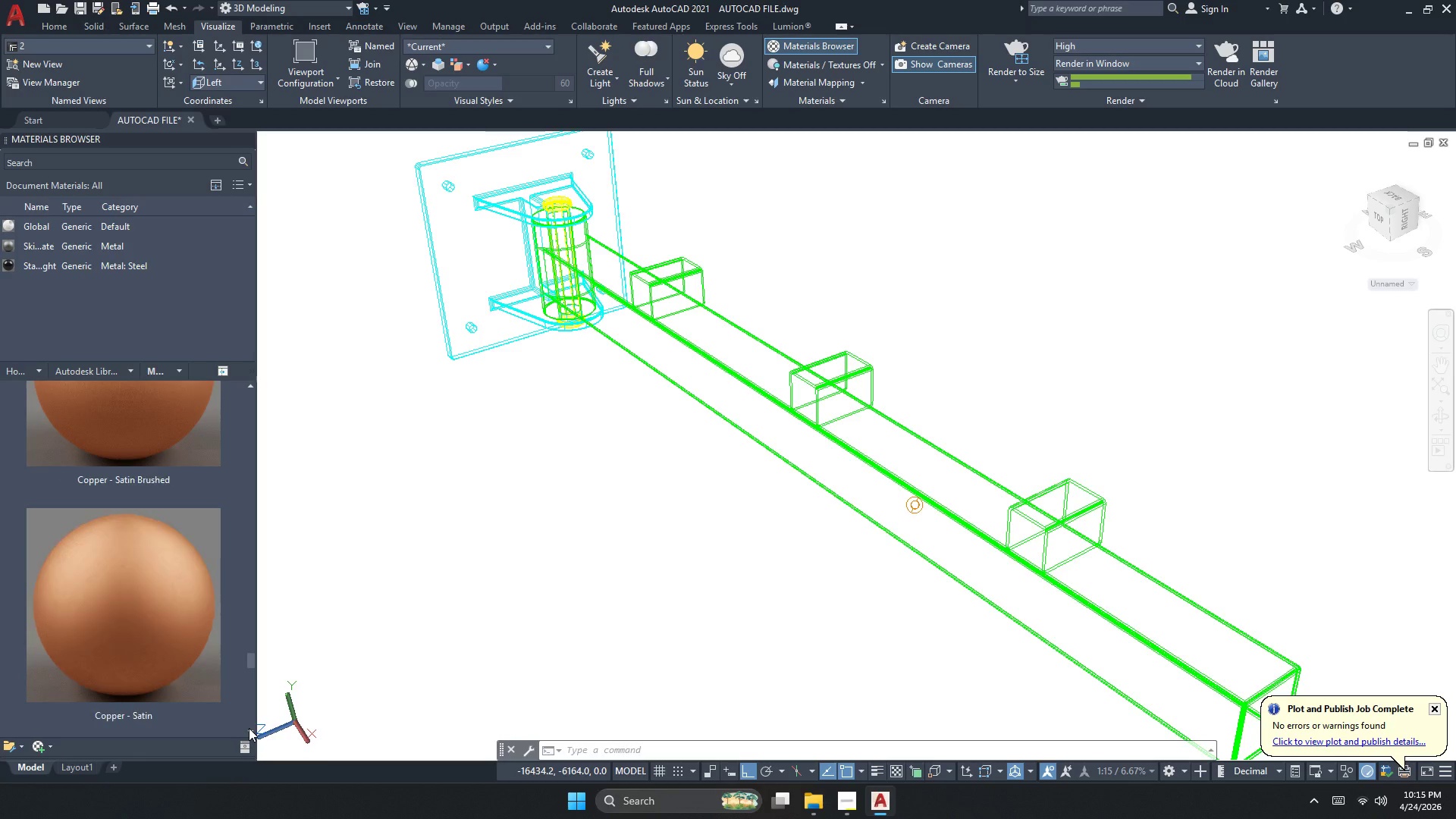 
left_click([249, 728])
 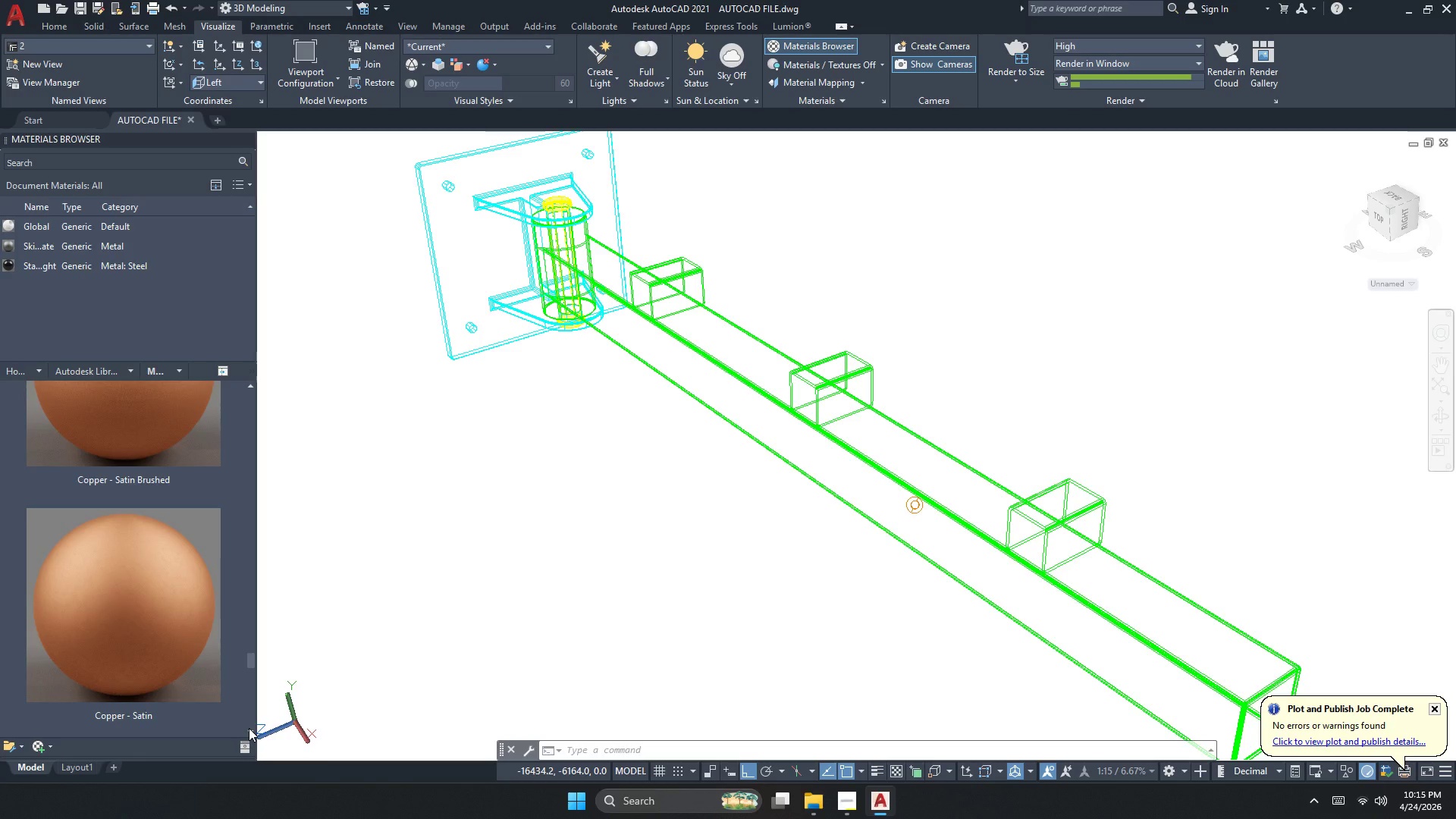 
left_click([249, 728])
 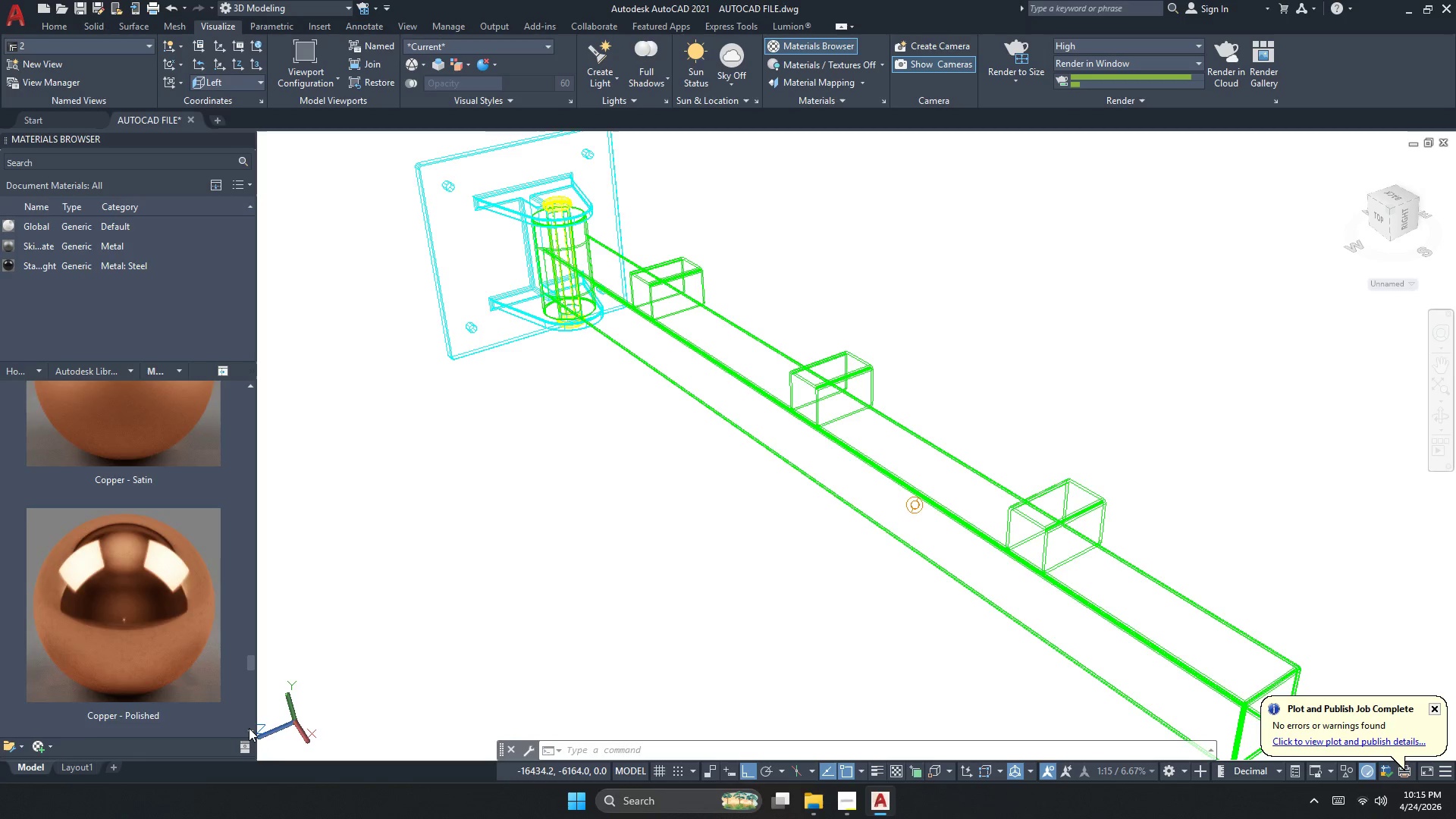 
left_click([249, 728])
 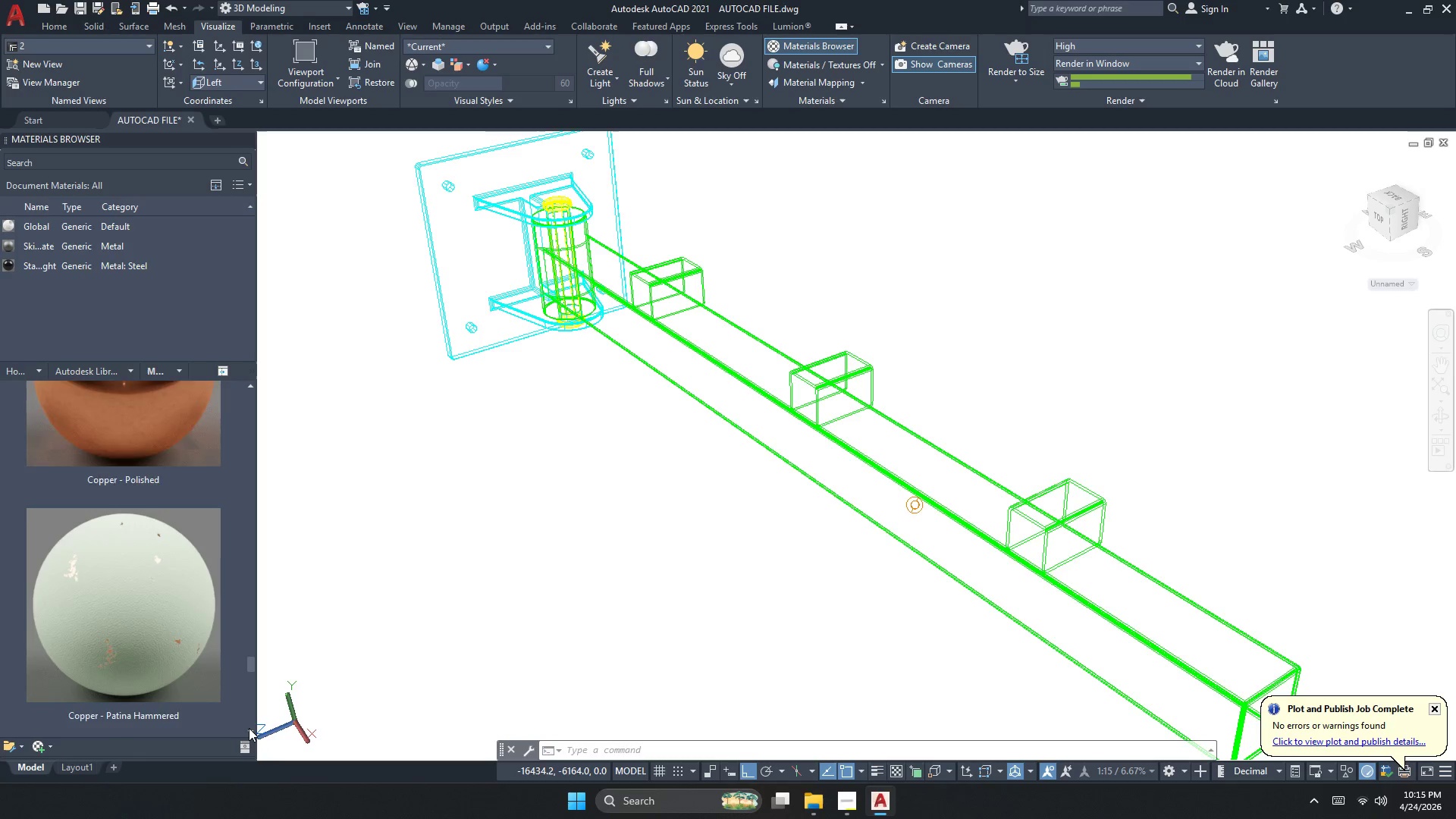 
left_click([249, 728])
 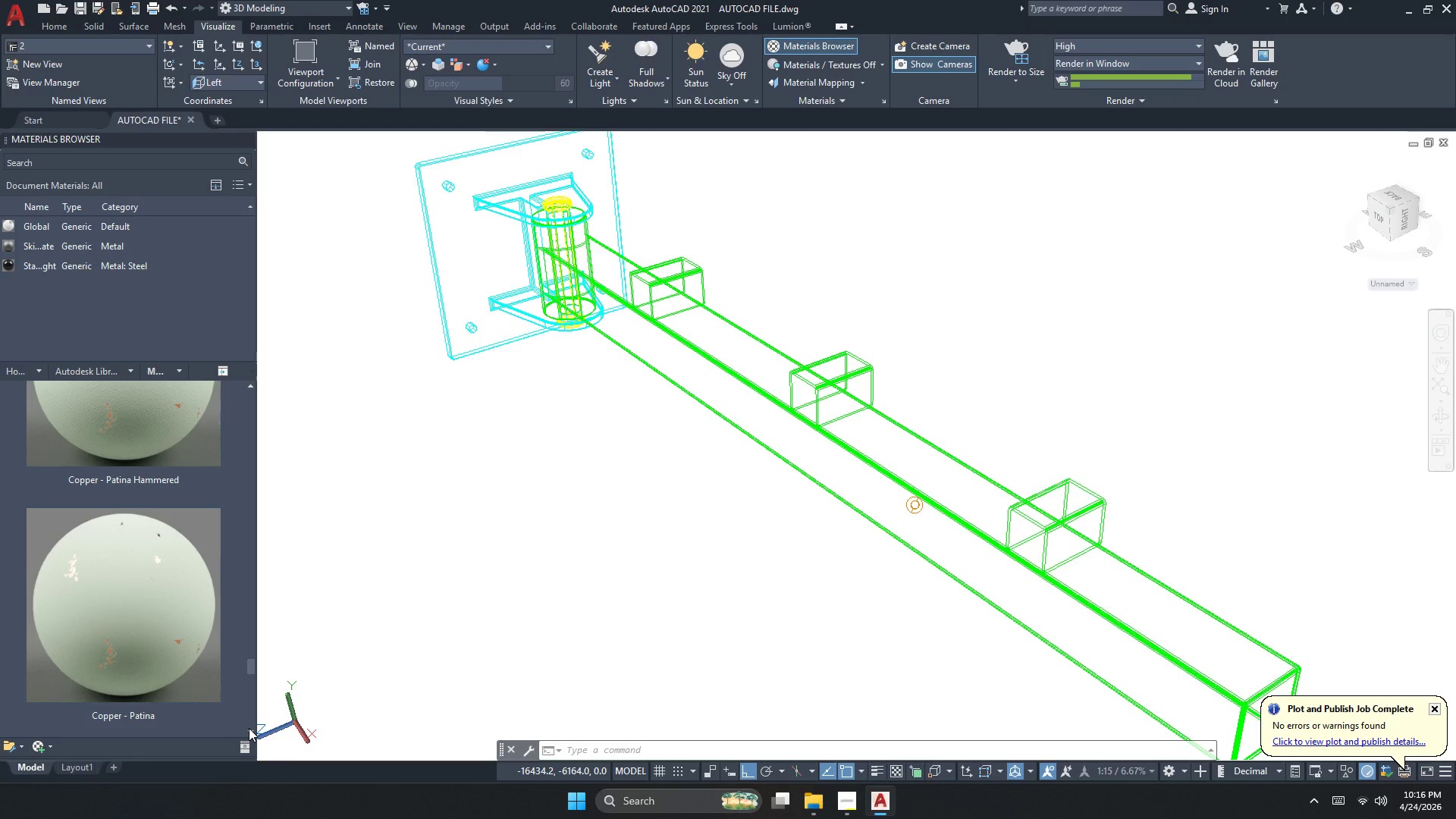 
left_click([249, 728])
 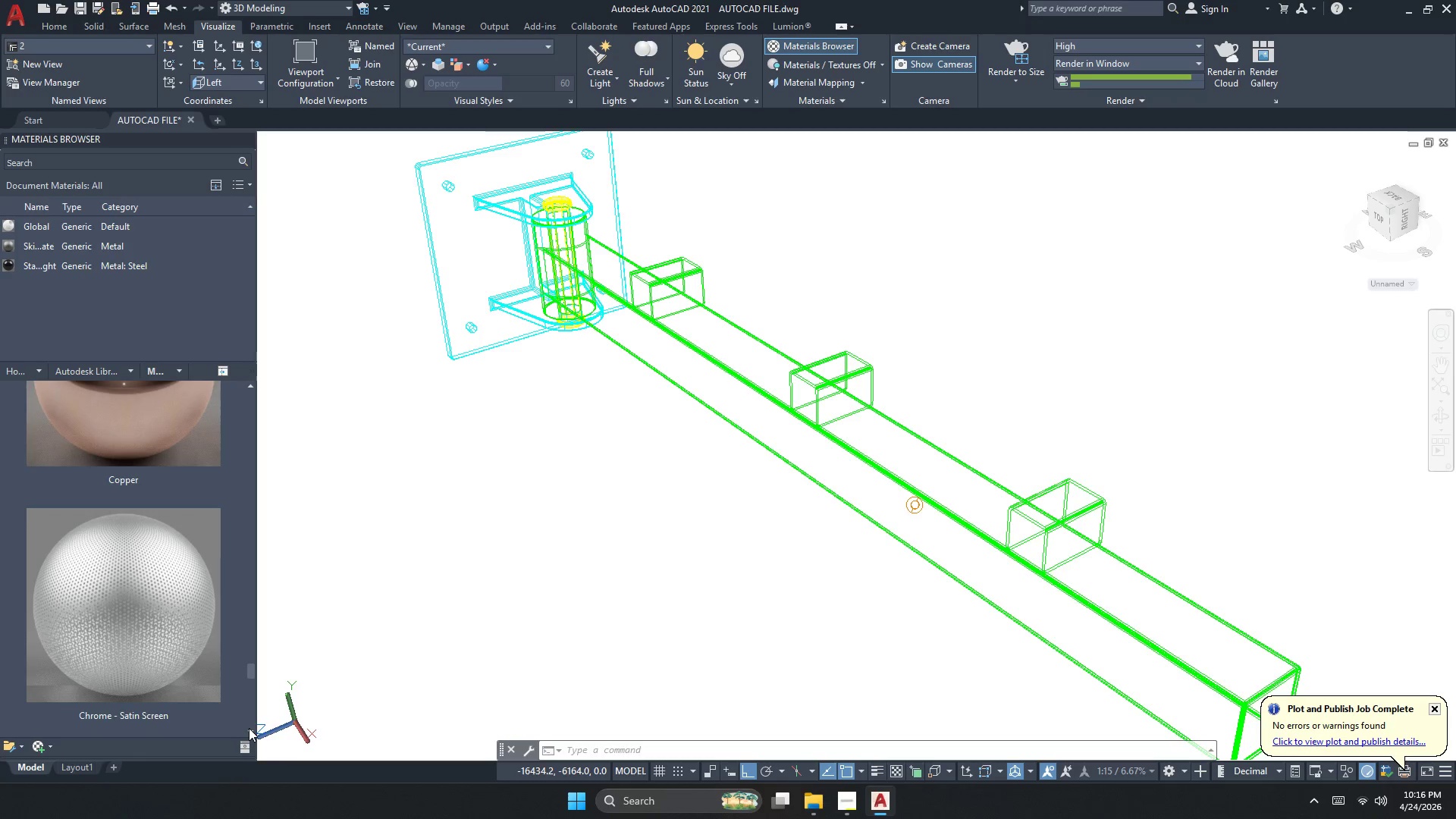 
double_click([249, 728])
 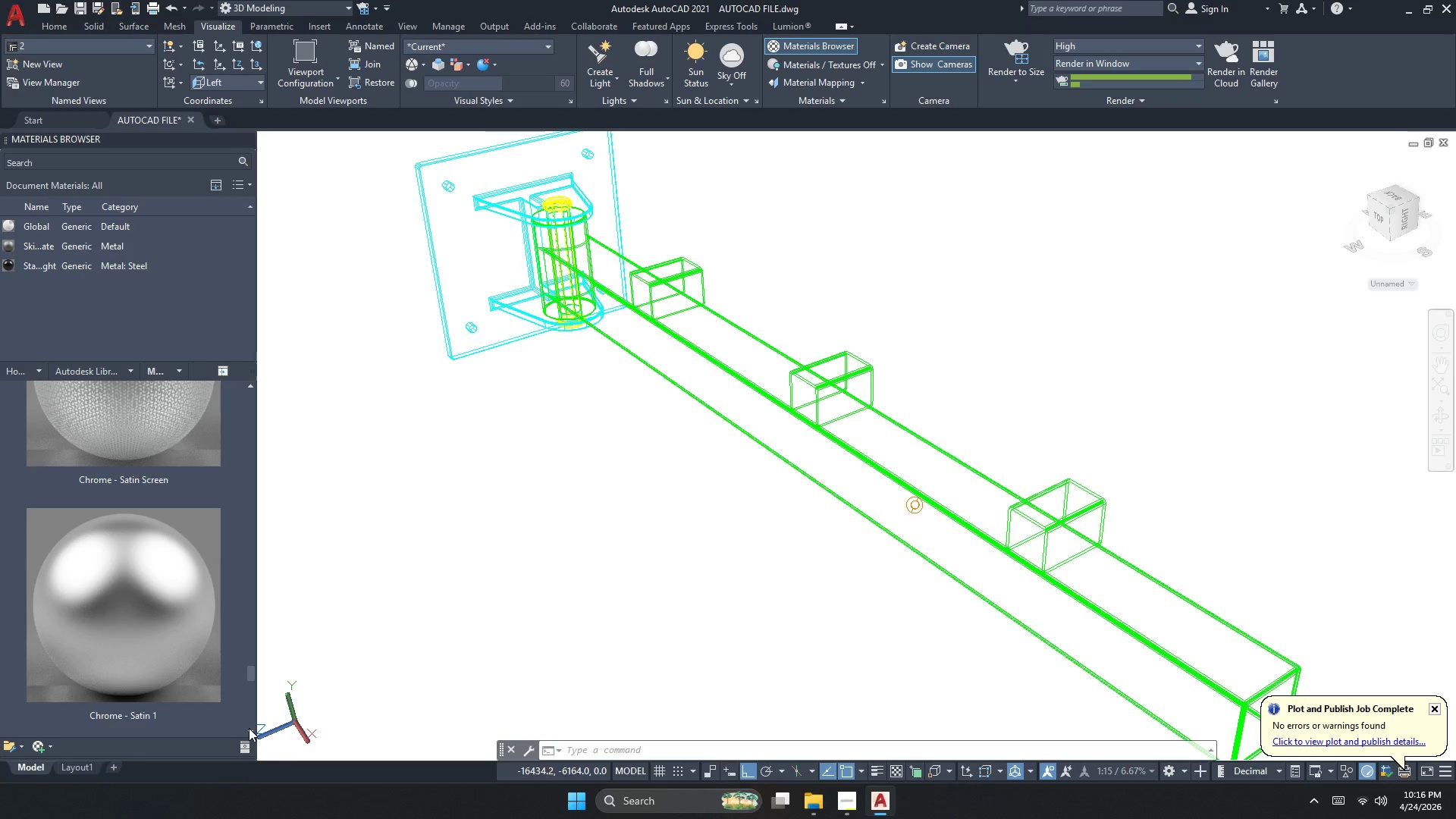 
left_click([249, 728])
 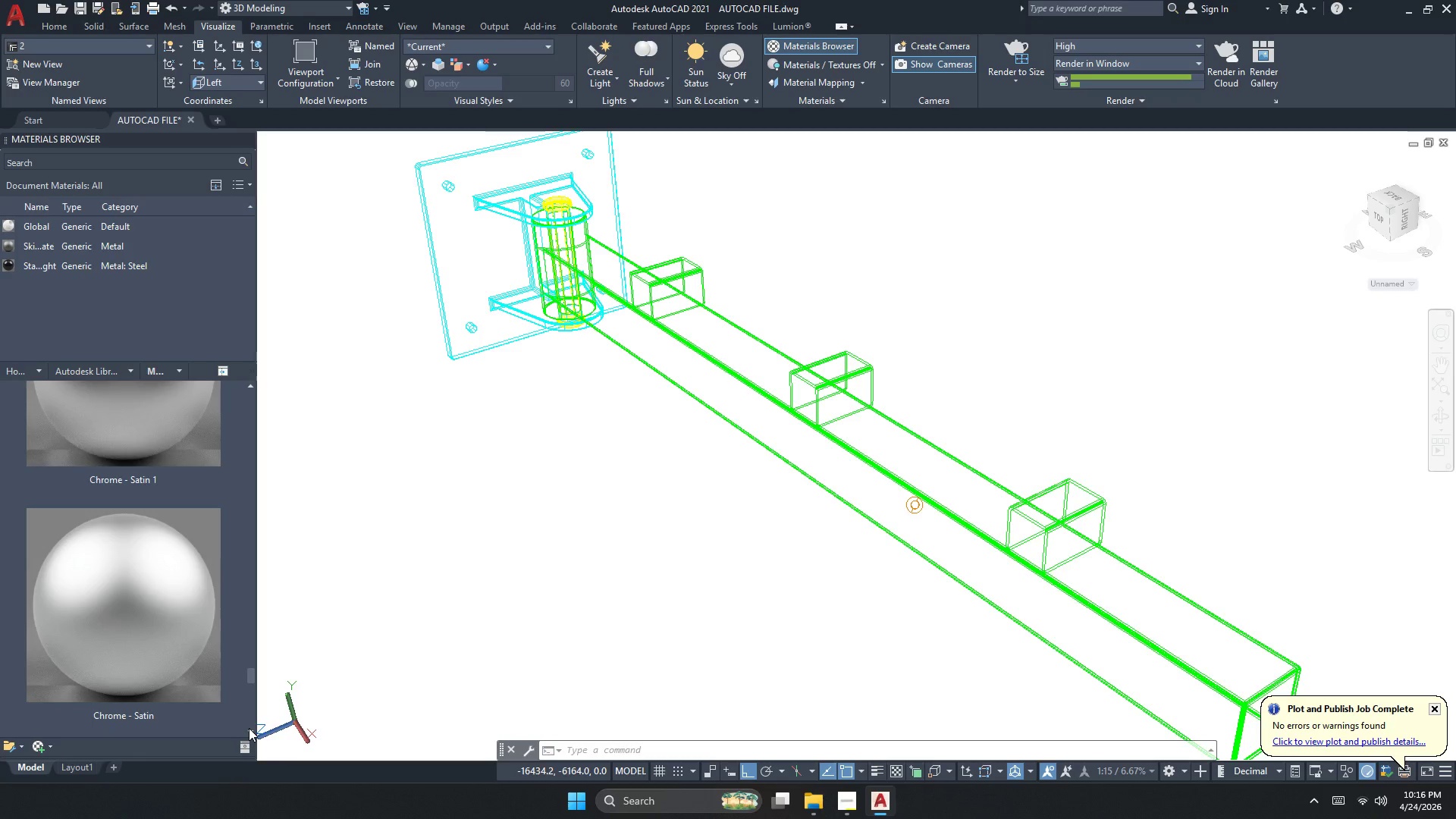 
left_click([249, 728])
 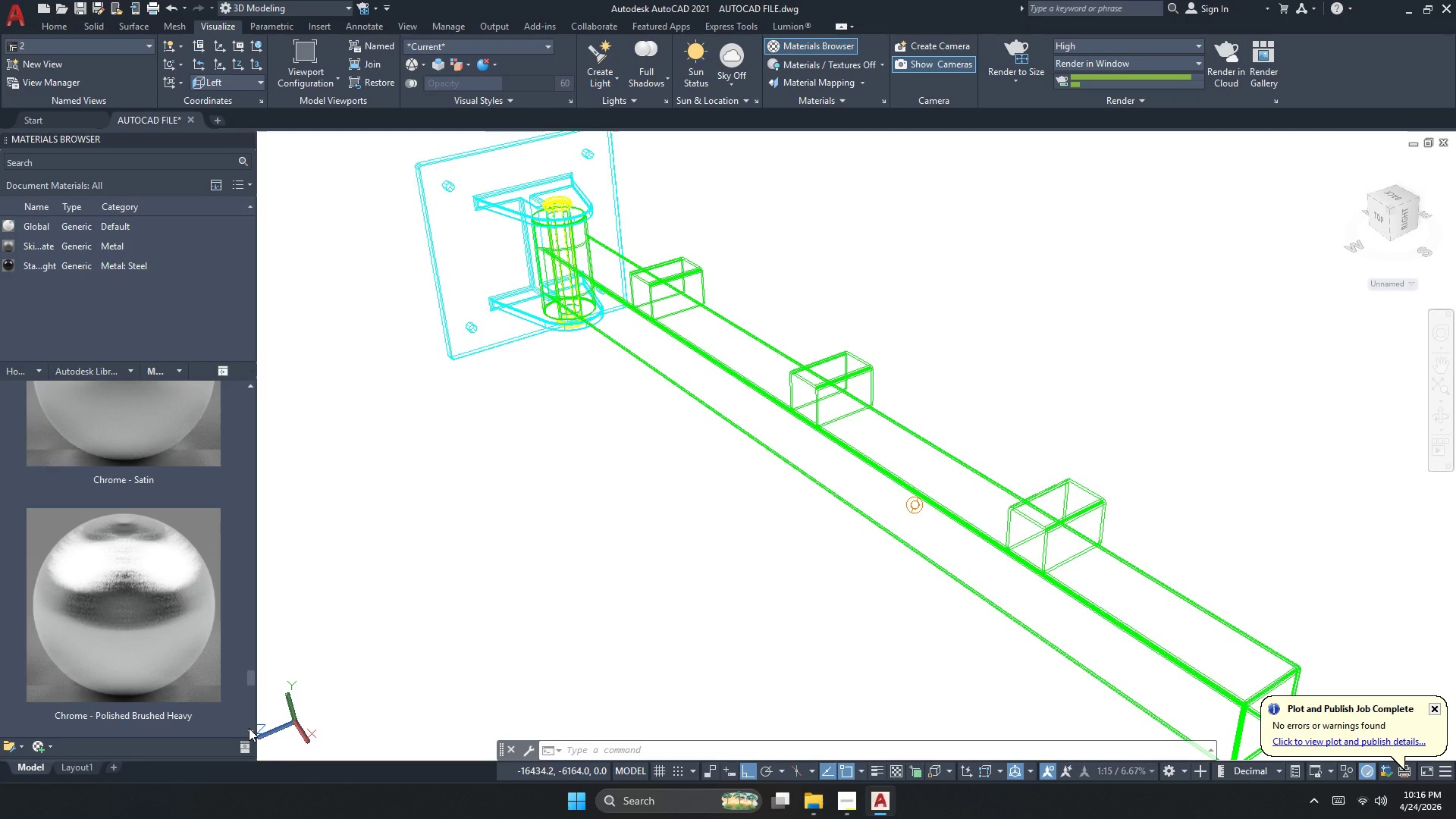 
left_click([249, 728])
 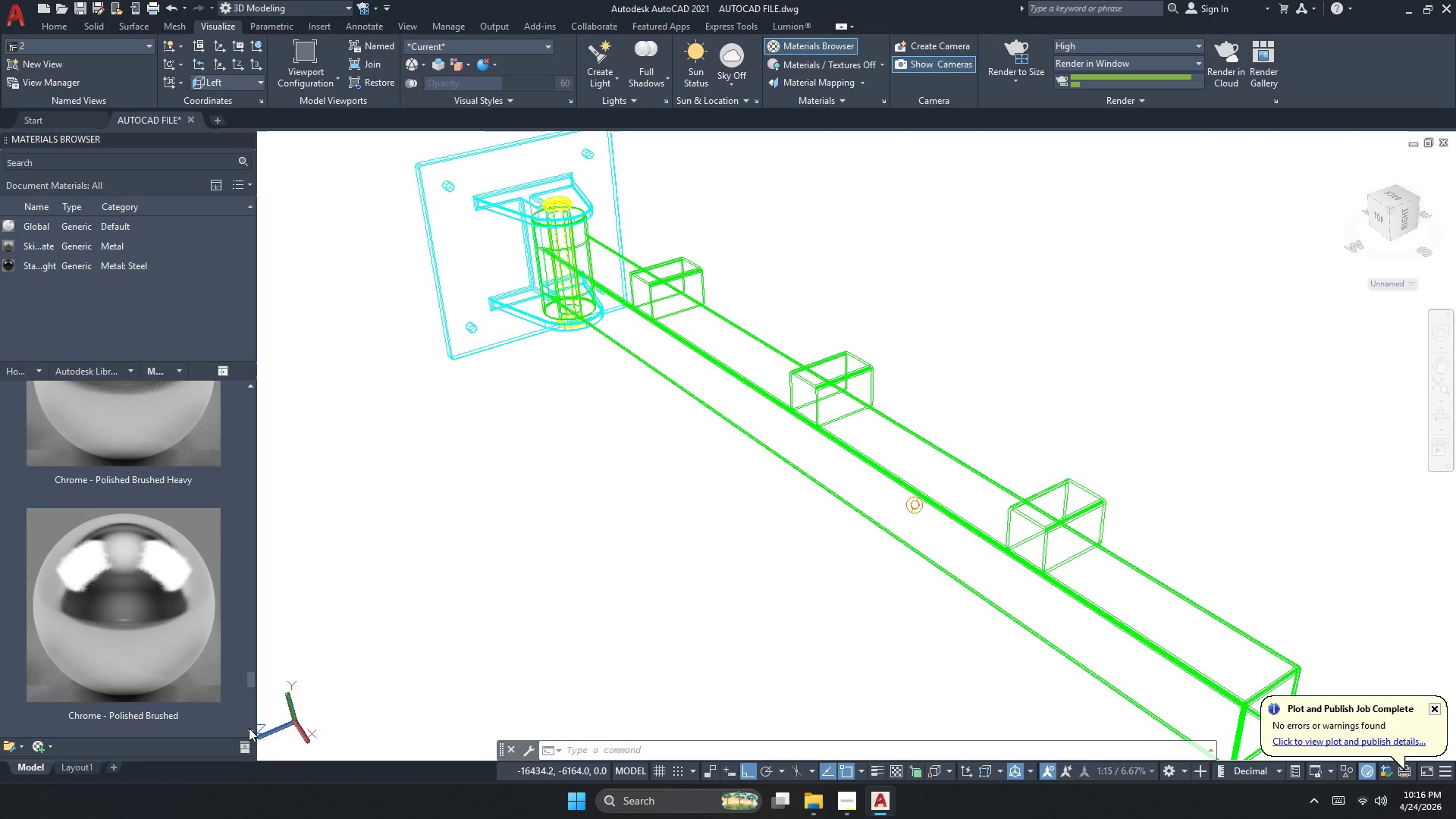 
left_click([249, 728])
 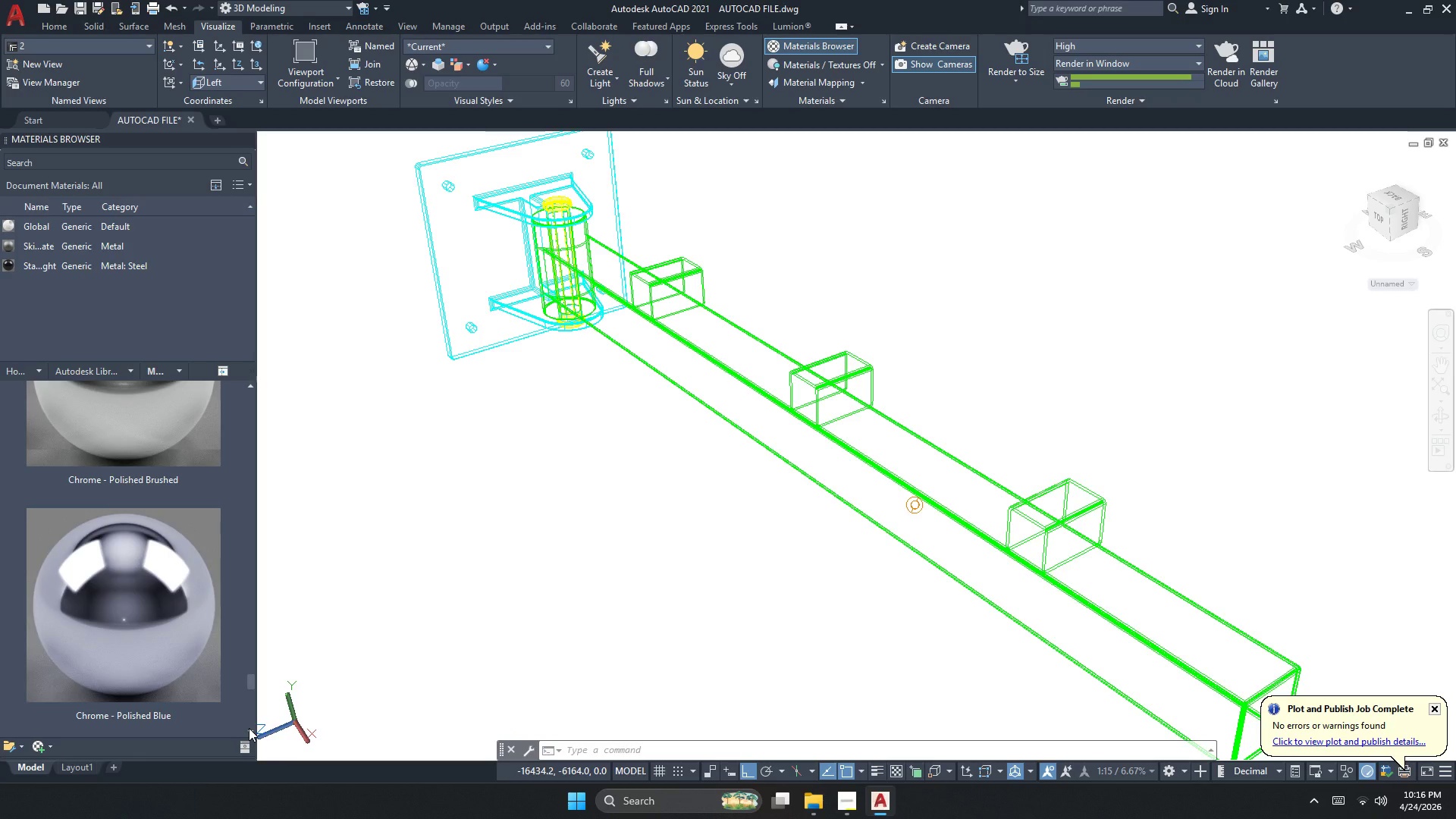 
left_click([249, 728])
 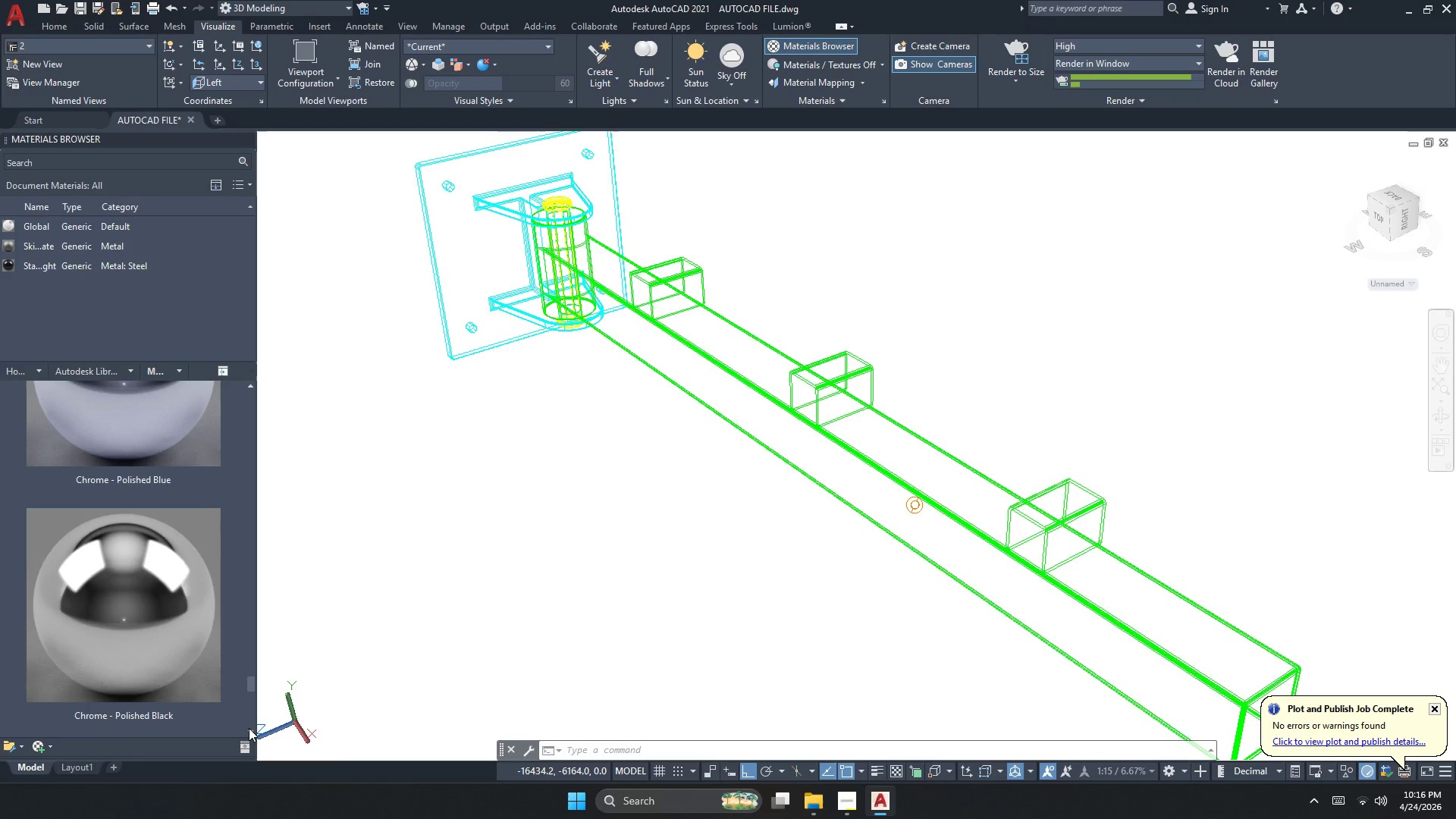 
left_click([249, 728])
 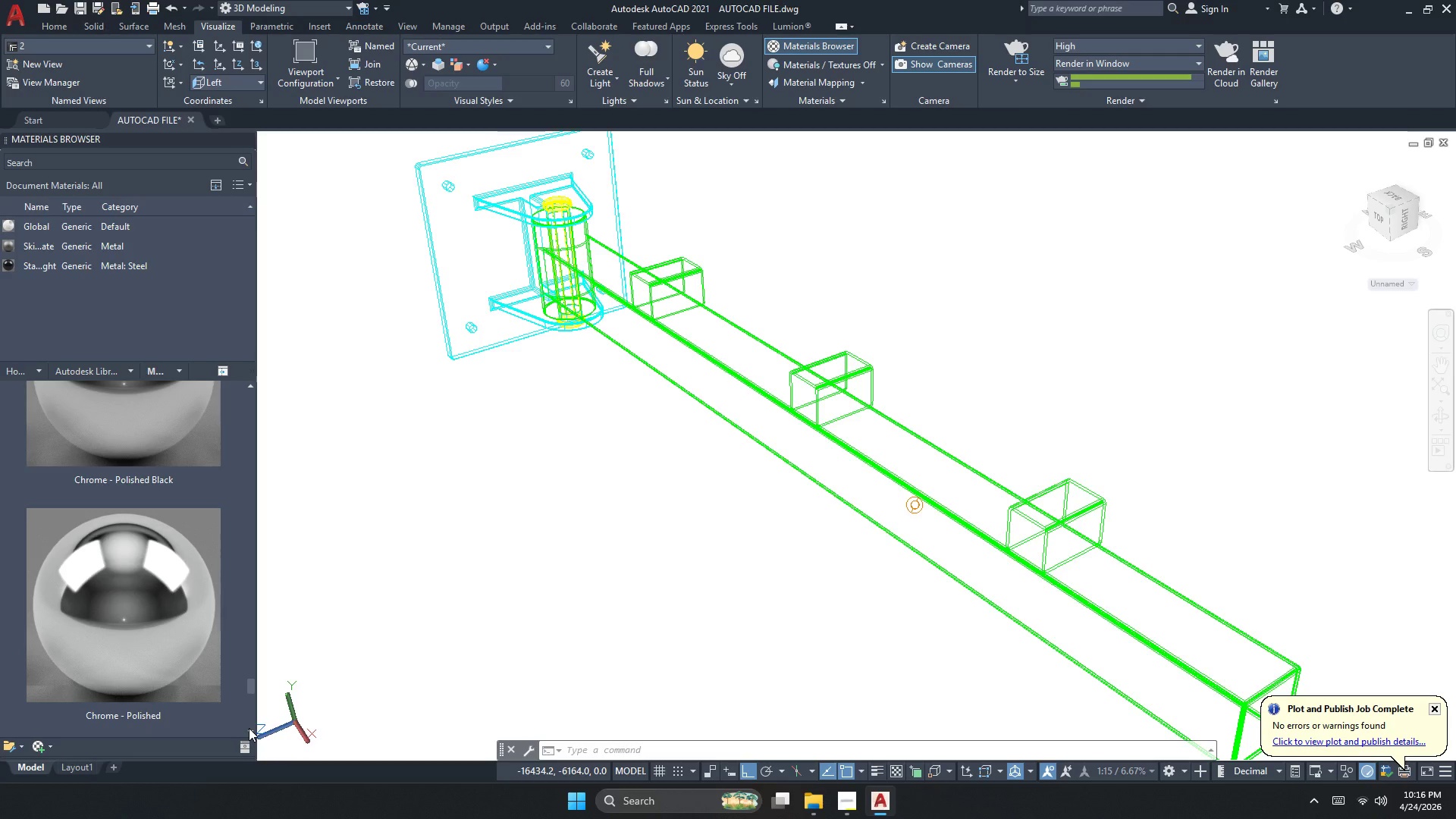 
left_click([249, 728])
 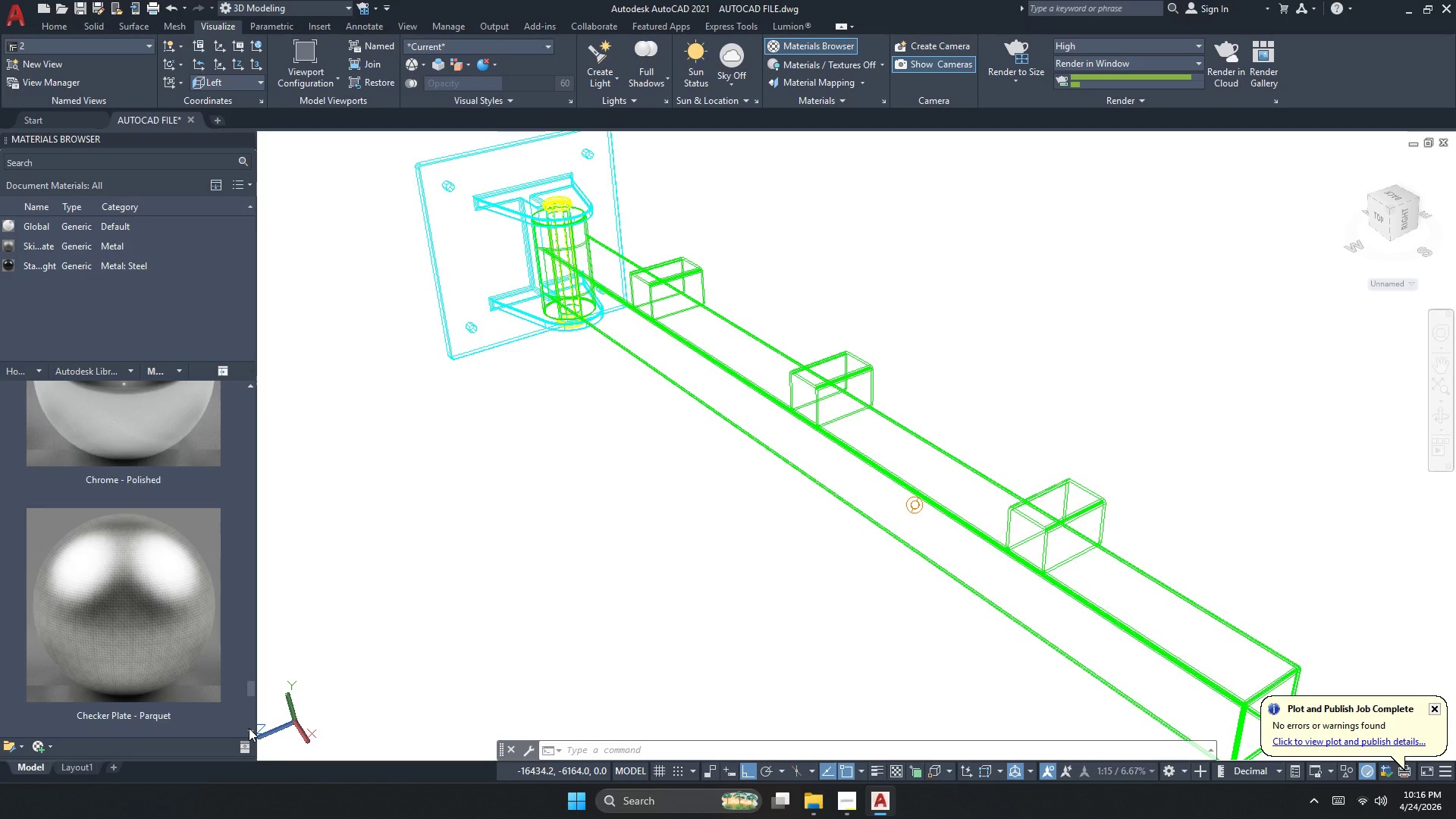 
left_click([249, 728])
 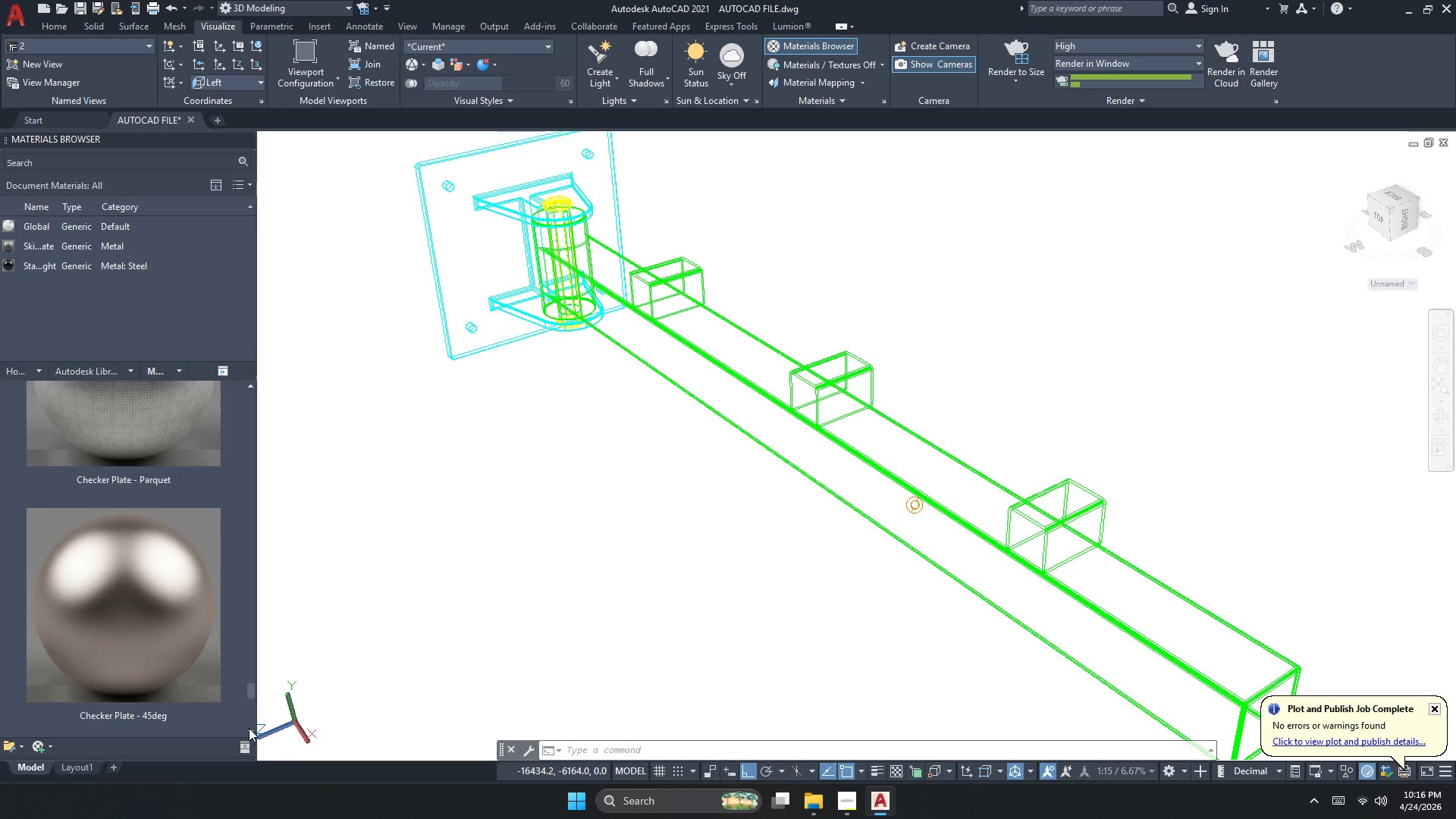 
left_click([249, 728])
 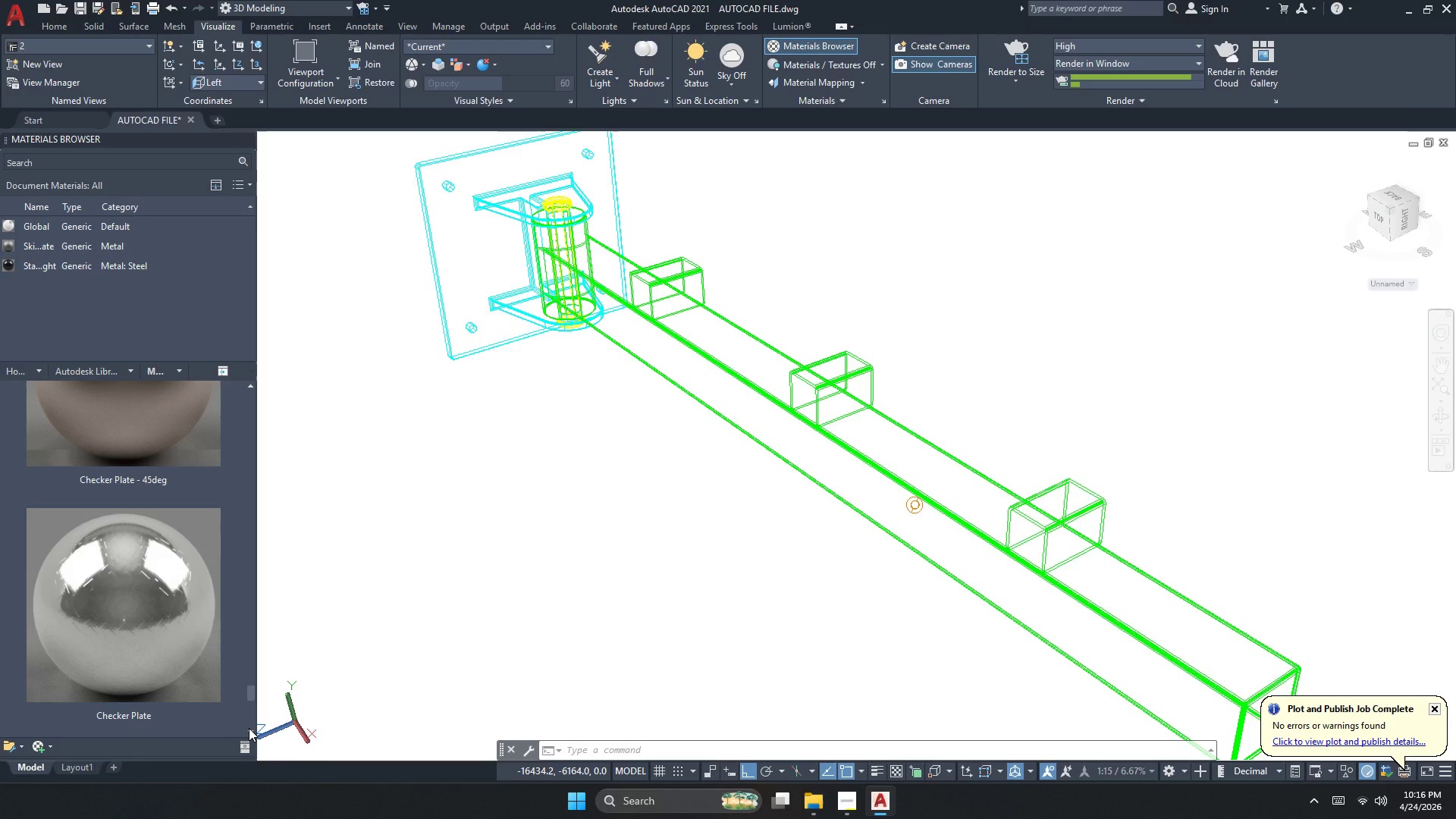 
left_click([249, 728])
 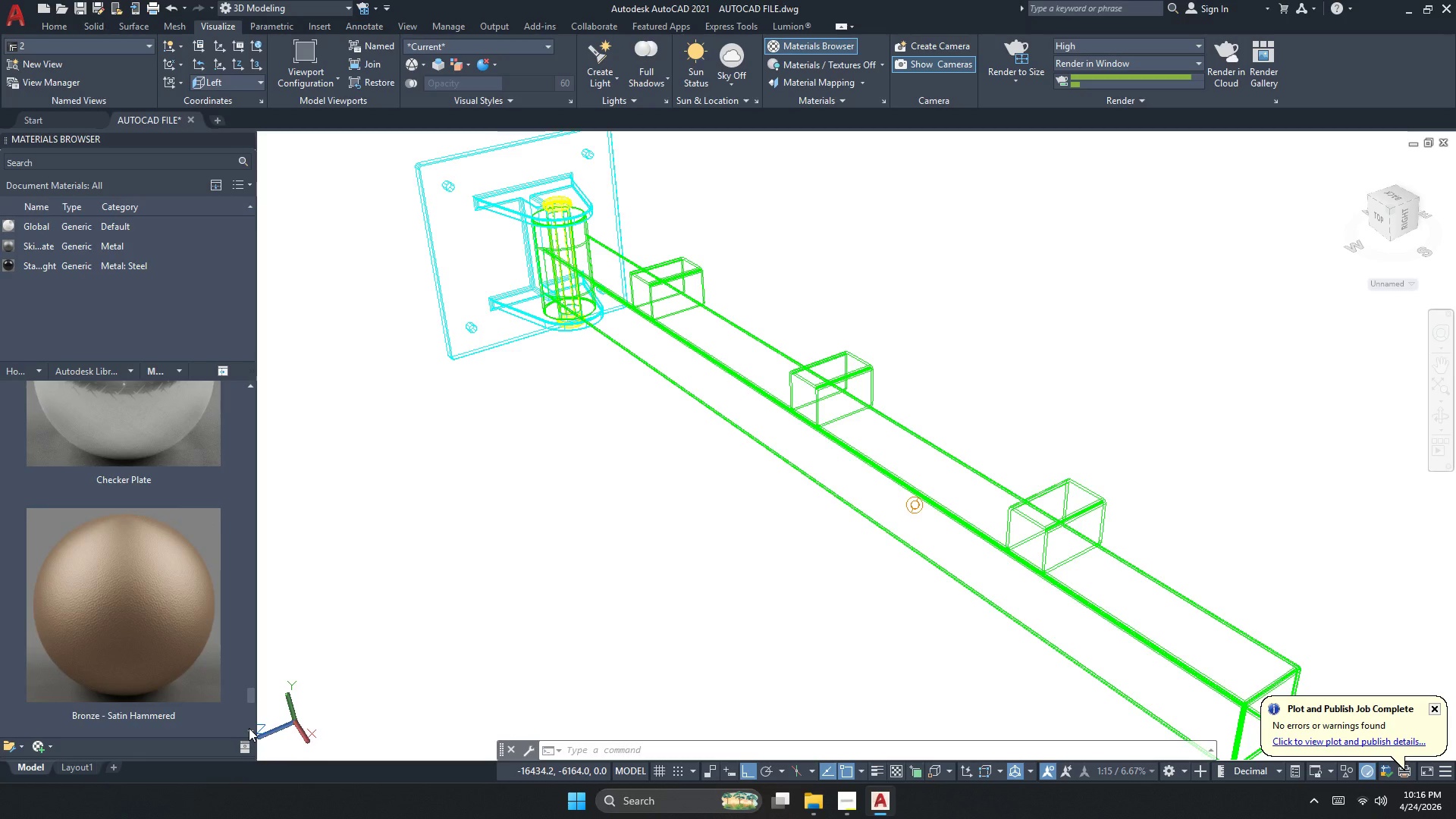 
left_click([249, 728])
 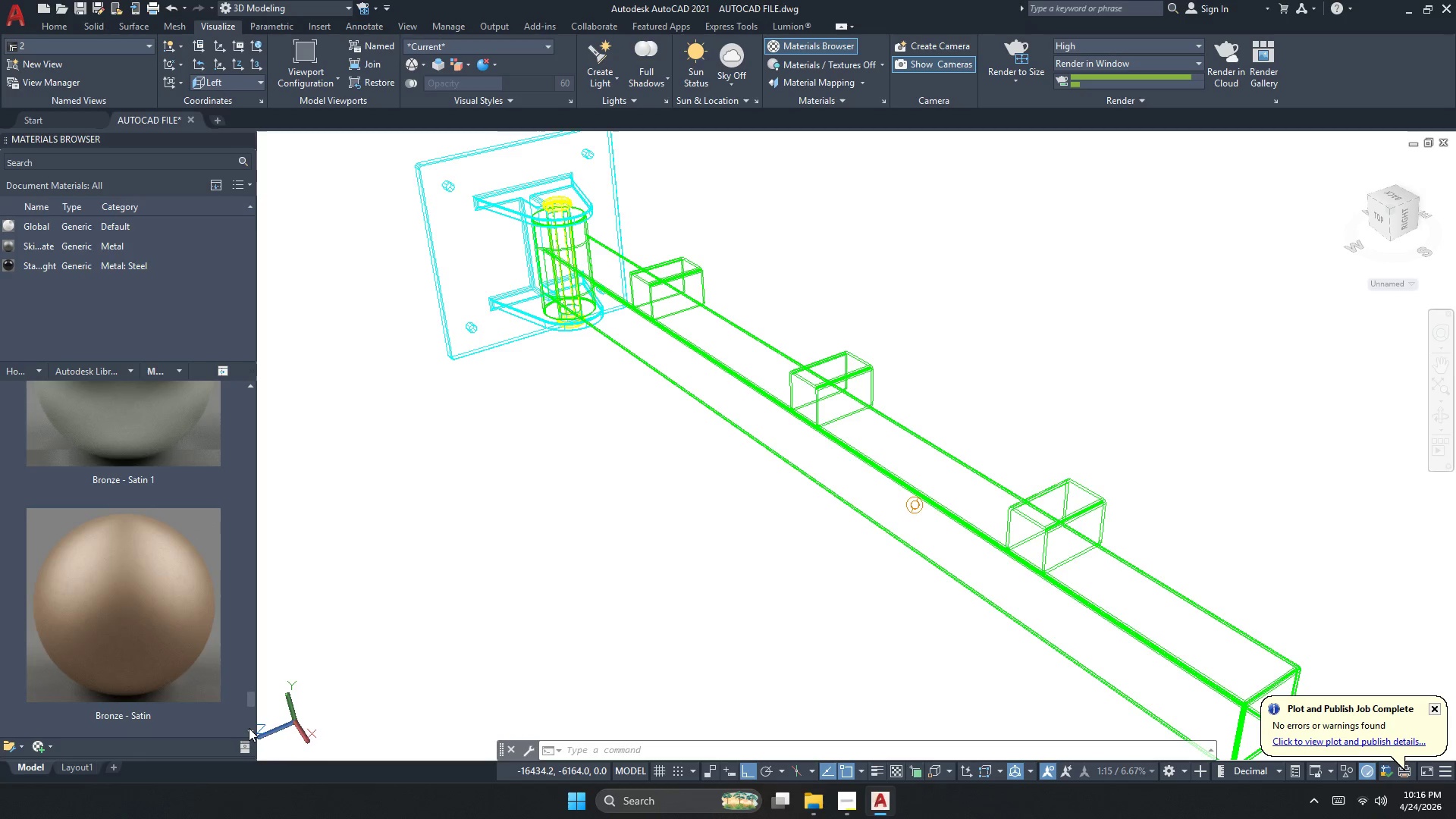 
double_click([249, 728])
 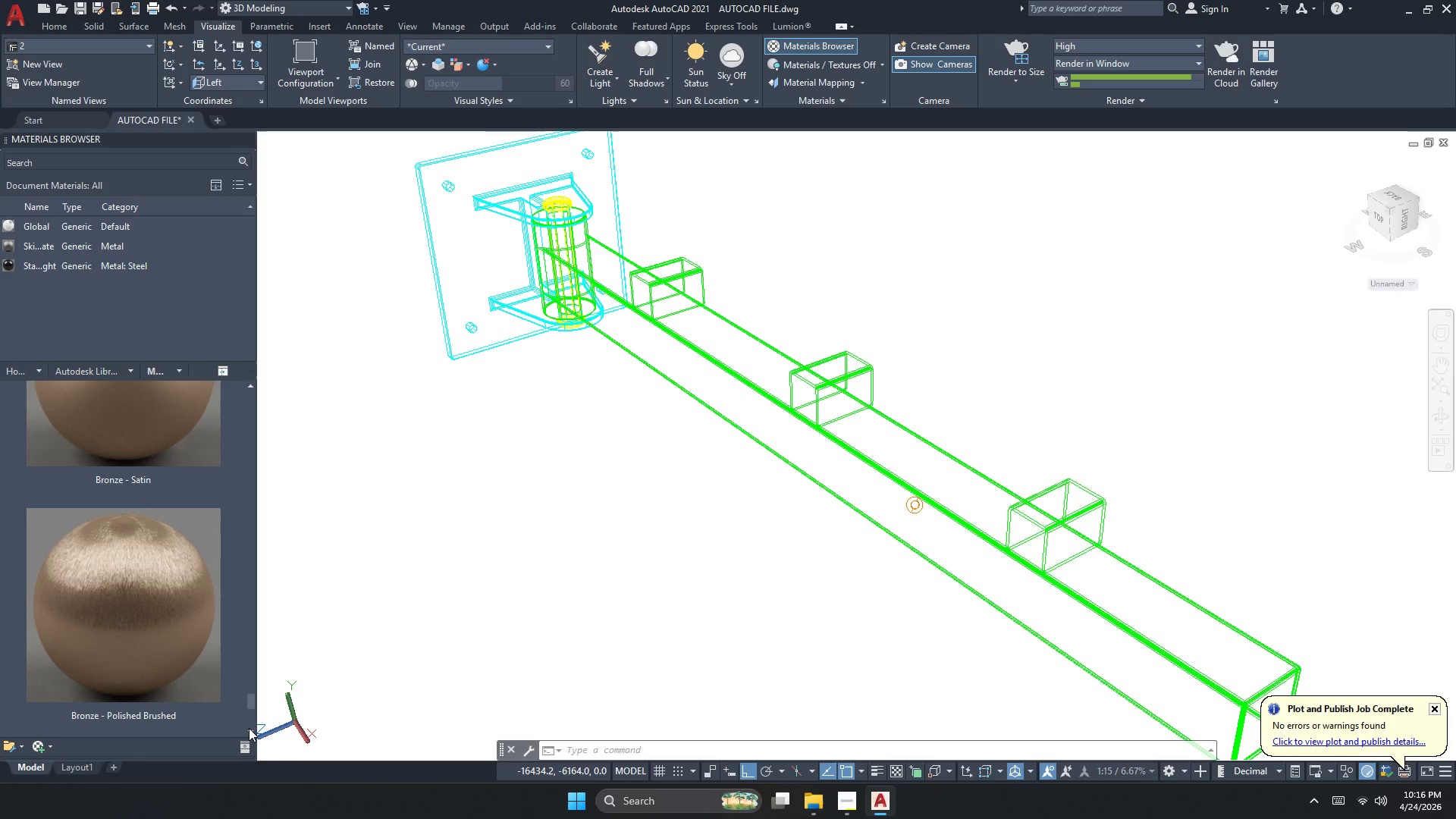 
left_click([249, 728])
 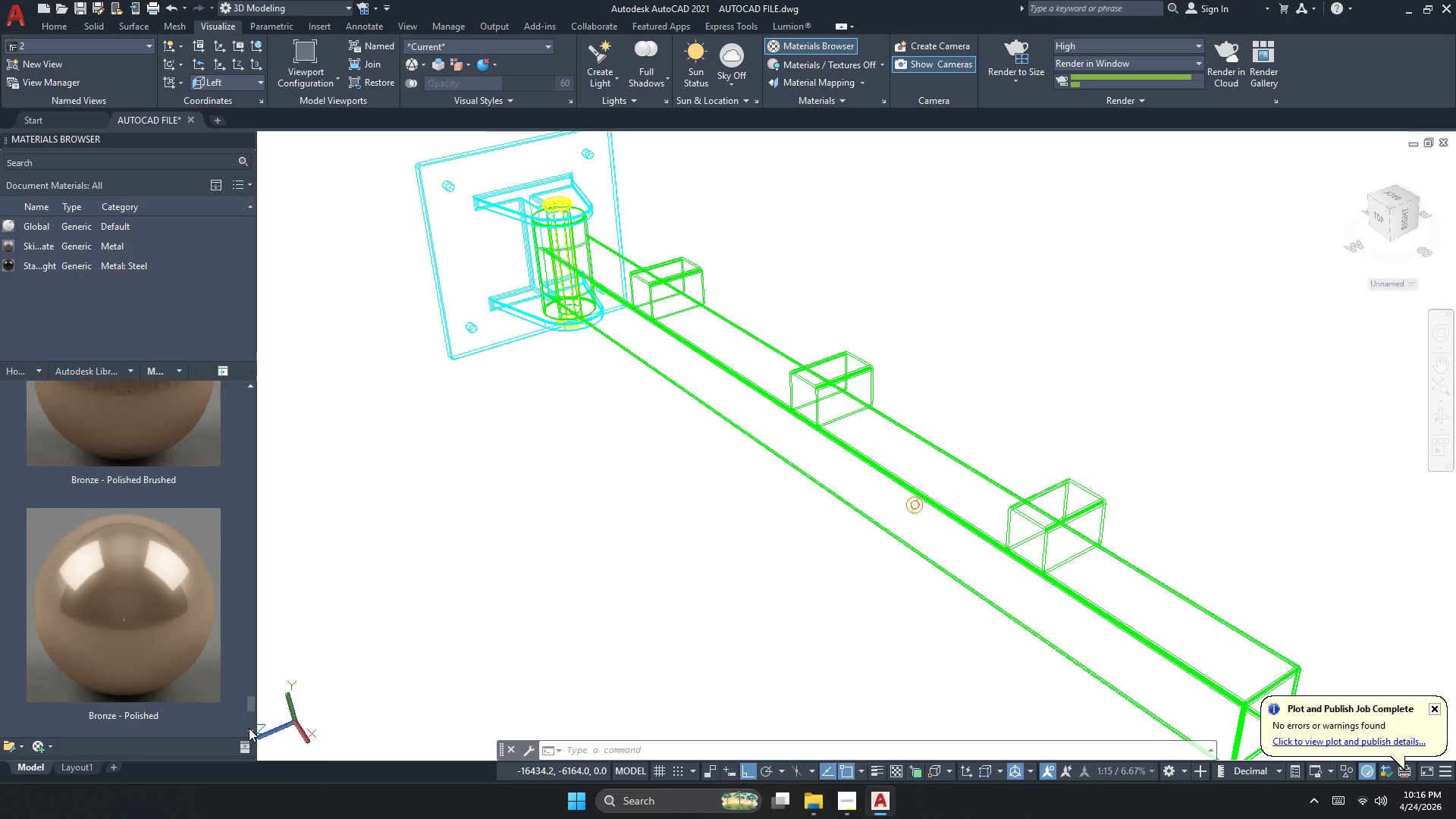 
left_click([249, 728])
 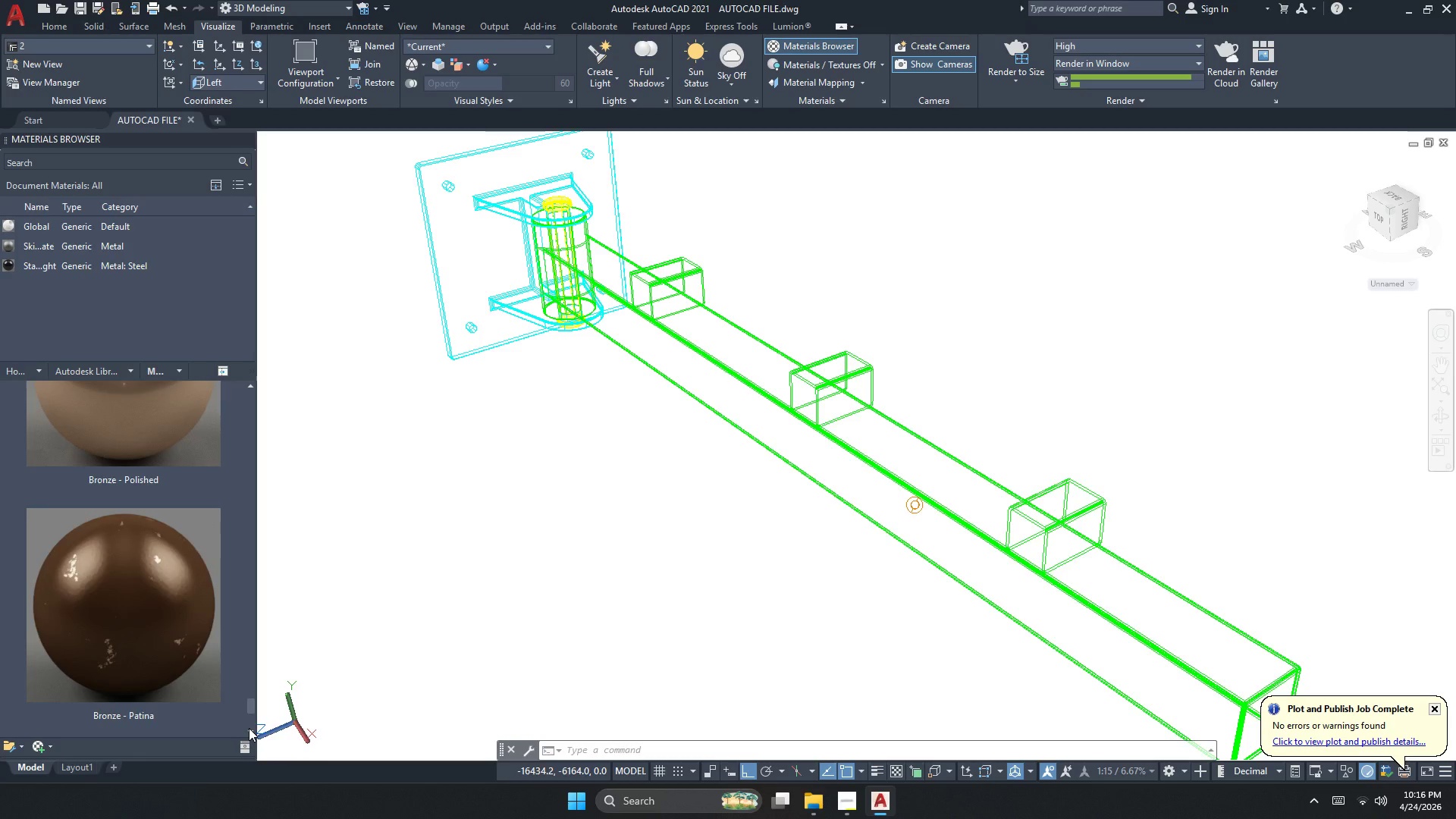 
left_click([249, 728])
 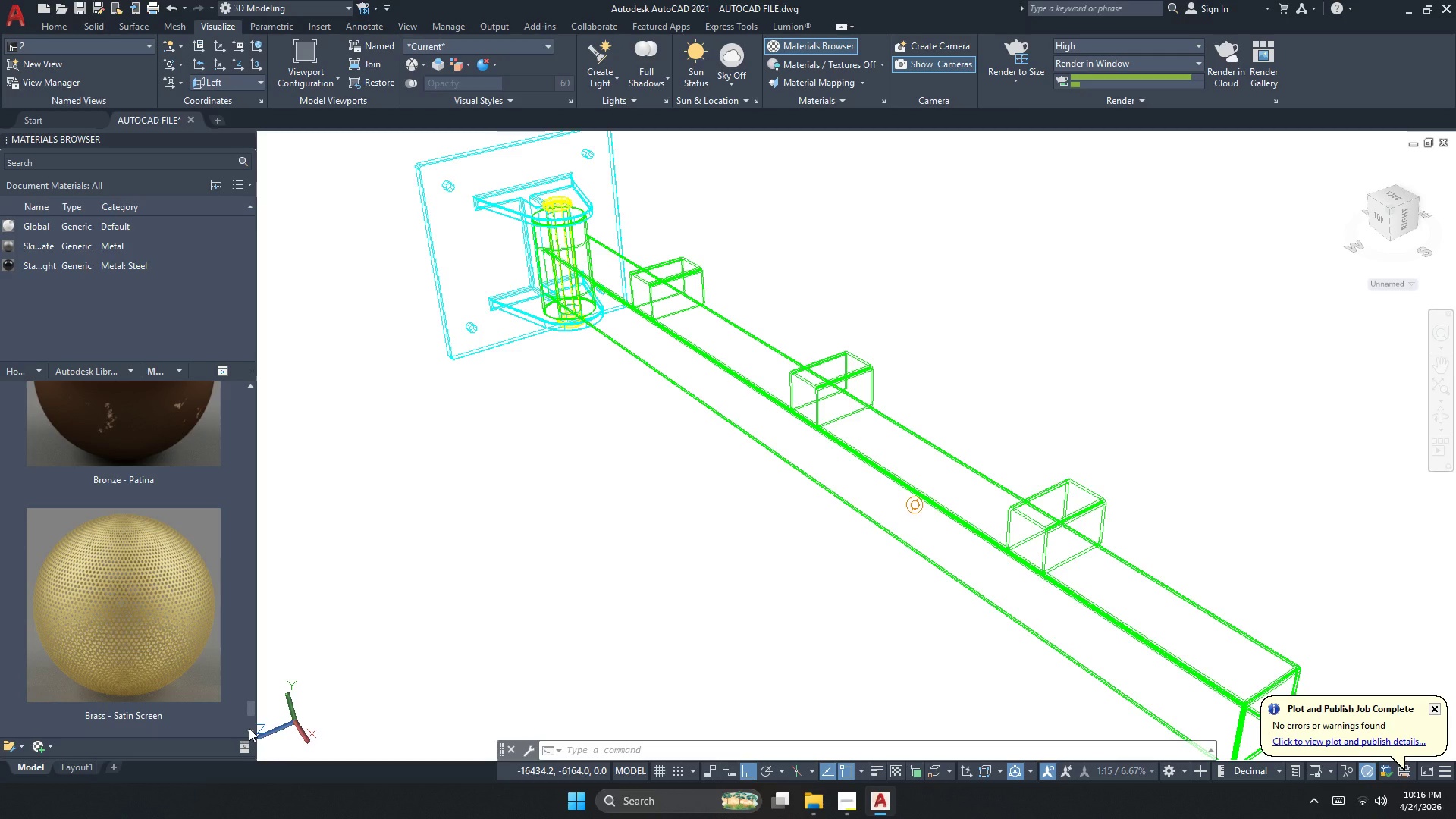 
wait(5.44)
 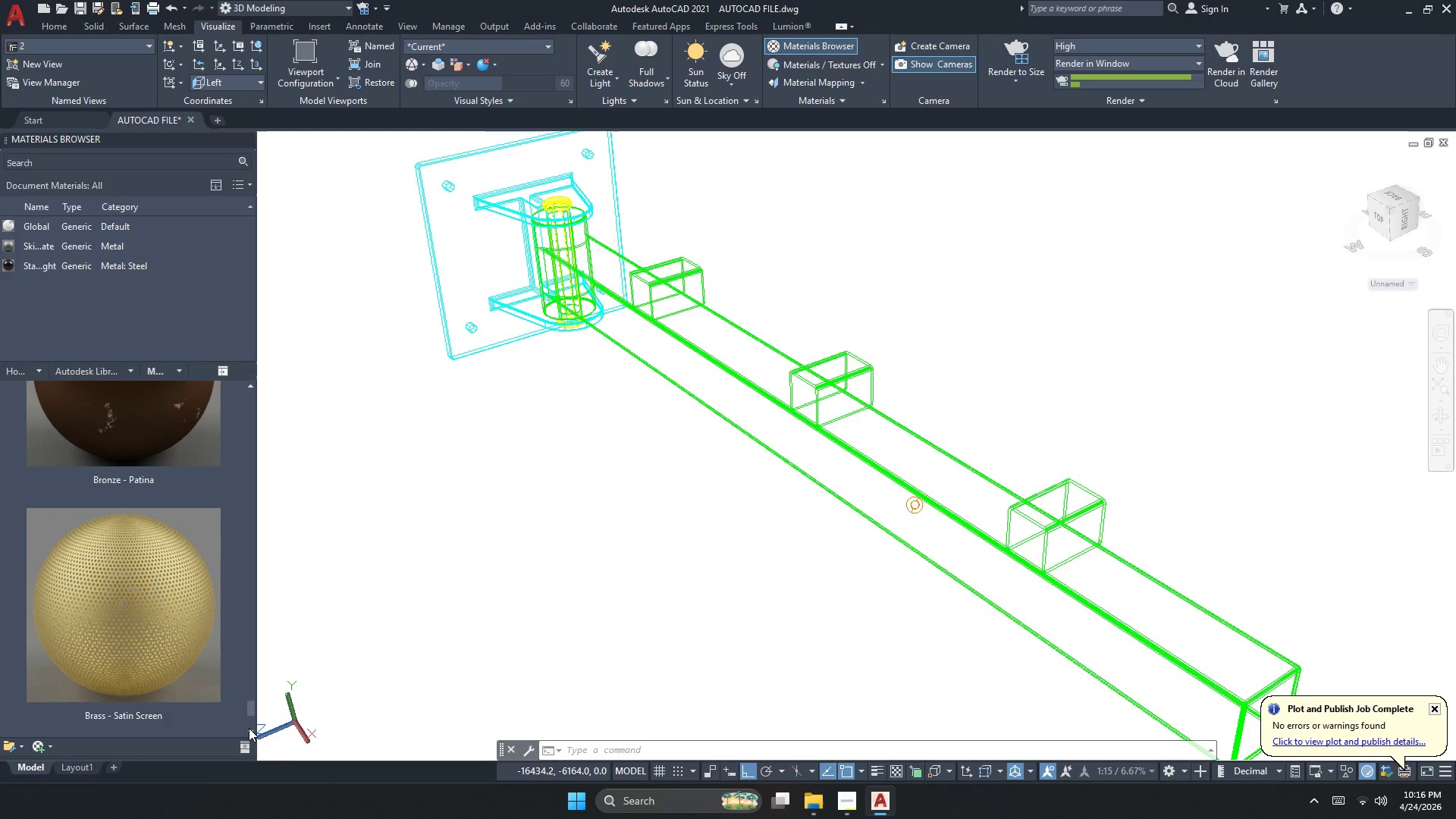 
double_click([249, 728])
 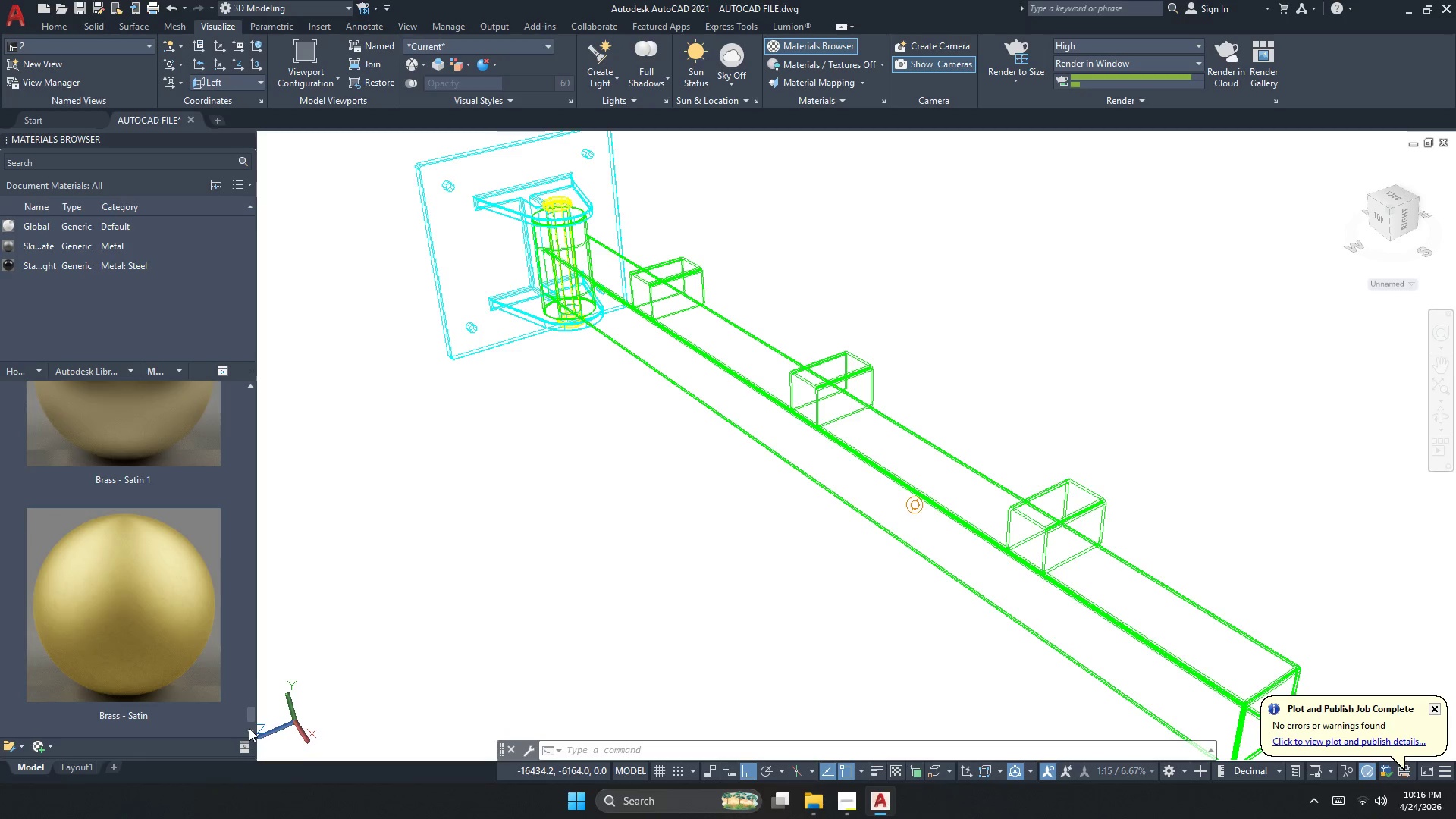 
double_click([249, 728])
 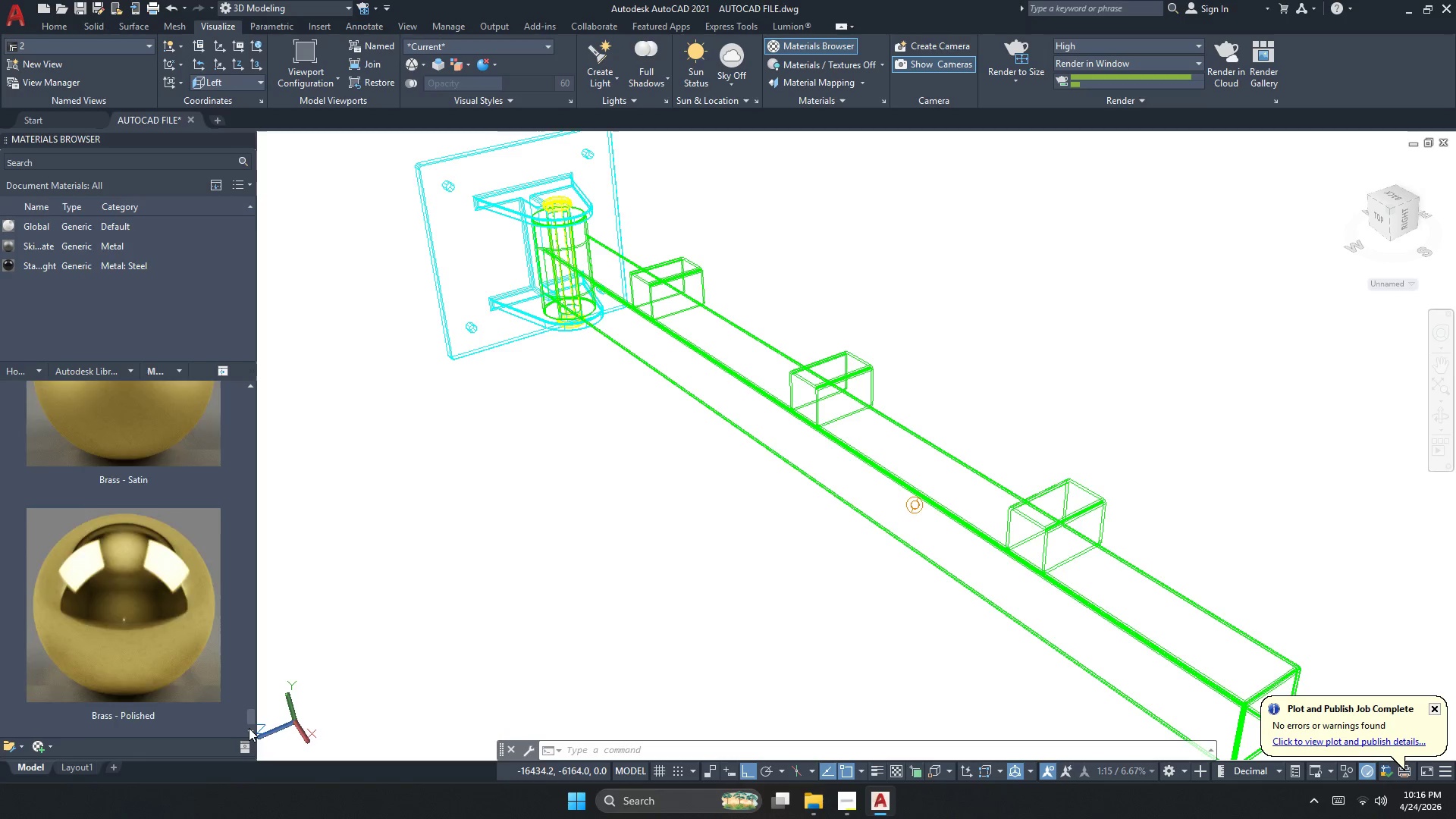 
triple_click([249, 728])
 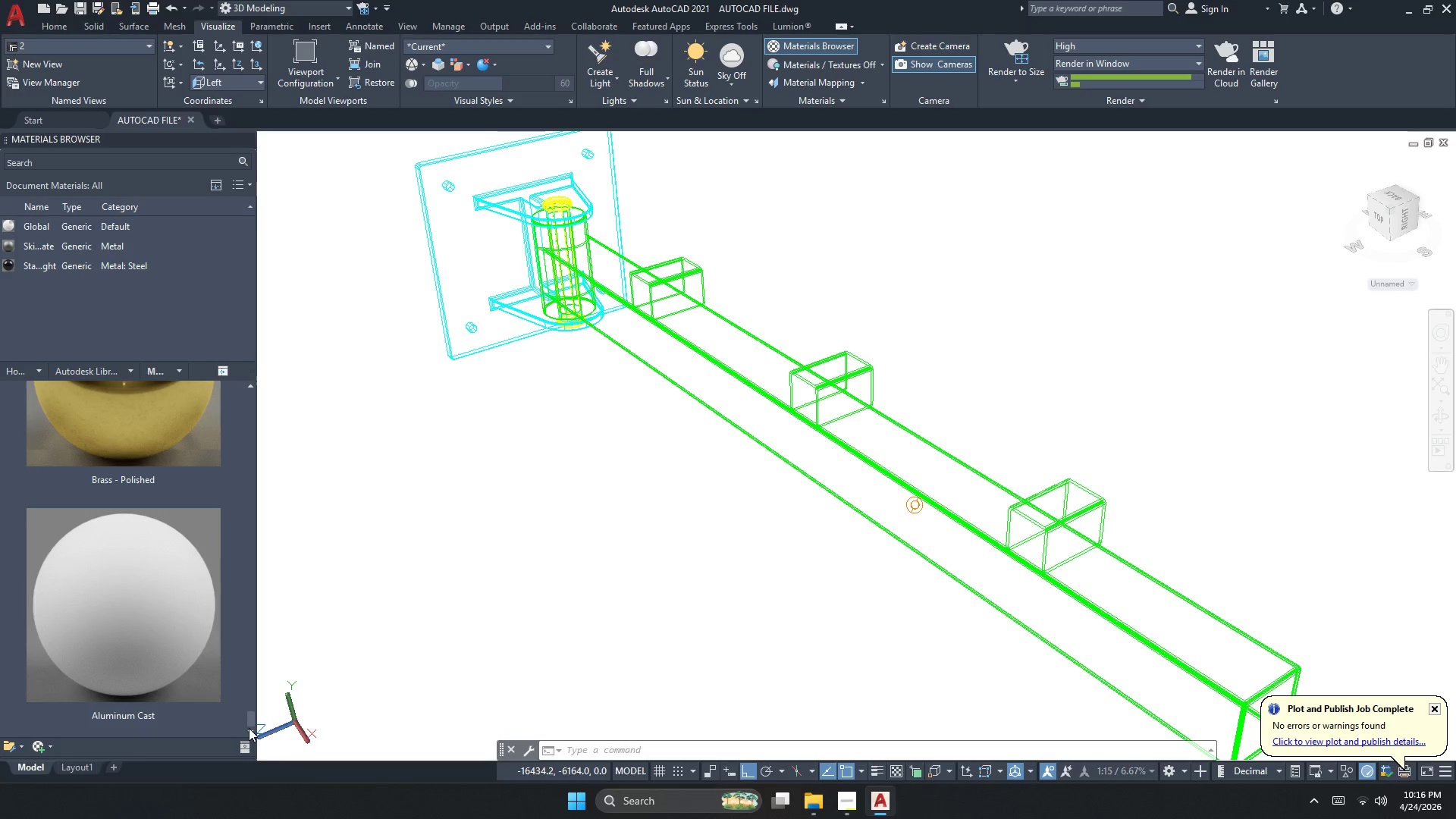 
triple_click([249, 728])
 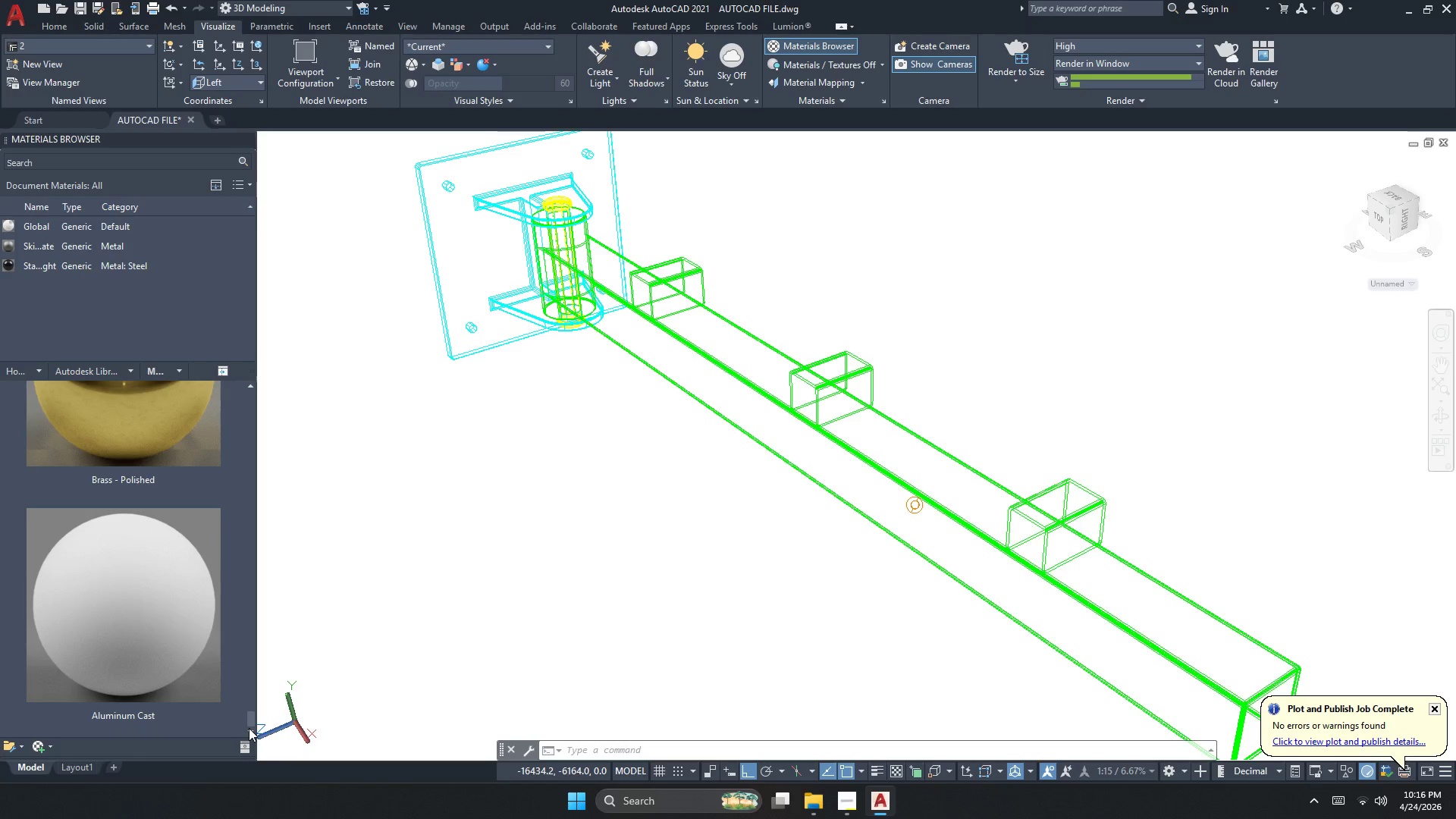 
triple_click([249, 728])
 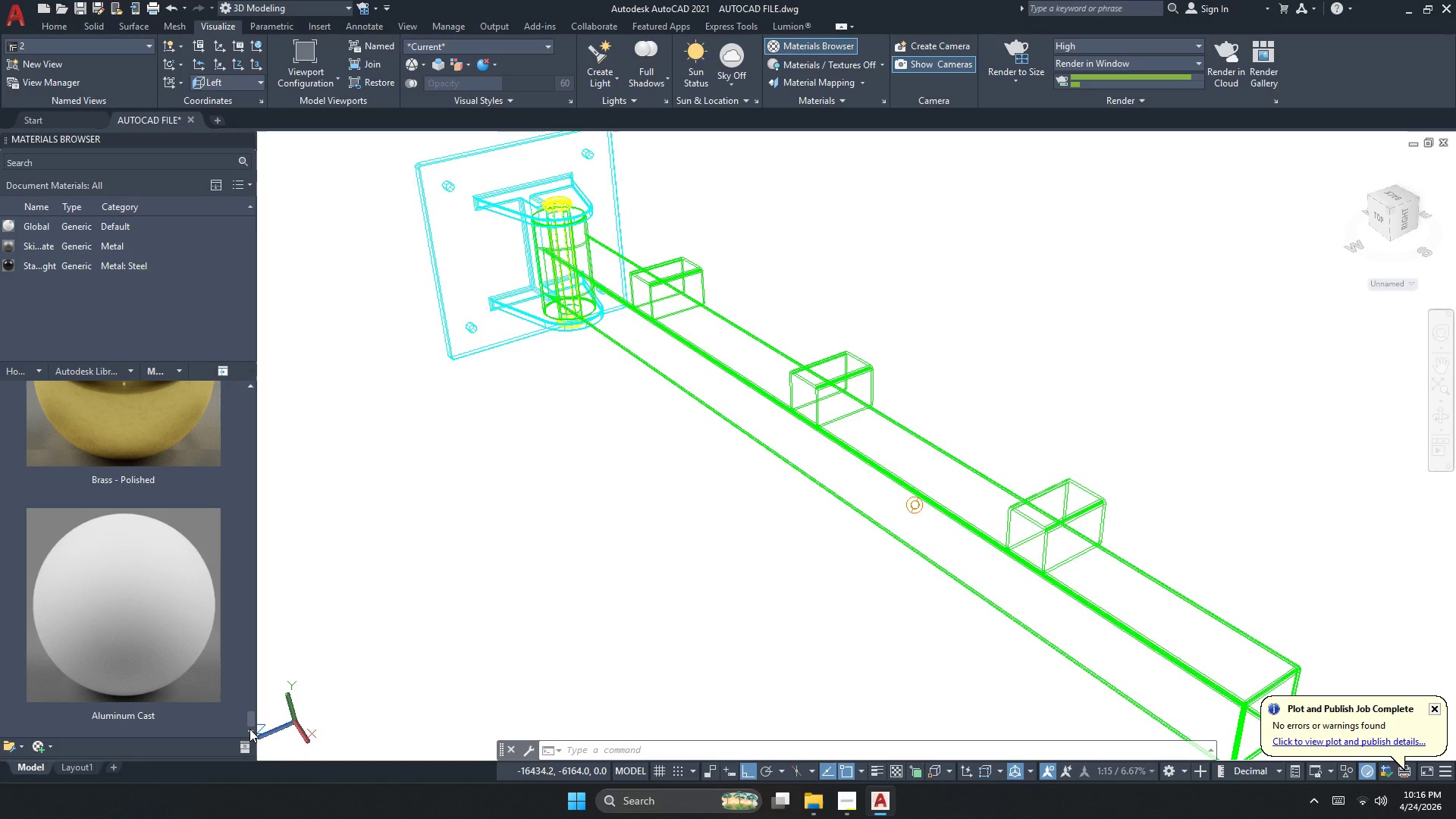 
left_click([249, 729])
 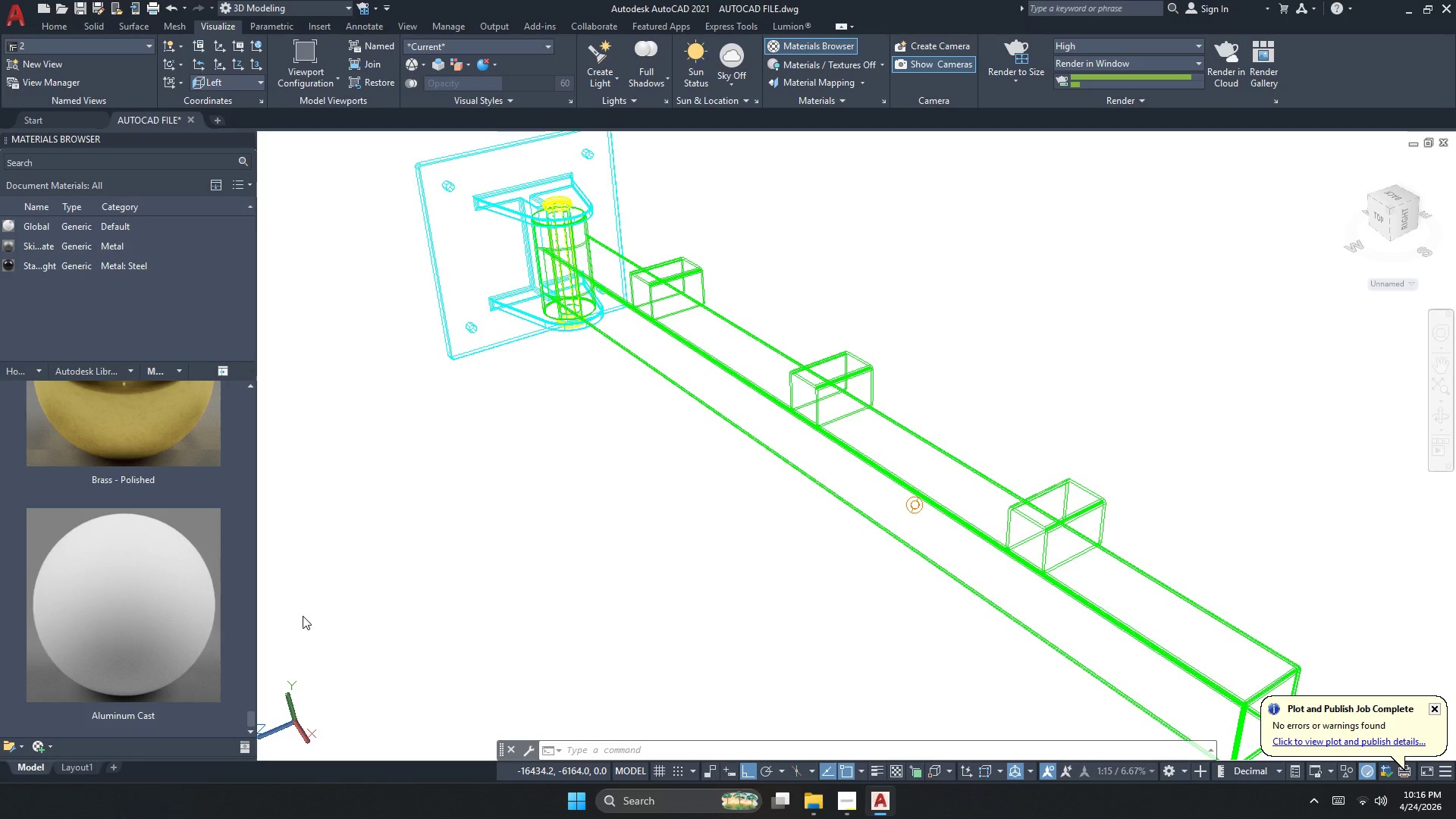 
left_click([695, 389])
 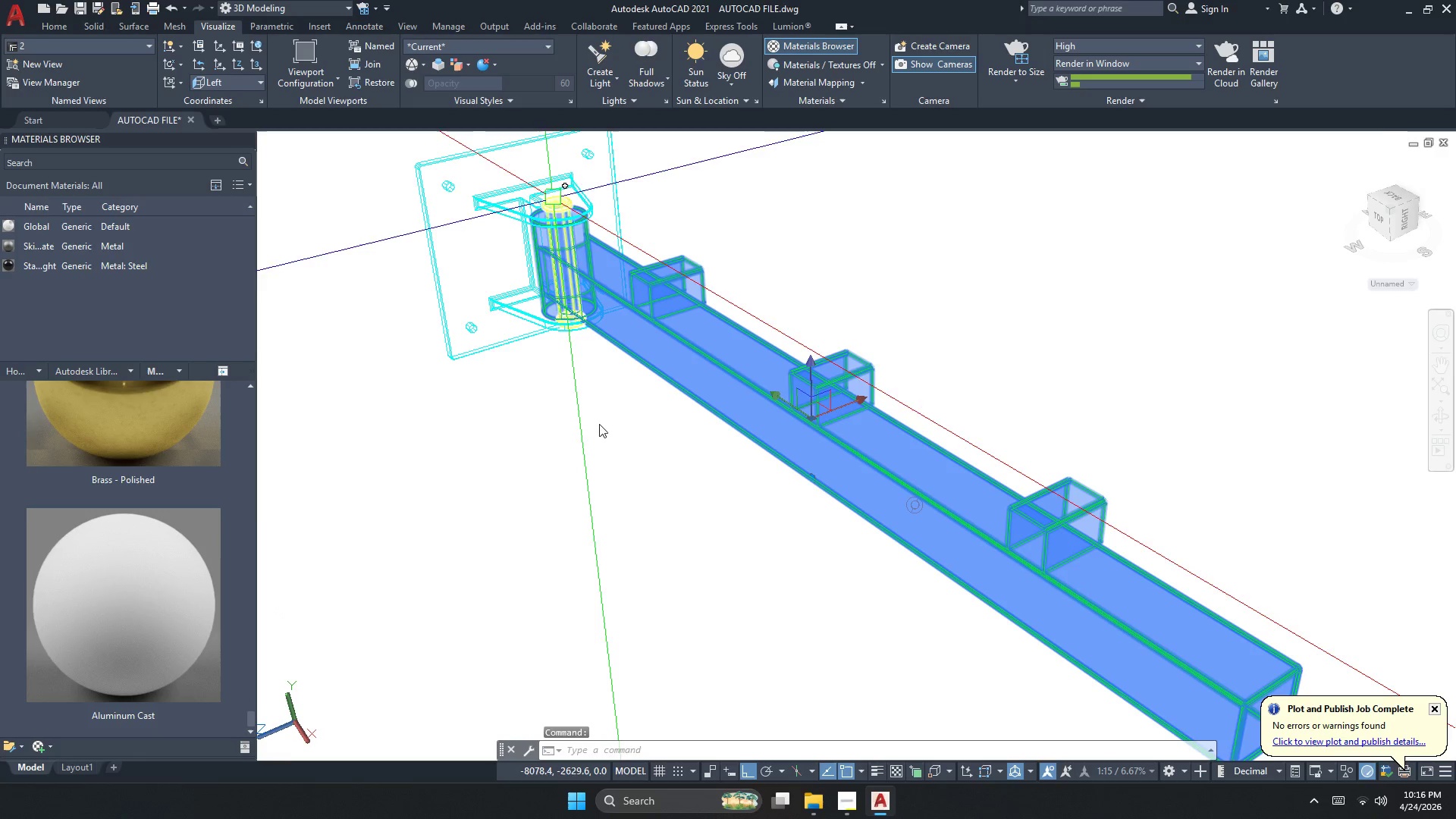 
key(Escape)
 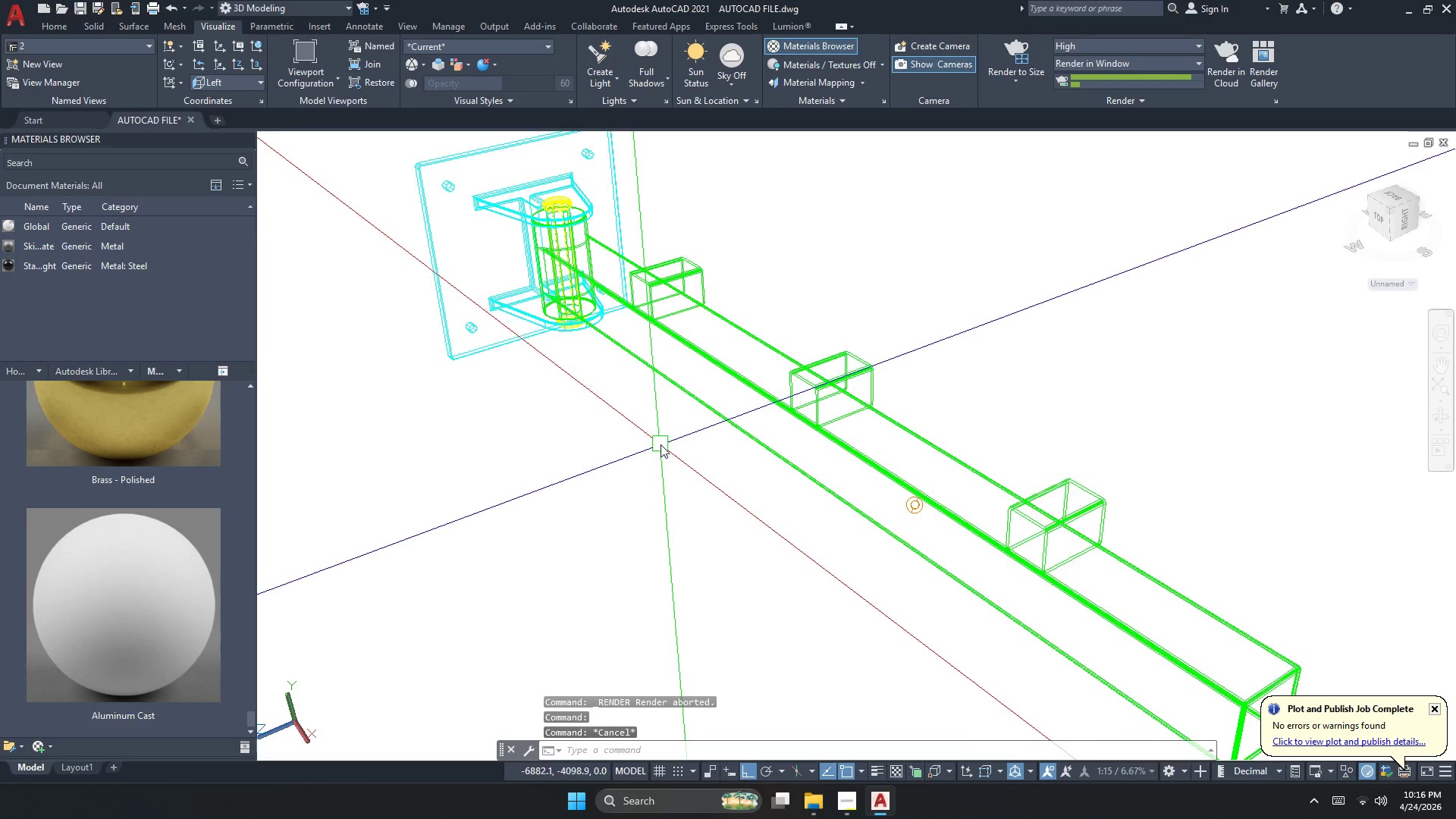 
left_click_drag(start_coordinate=[680, 439], to_coordinate=[664, 399])
 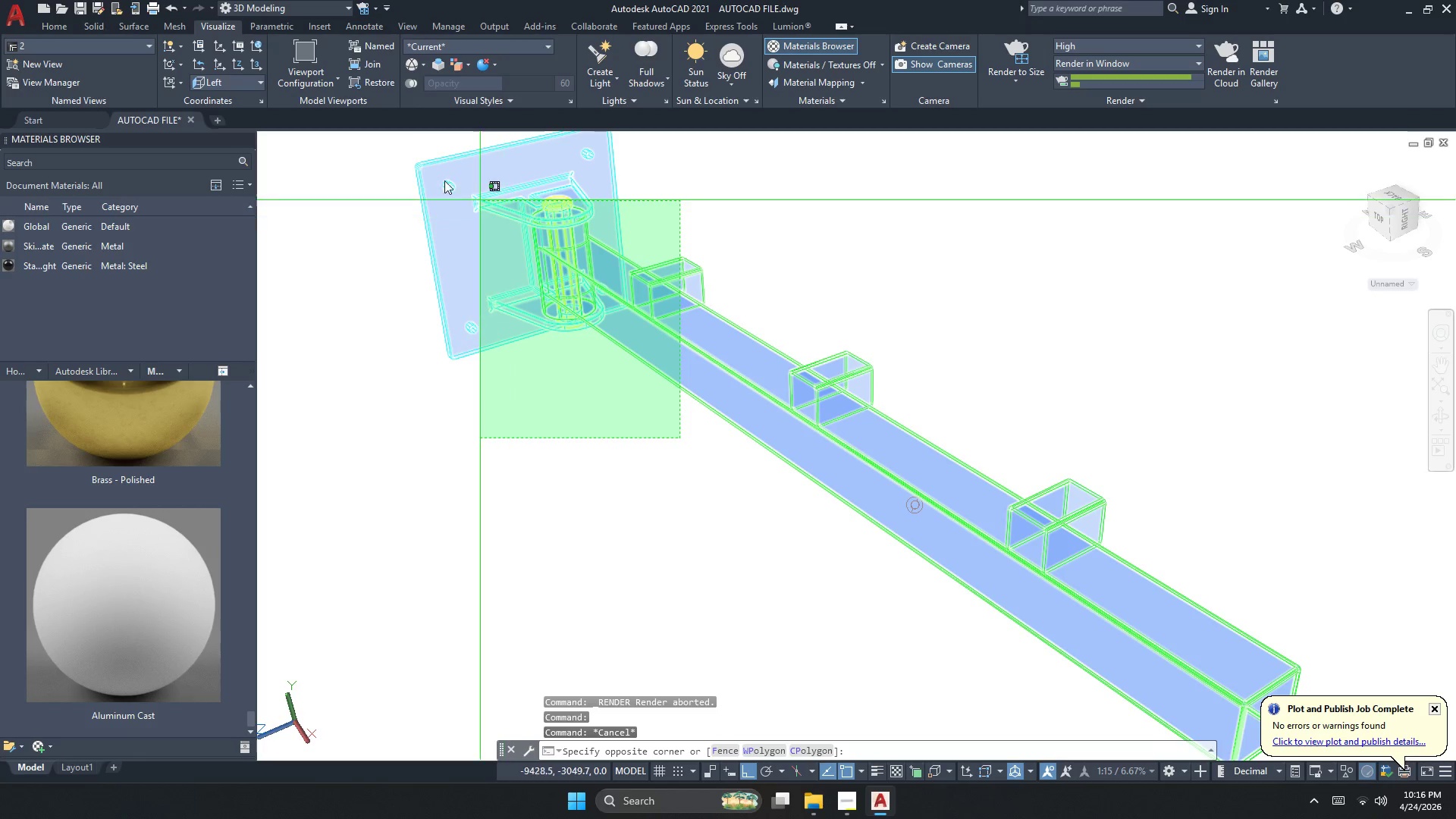 
left_click([432, 177])
 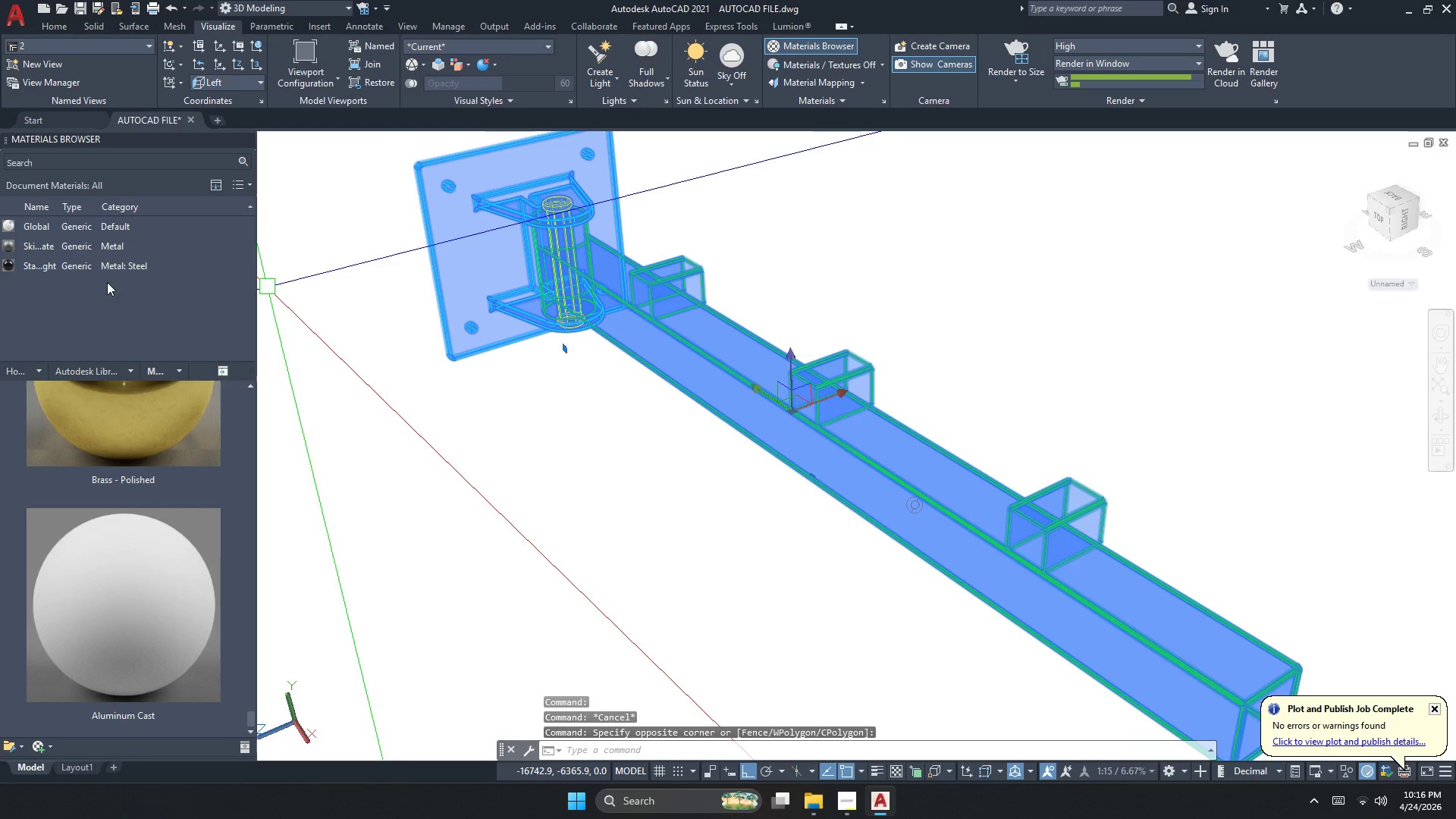 
right_click([100, 265])
 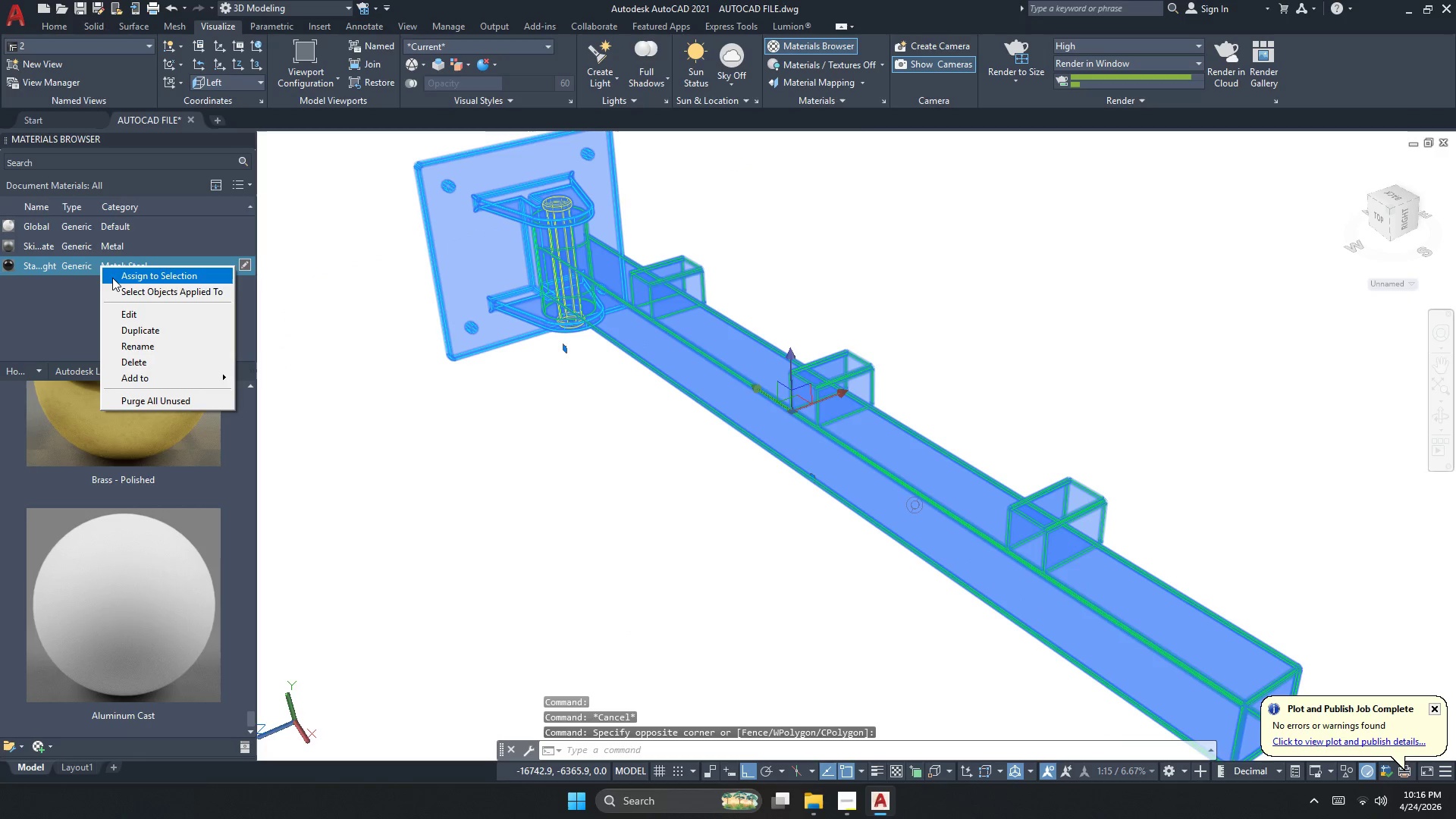 
left_click([112, 278])
 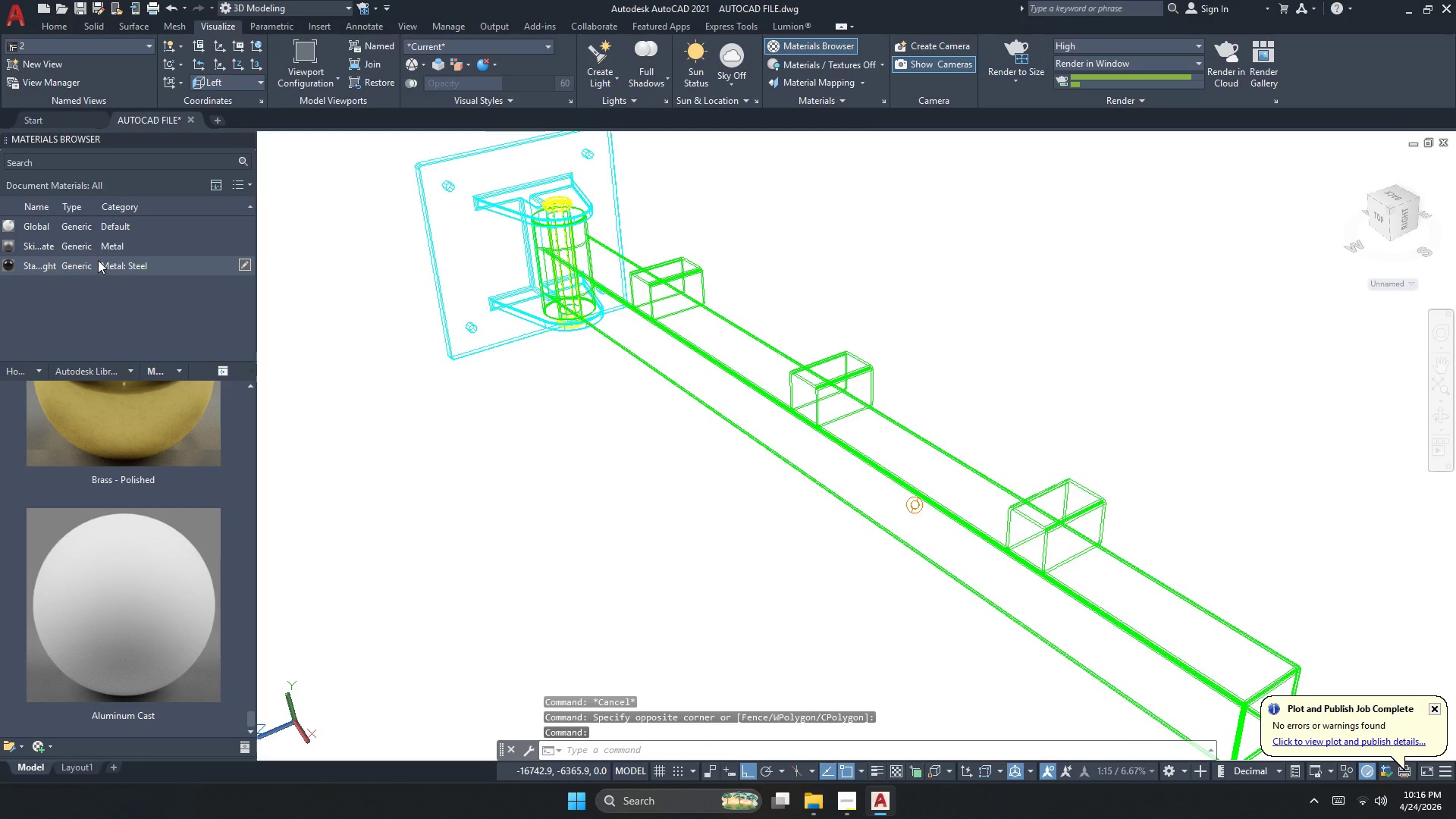 
right_click([102, 243])
 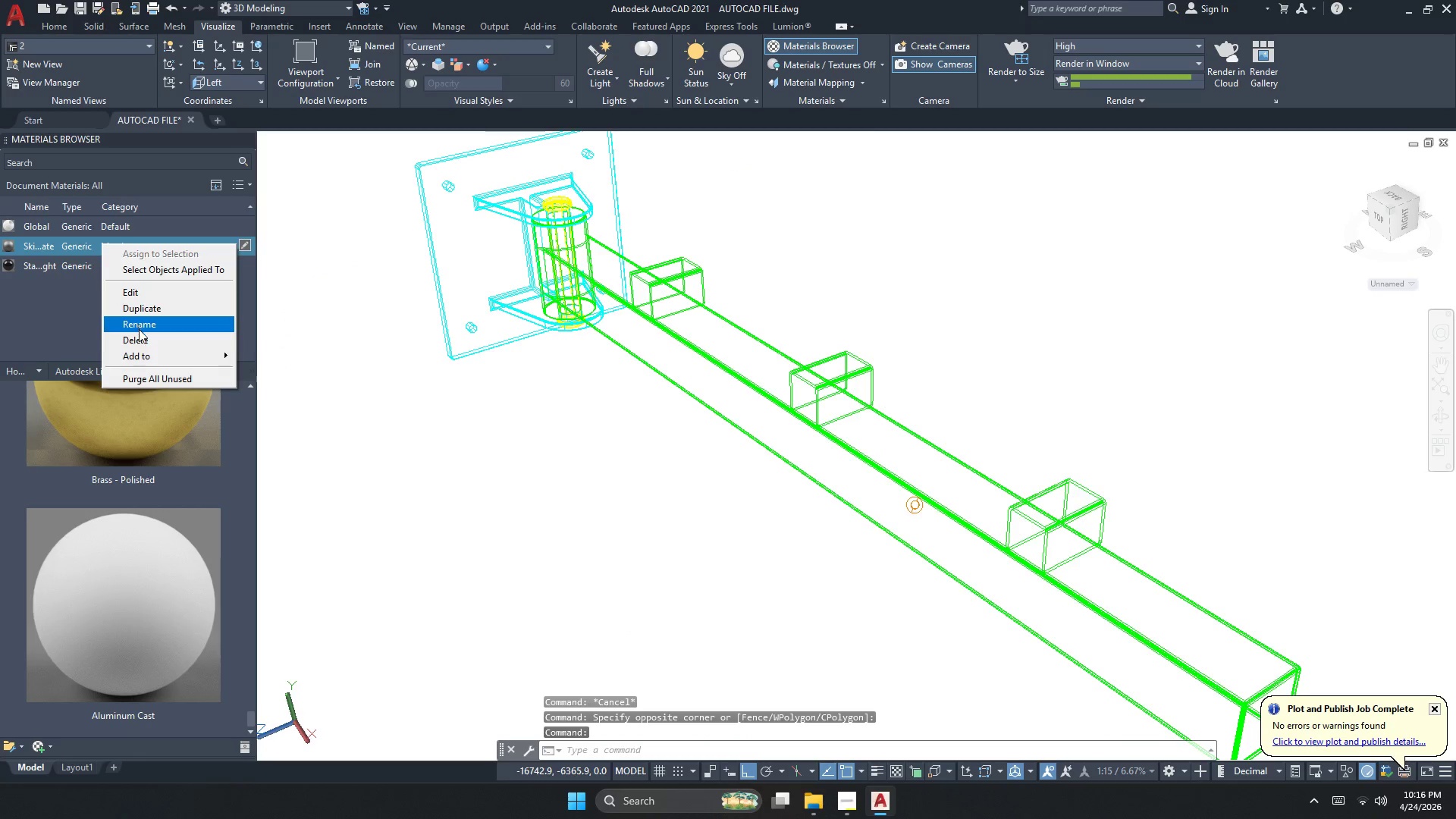 
left_click([139, 332])
 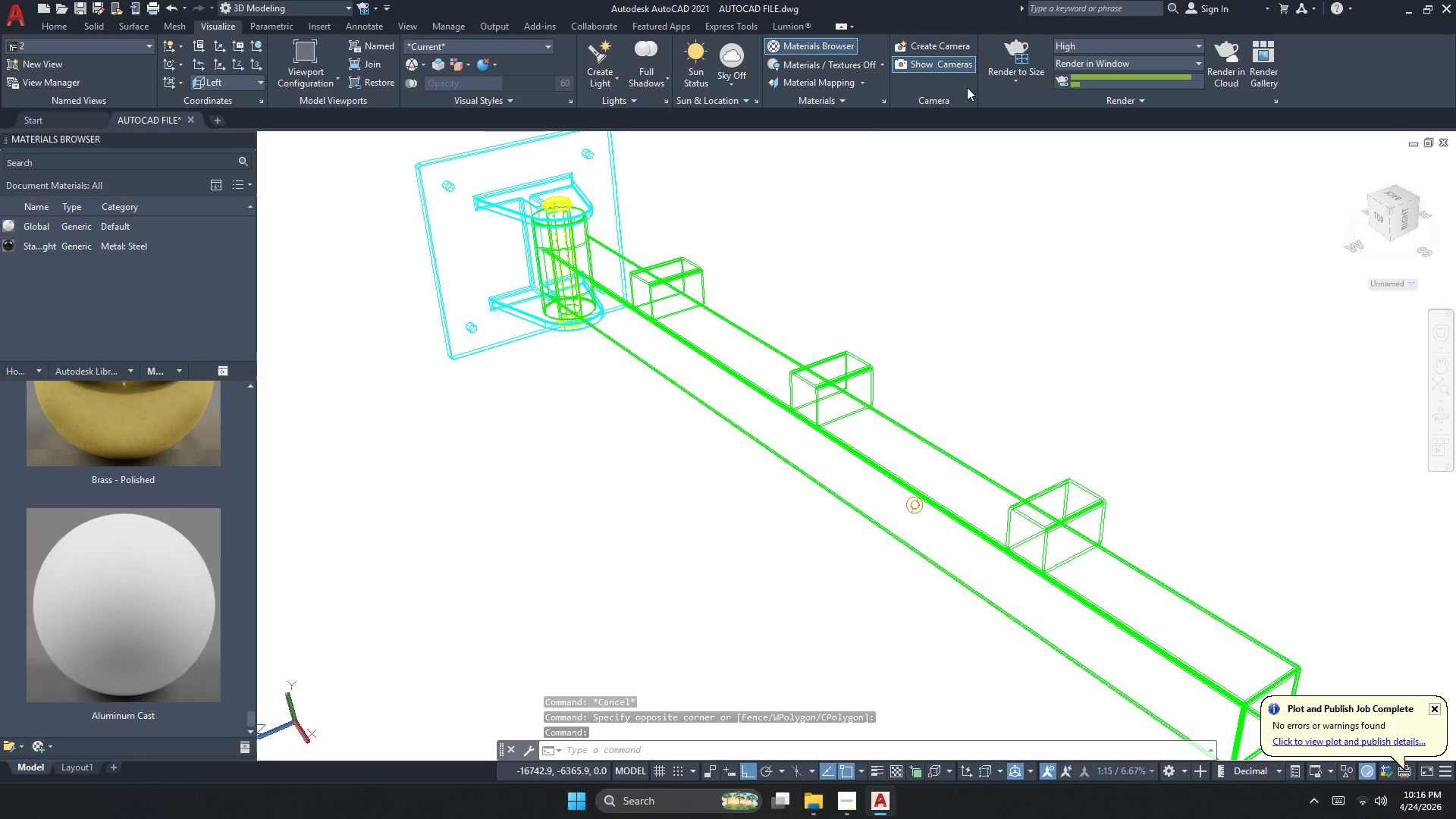 
left_click([1009, 50])
 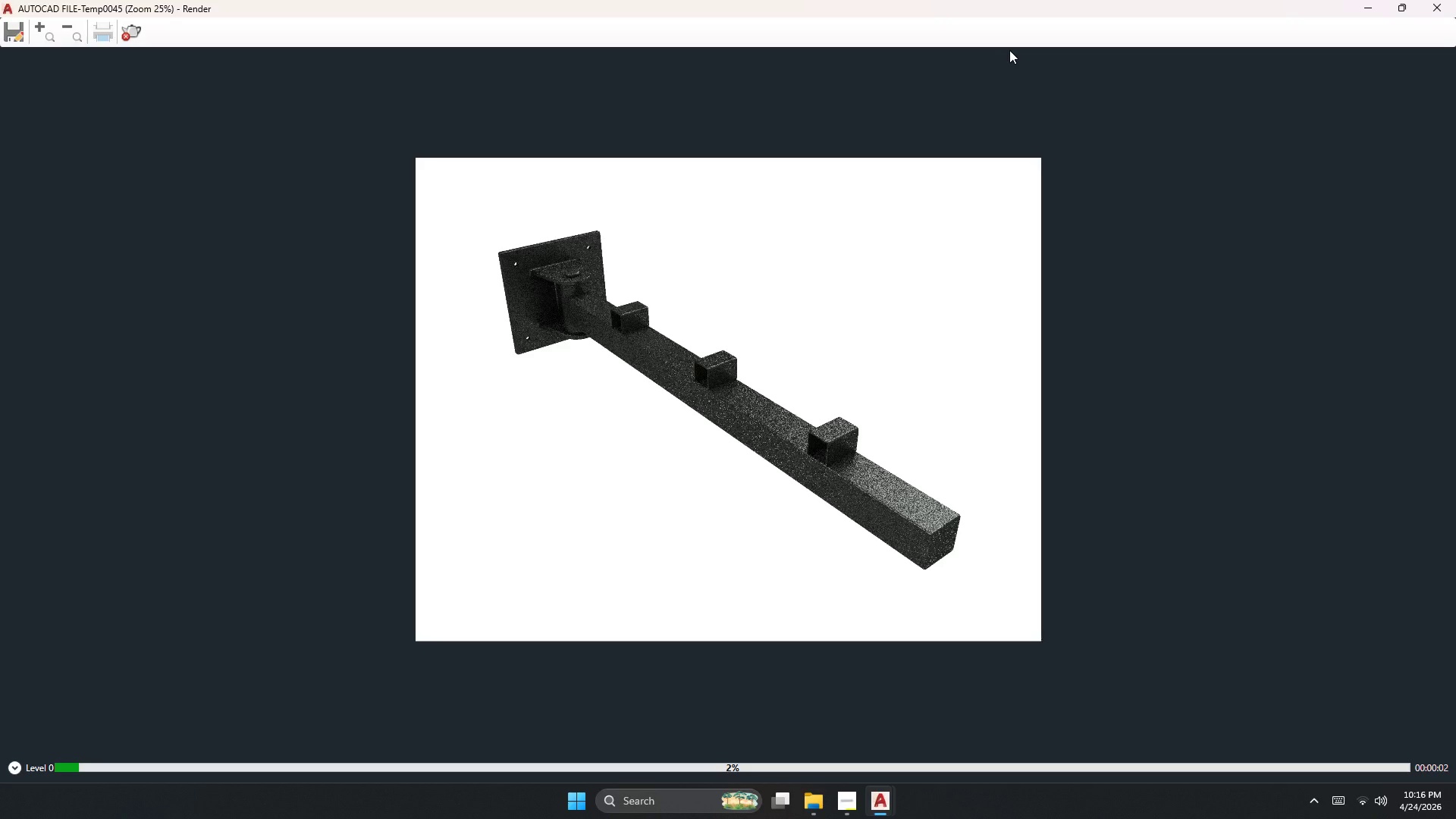 
scroll: coordinate [366, 293], scroll_direction: up, amount: 2.0
 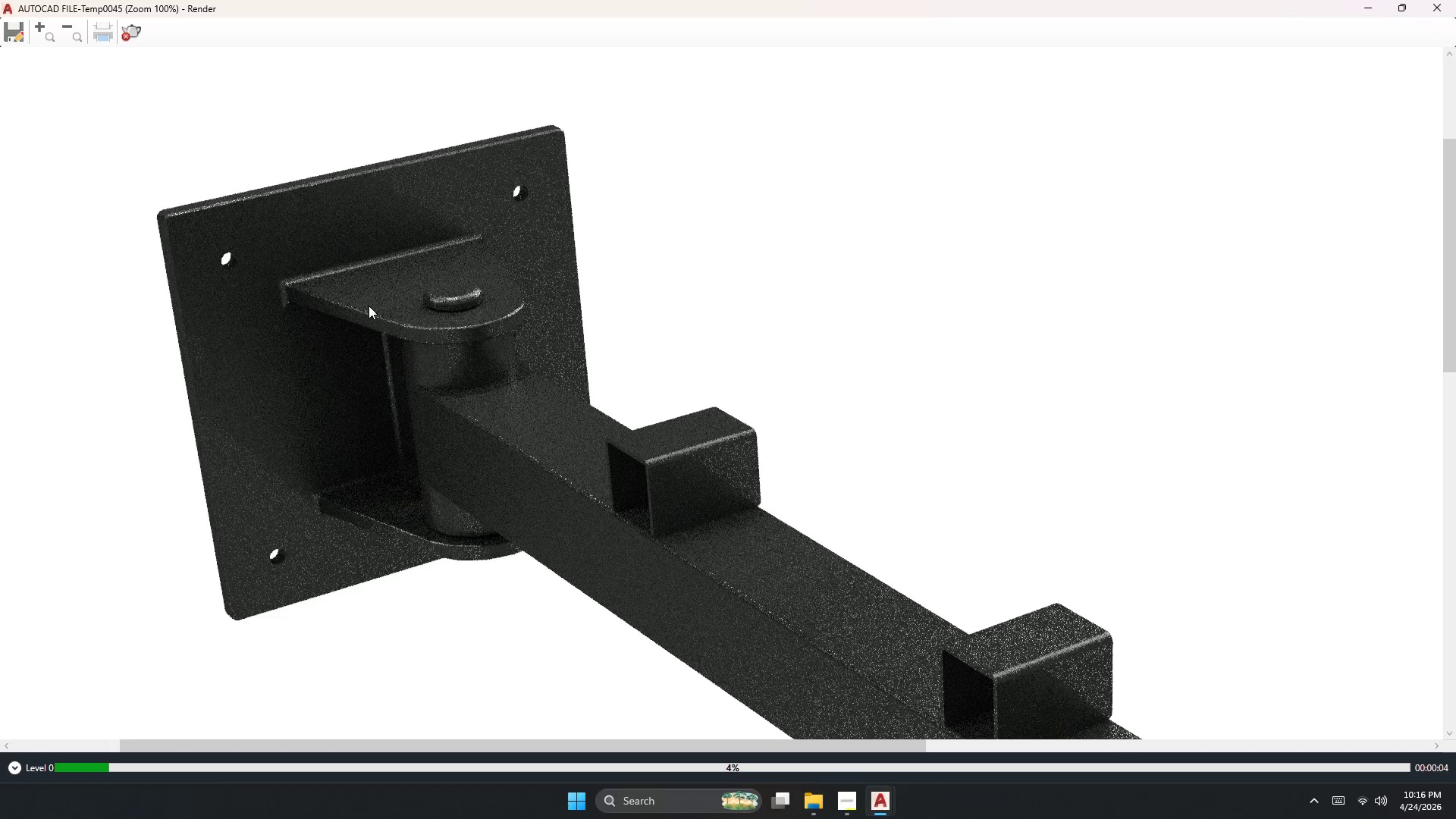 
scroll: coordinate [554, 303], scroll_direction: down, amount: 2.0
 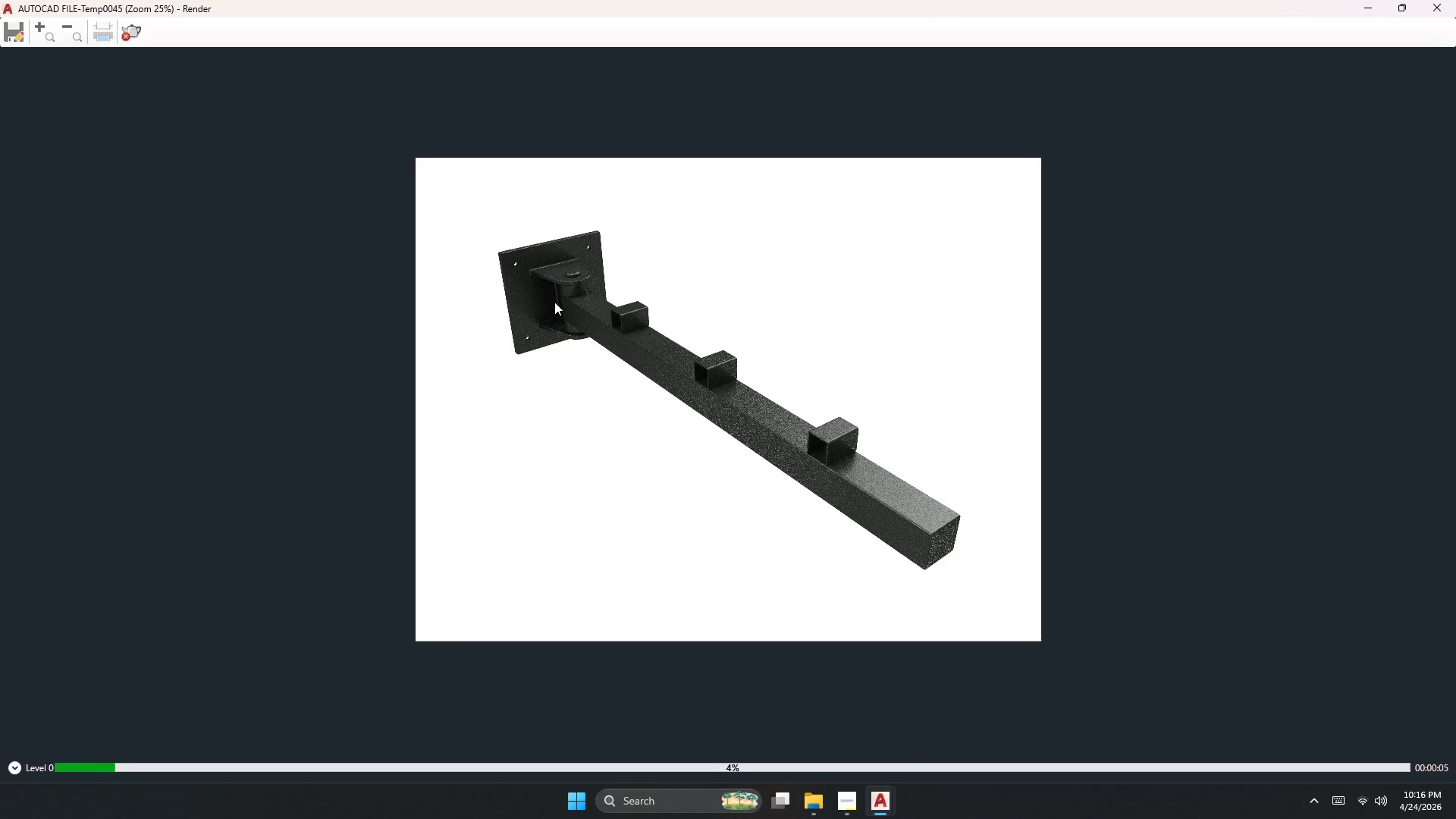 
scroll: coordinate [554, 302], scroll_direction: up, amount: 1.0
 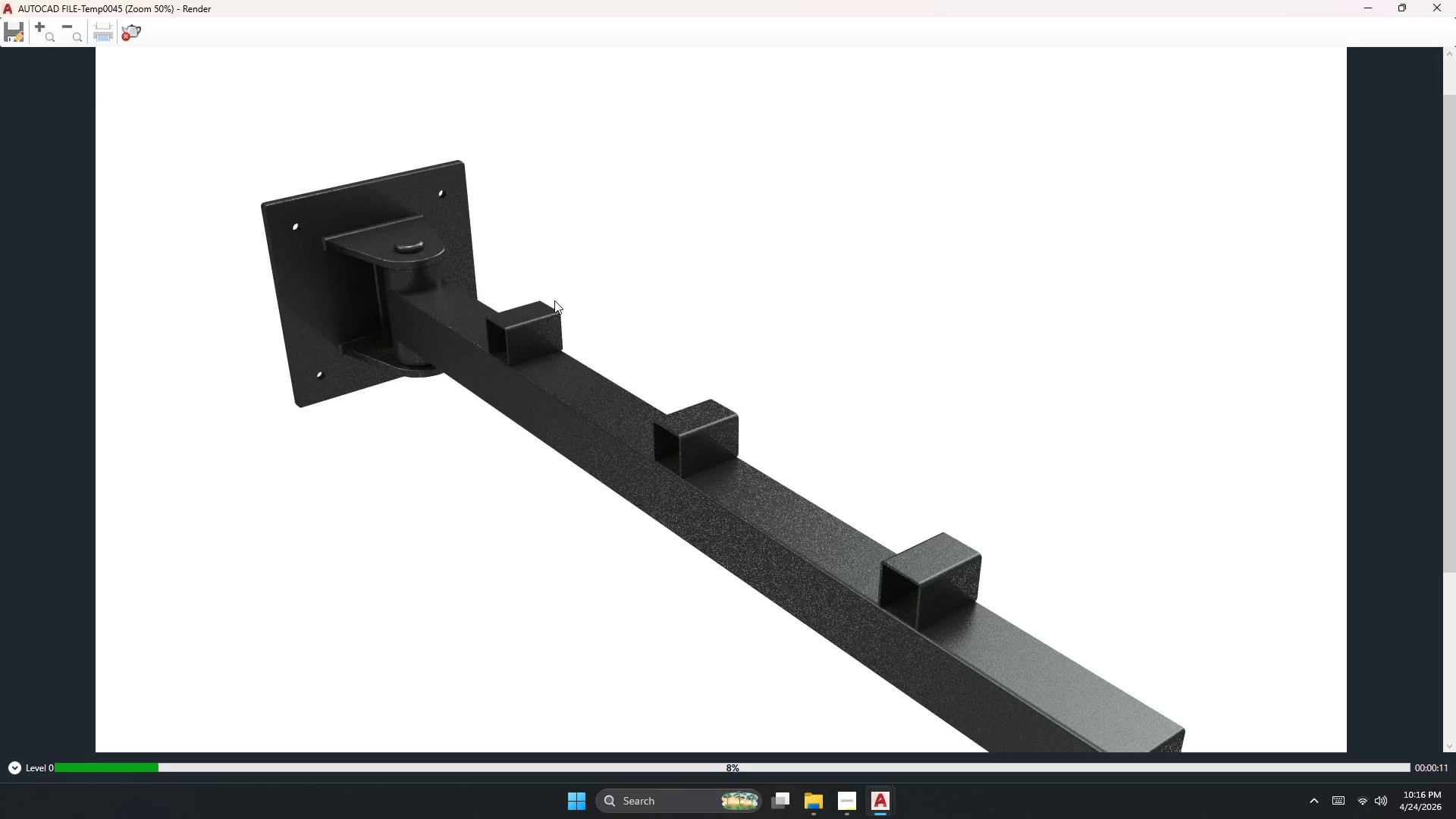 
wait(7.0)
 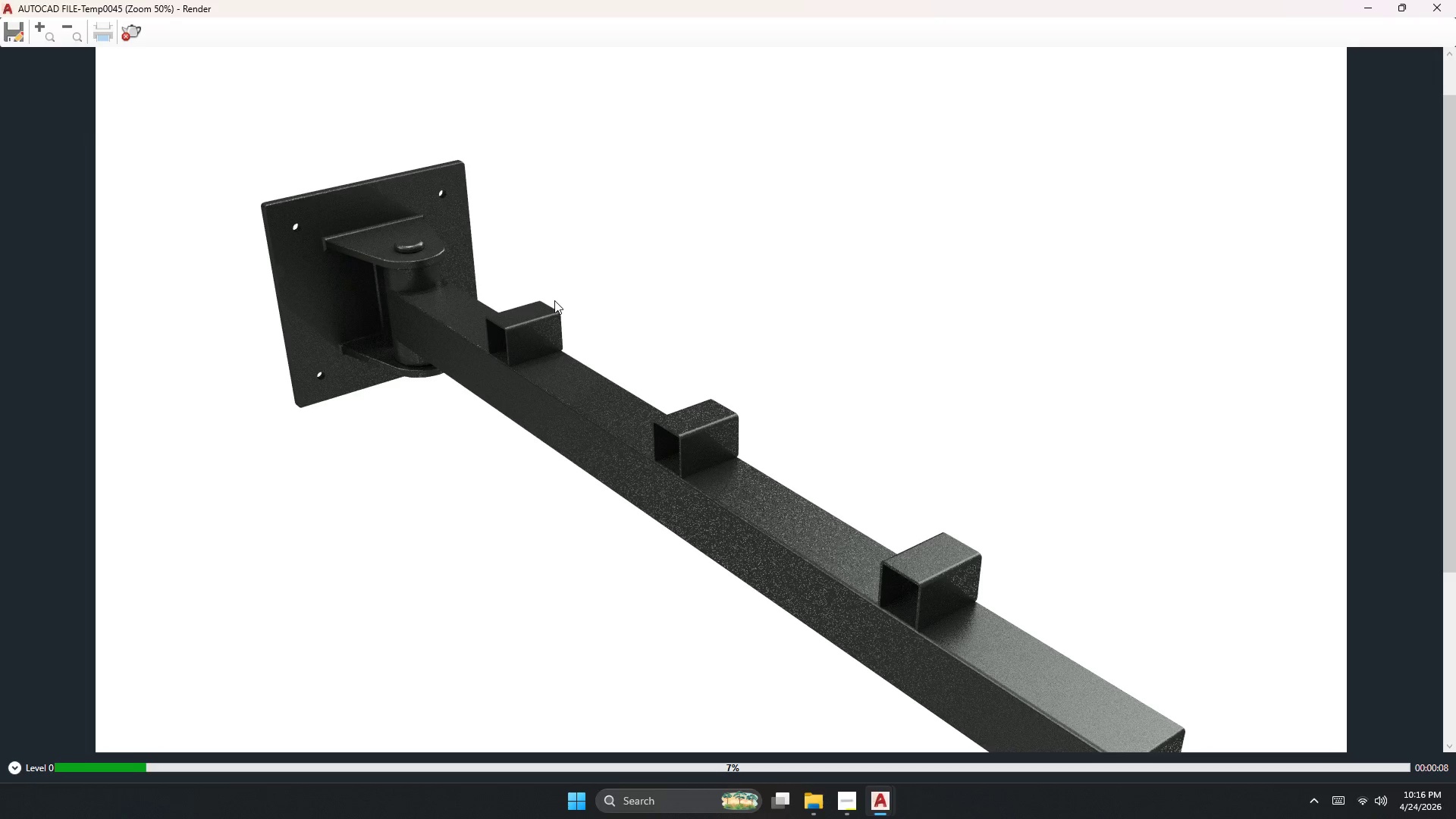 
left_click([846, 800])